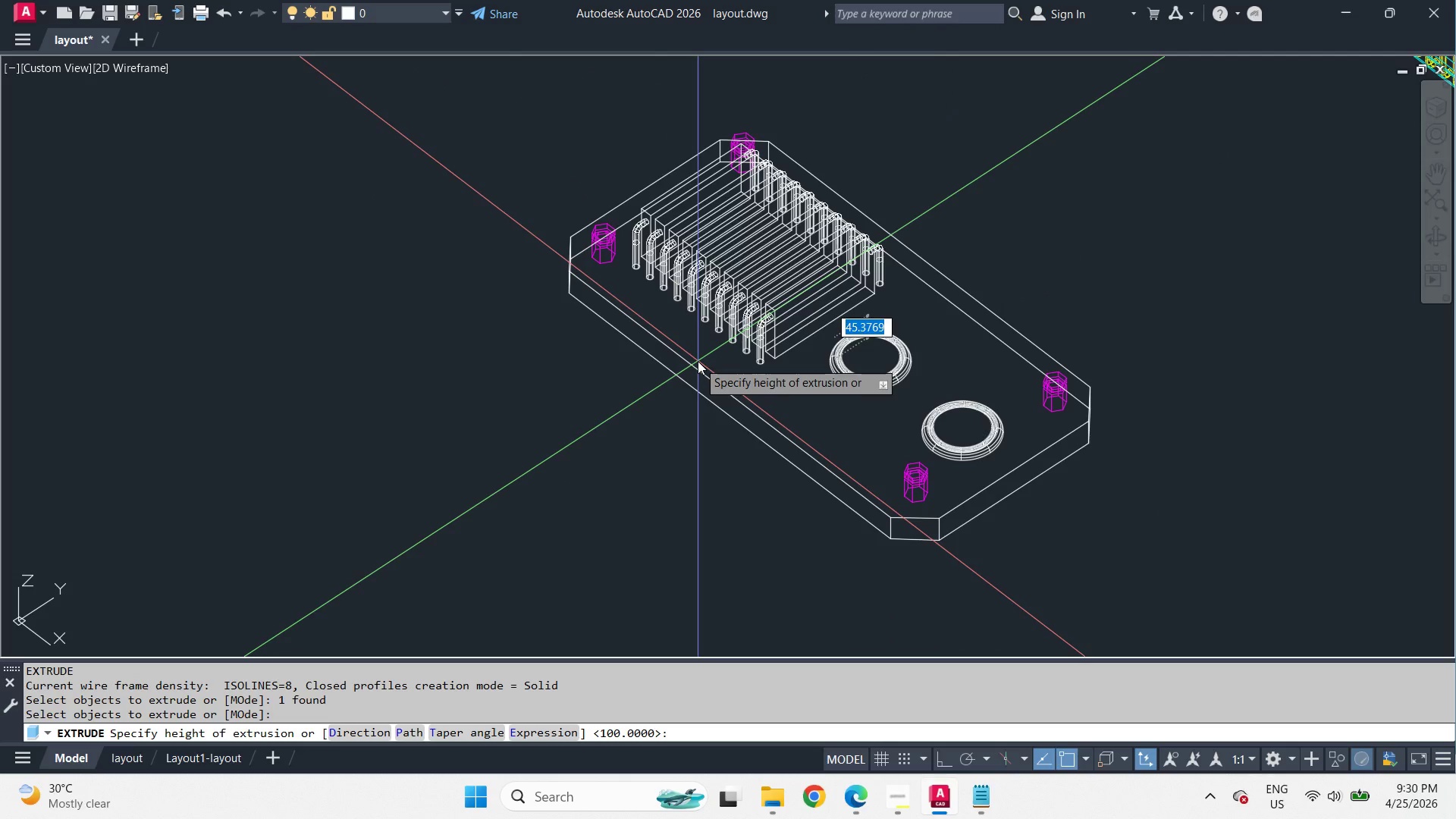 
scroll: coordinate [969, 353], scroll_direction: down, amount: 1.0
 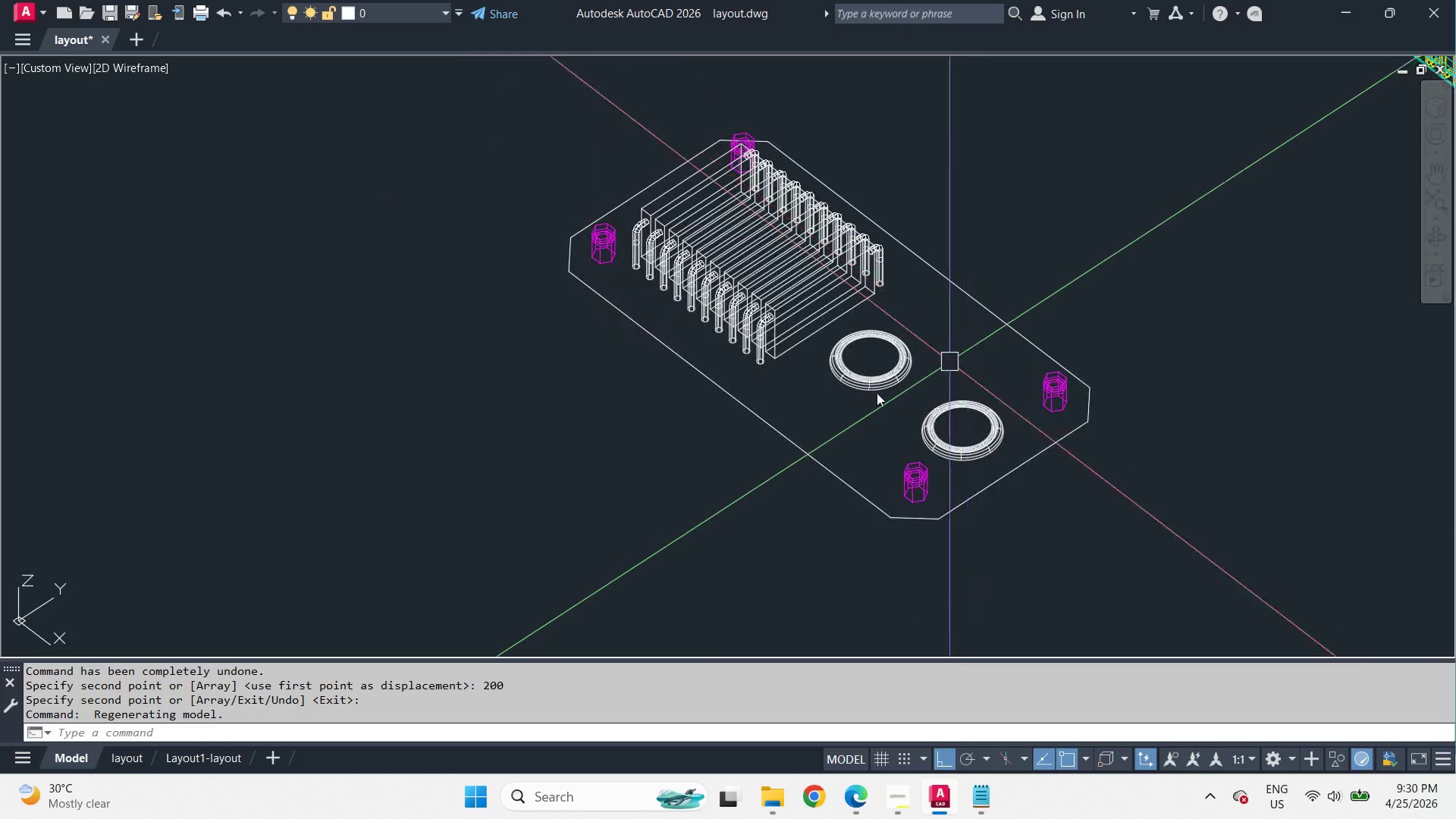 
scroll: coordinate [679, 397], scroll_direction: up, amount: 2.0
 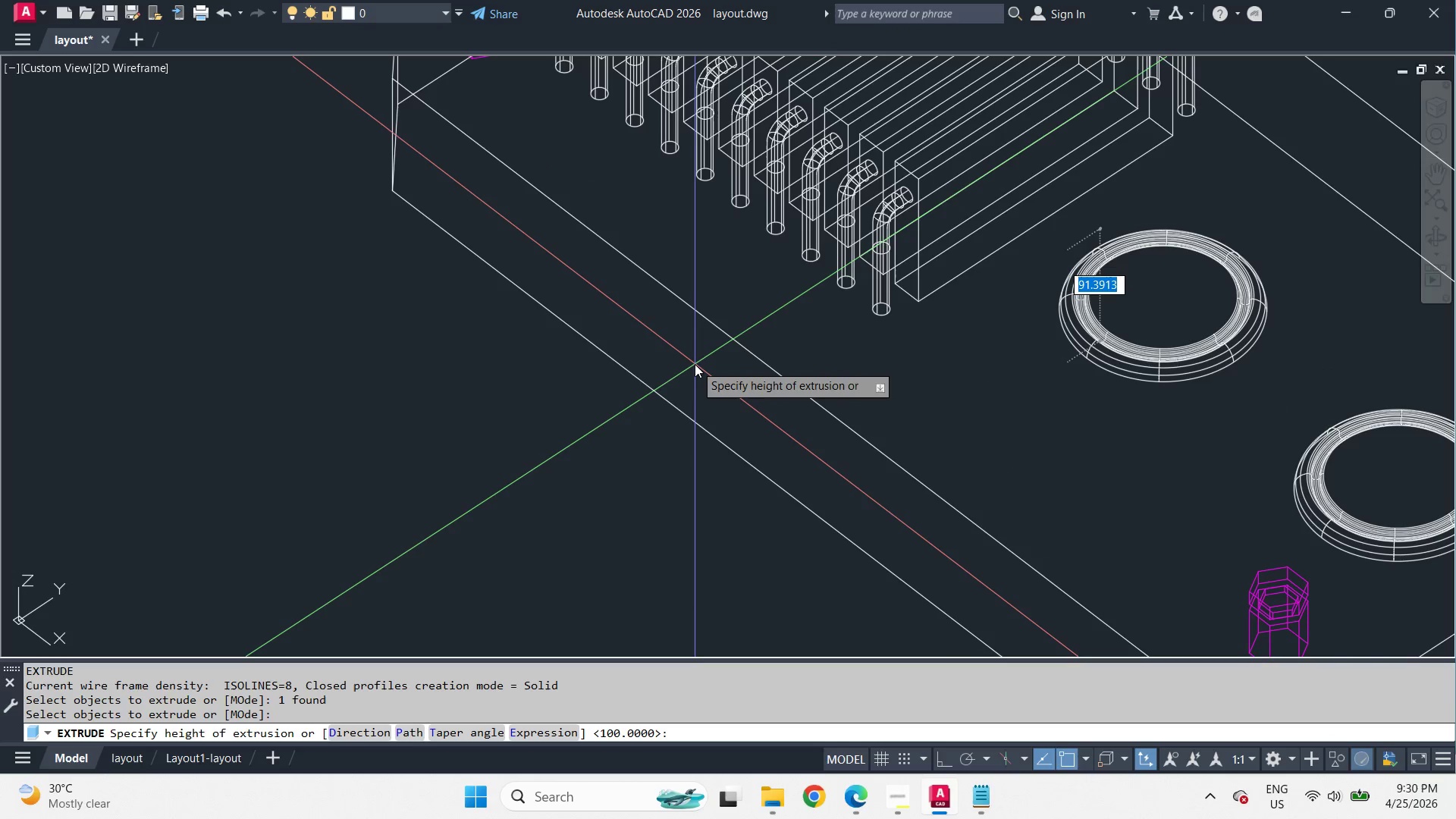 
key(Numpad5)
 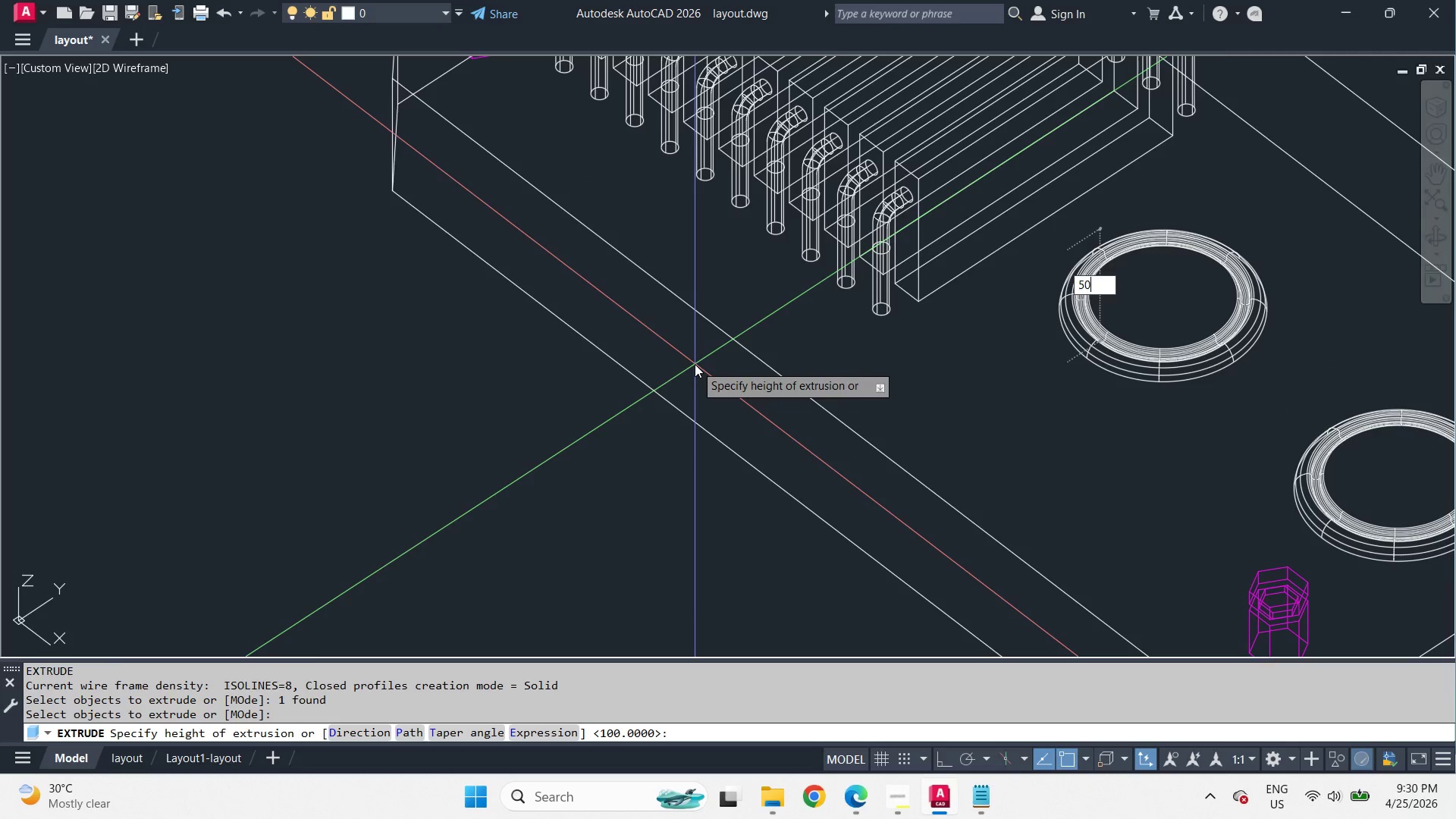 
key(Numpad0)
 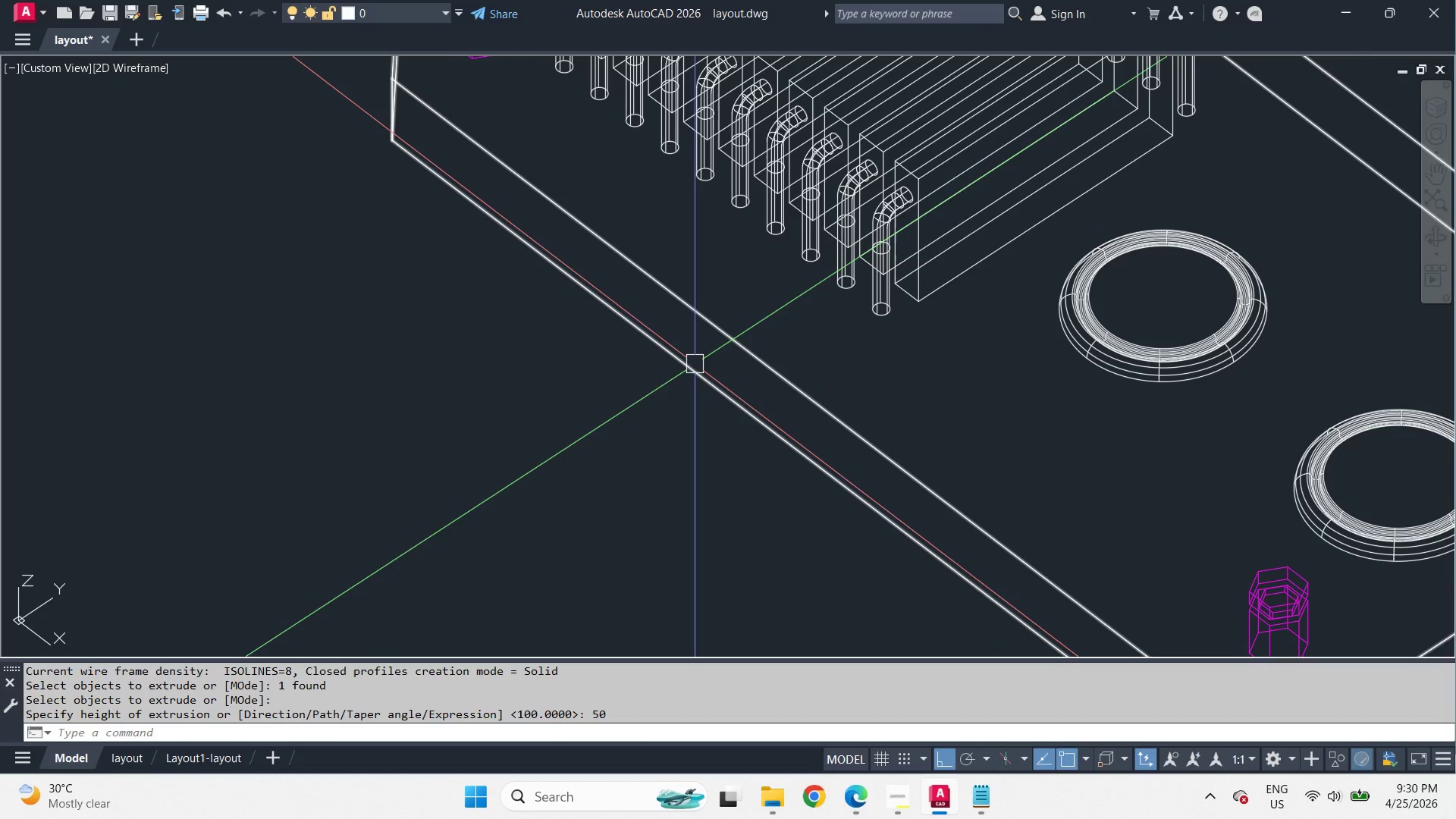 
key(Space)
 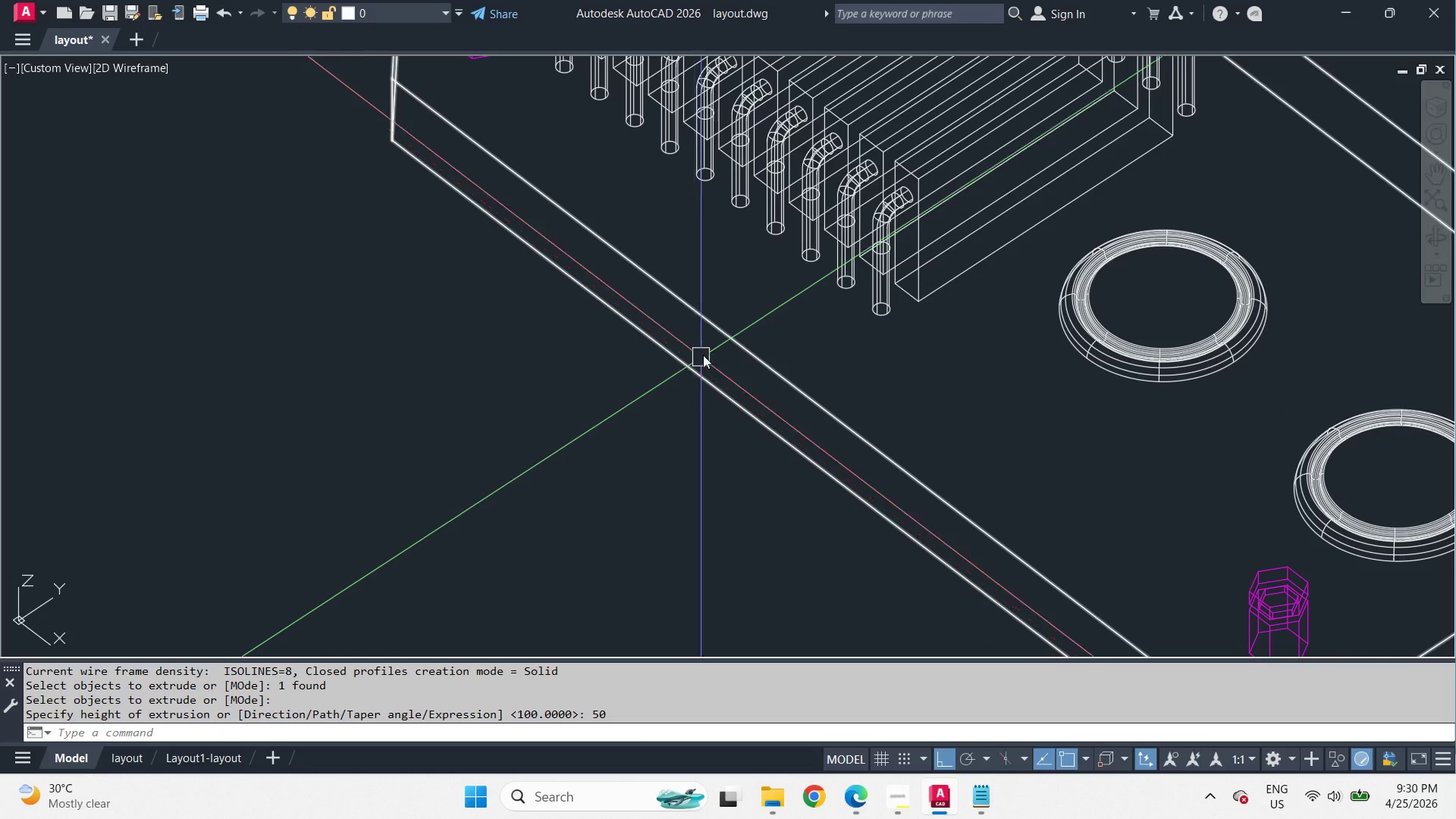 
hold_key(key=ShiftLeft, duration=2.02)
 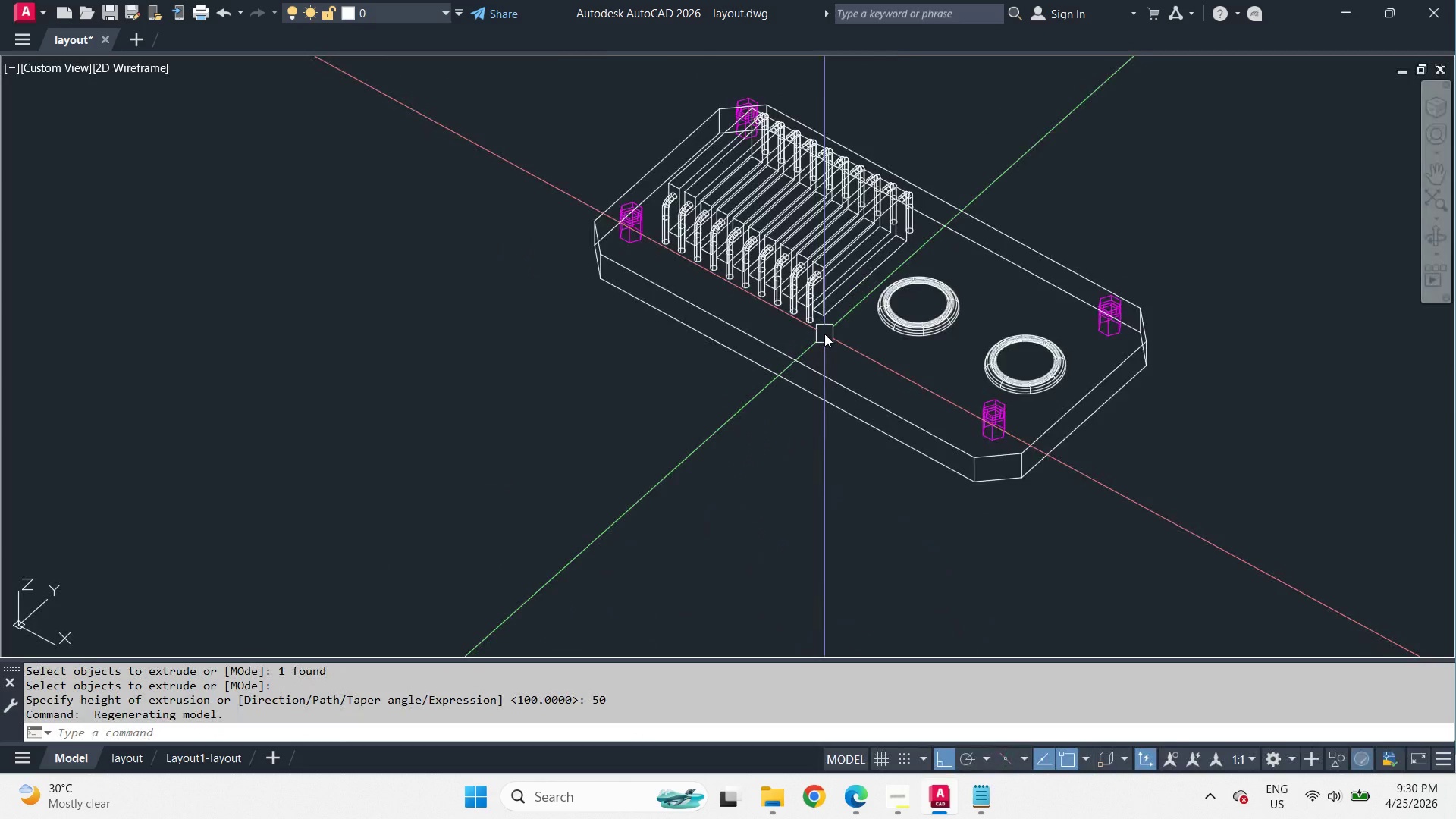 
scroll: coordinate [751, 315], scroll_direction: down, amount: 2.0
 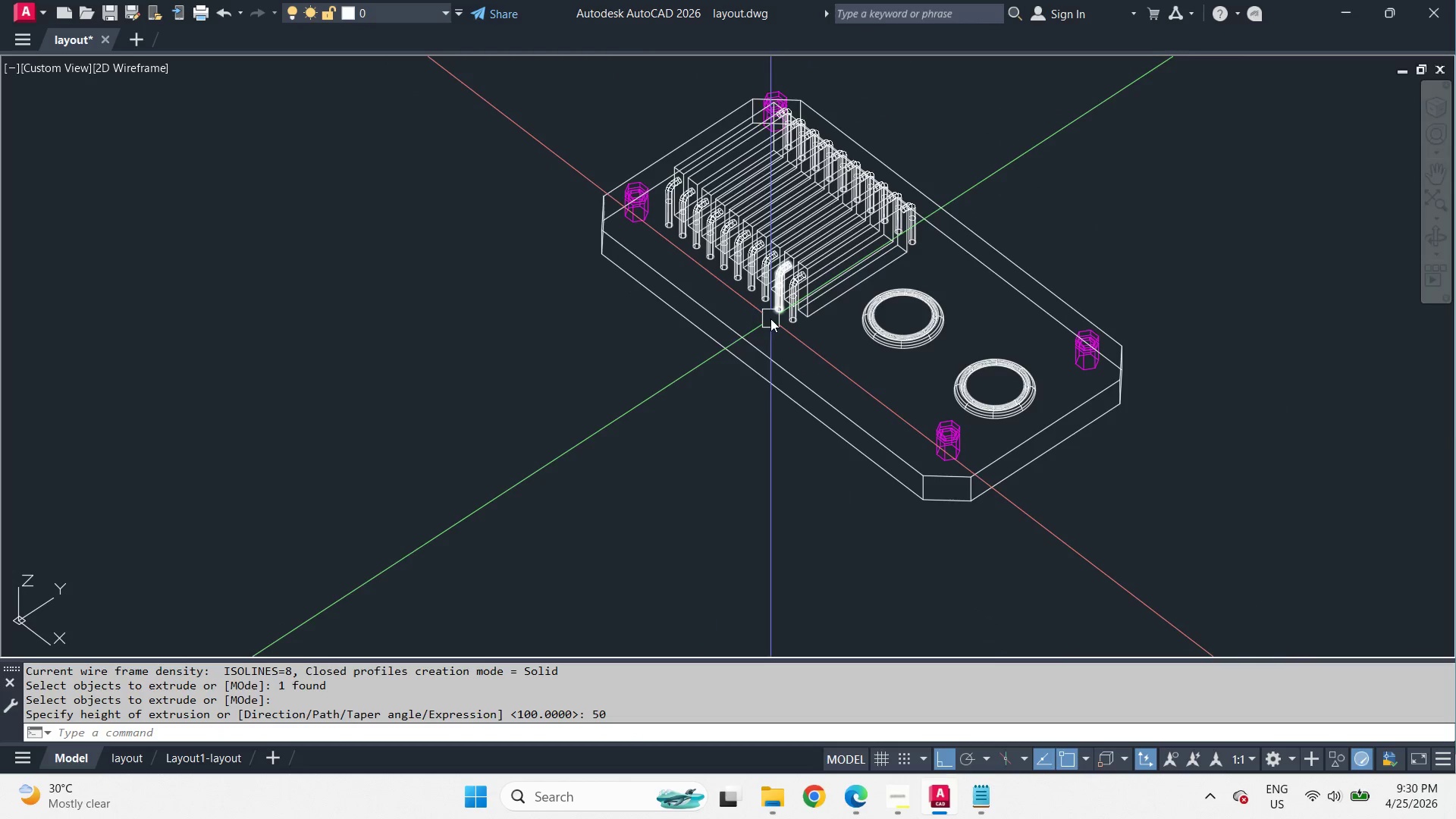 
scroll: coordinate [824, 334], scroll_direction: up, amount: 1.0
 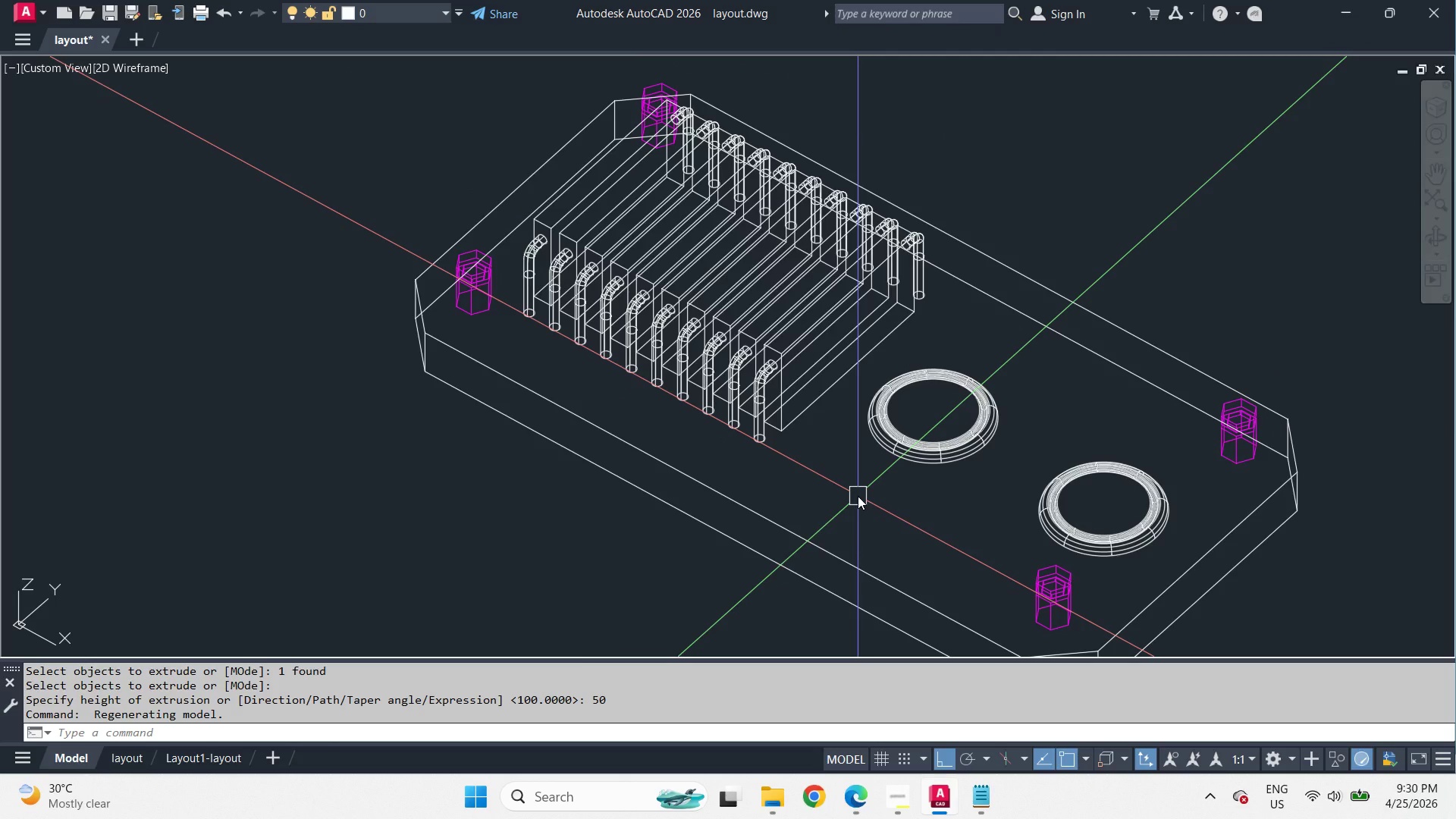 
wait(19.27)
 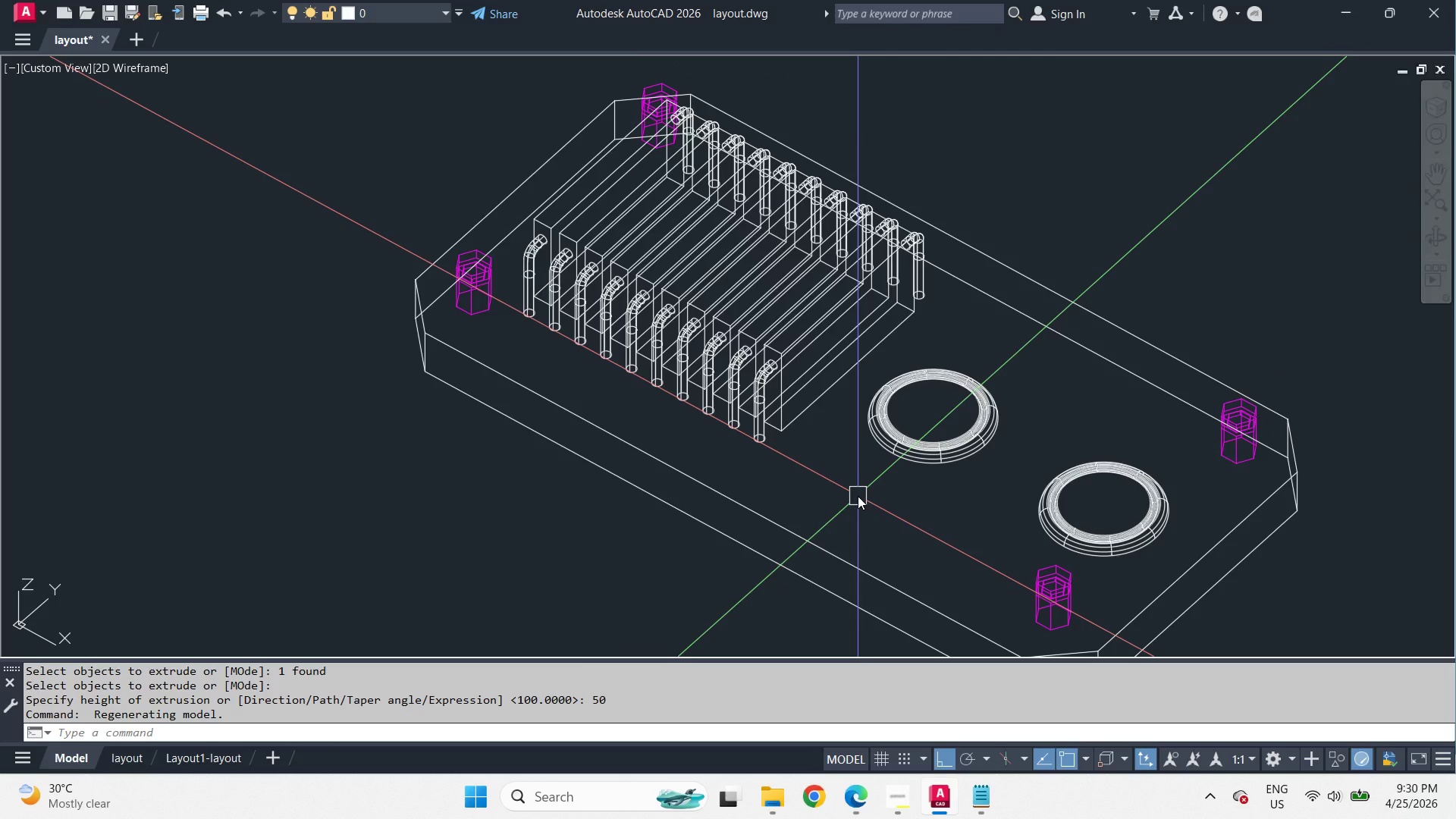 
scroll: coordinate [858, 497], scroll_direction: down, amount: 1.0
 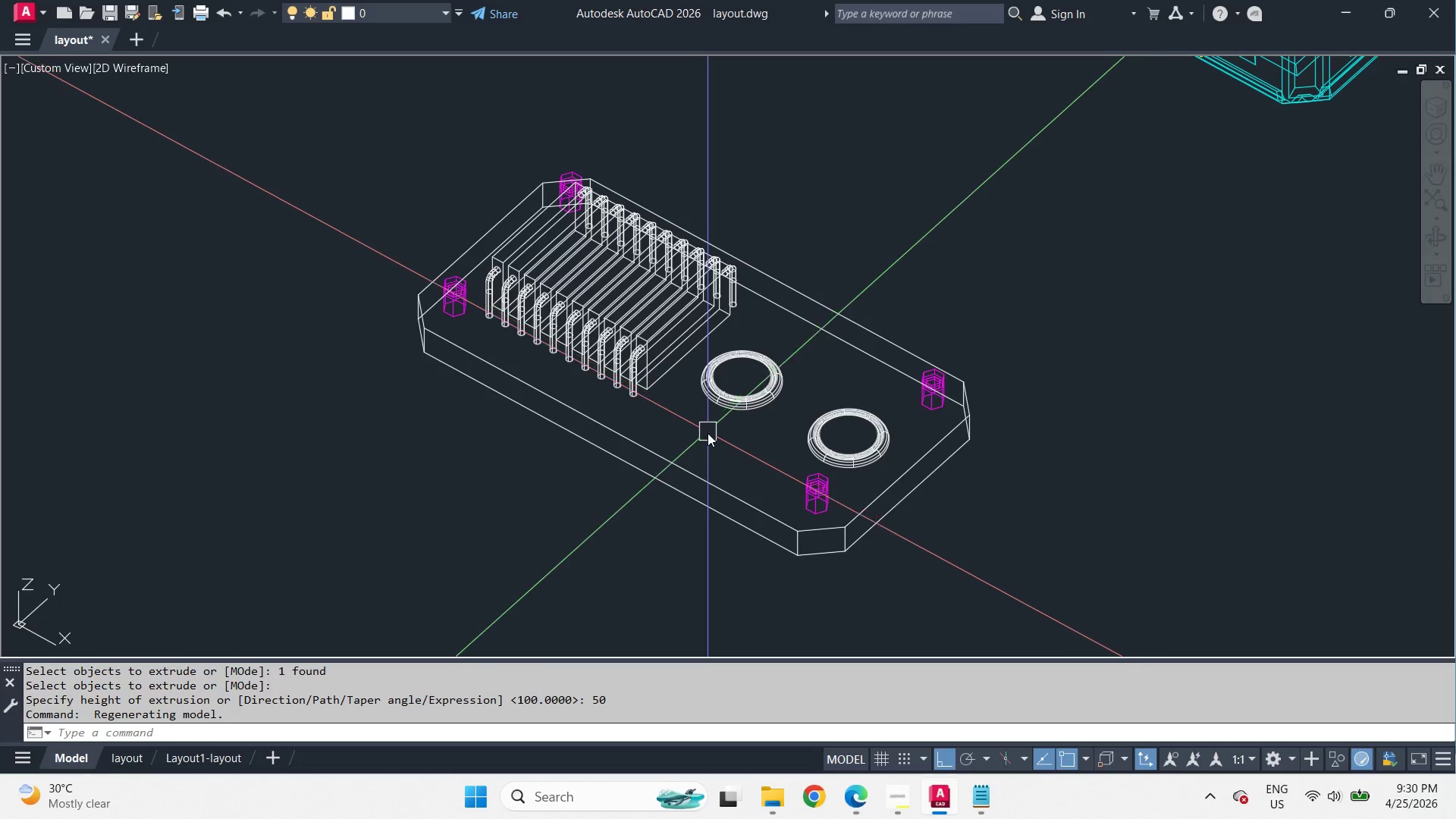 
wait(8.85)
 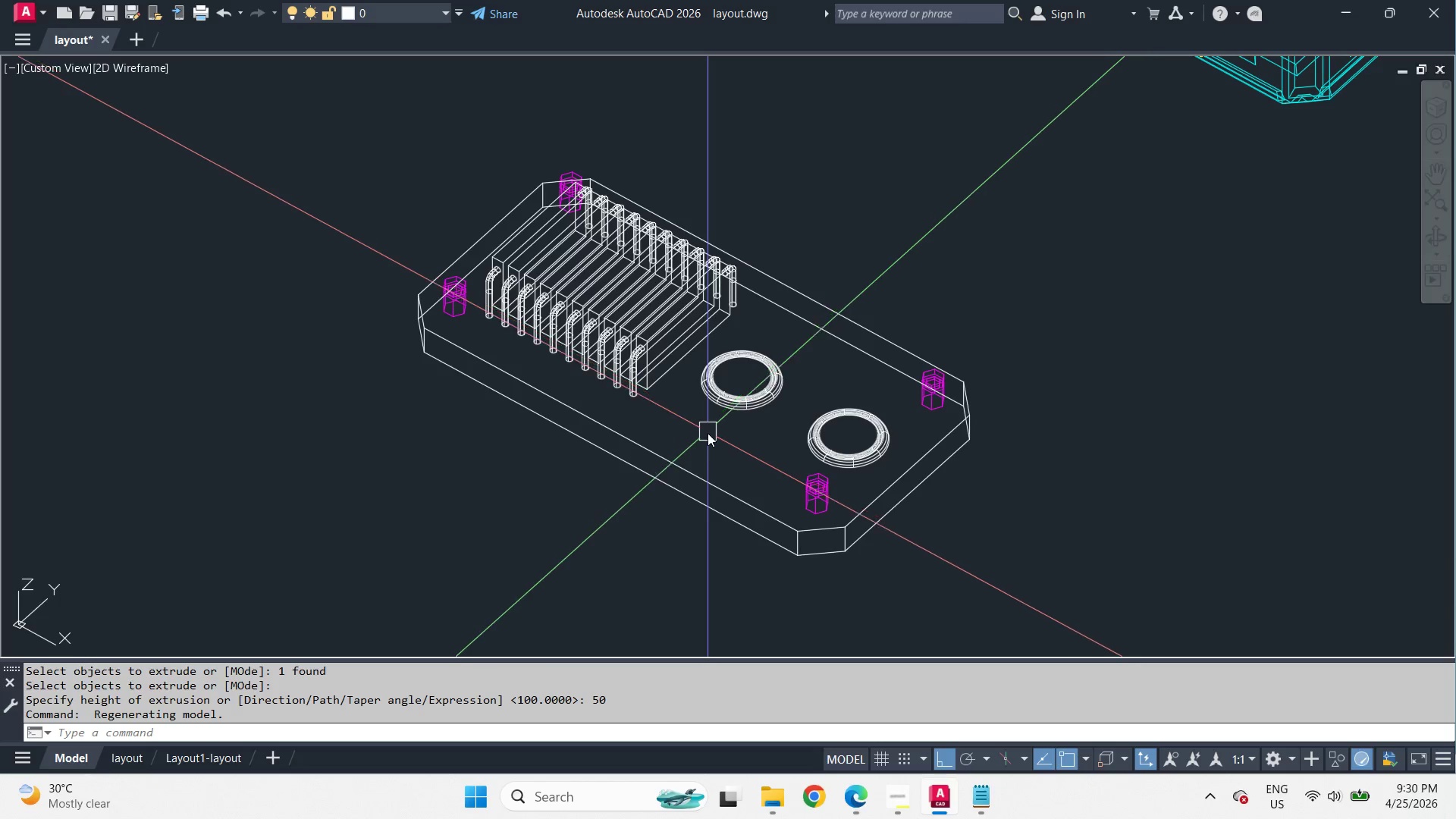 
scroll: coordinate [696, 455], scroll_direction: up, amount: 4.0
 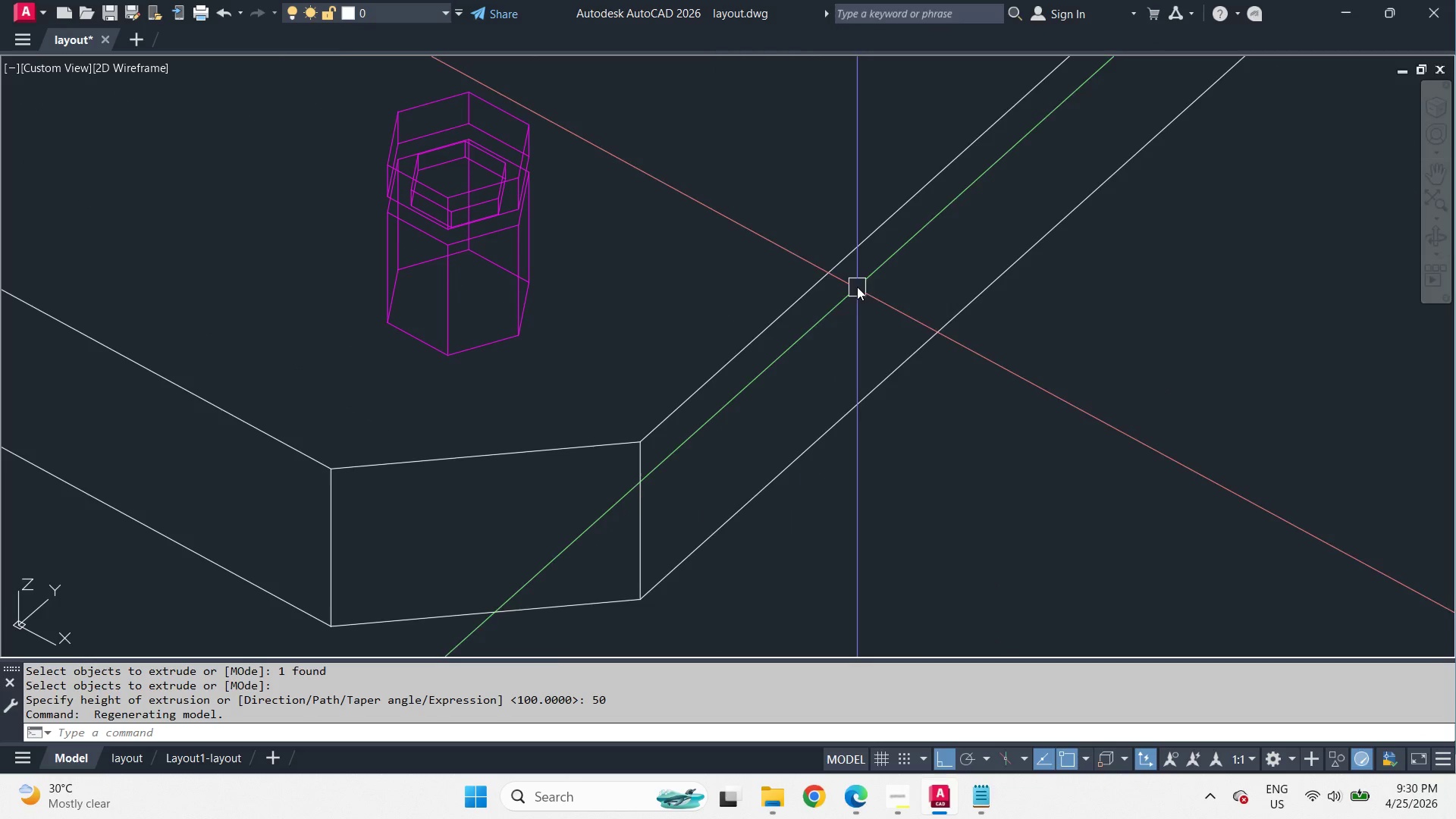 
scroll: coordinate [932, 400], scroll_direction: down, amount: 2.0
 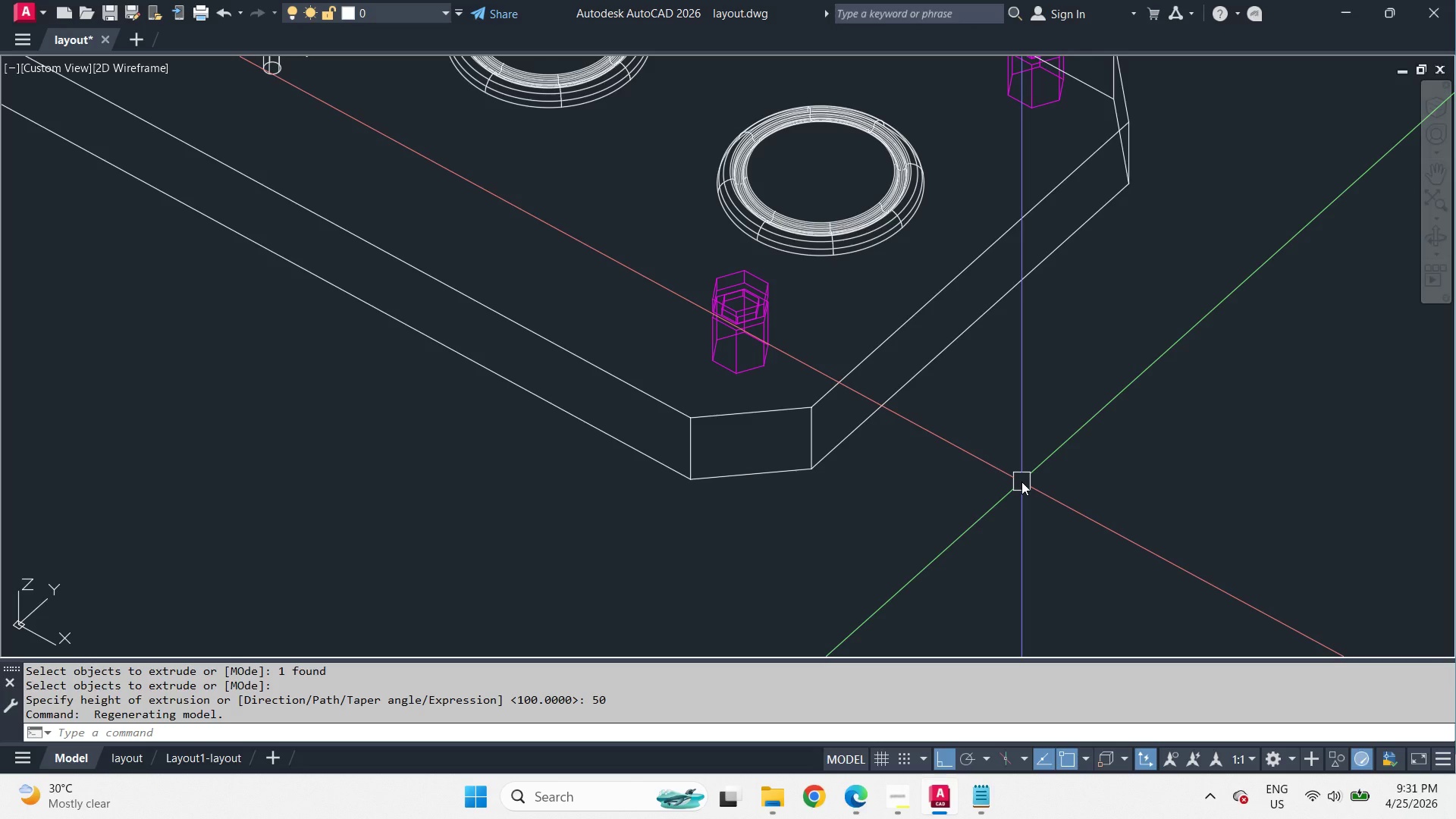 
wait(6.59)
 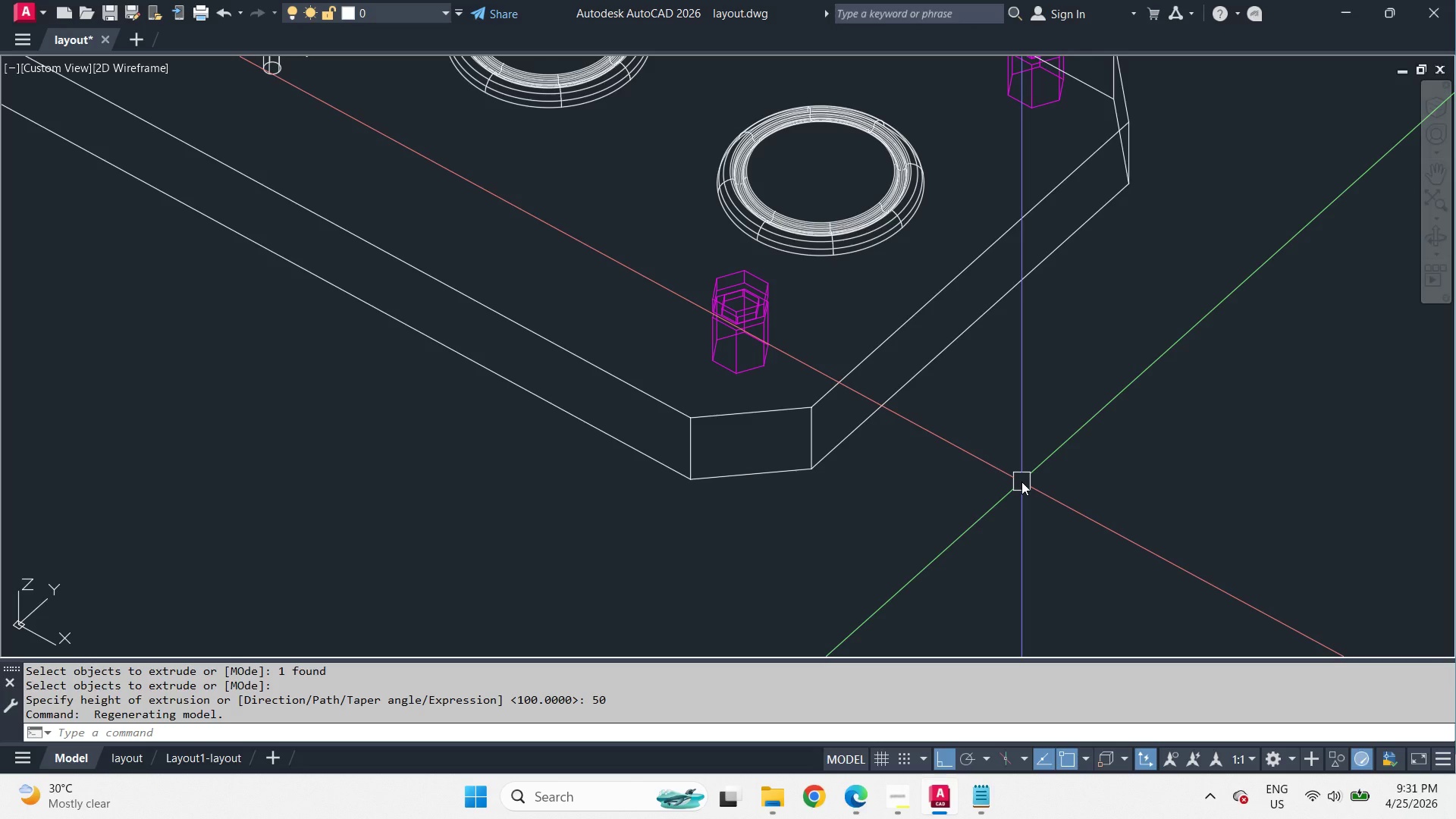 
type(di )
 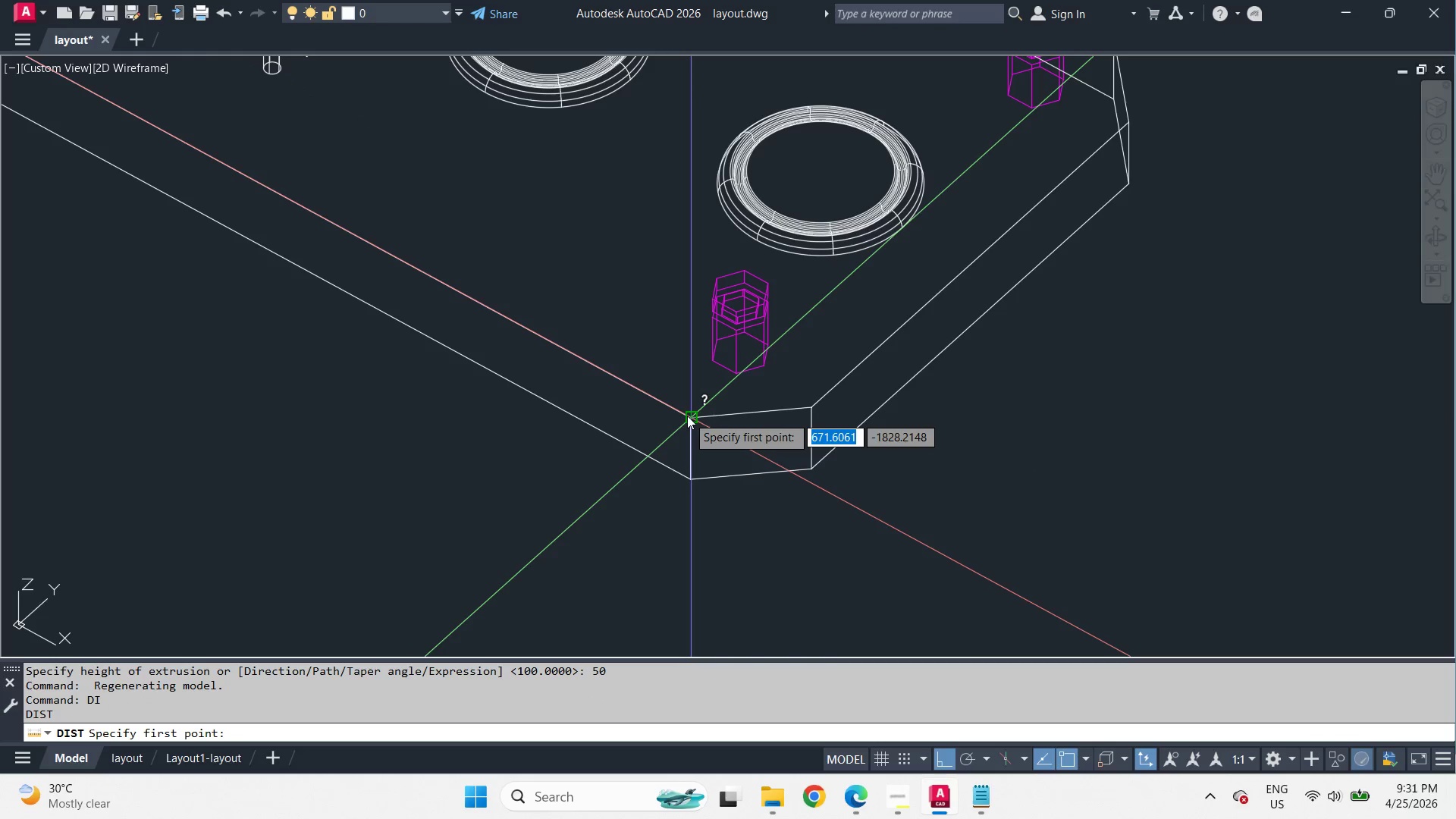 
left_click_drag(start_coordinate=[687, 416], to_coordinate=[692, 416])
 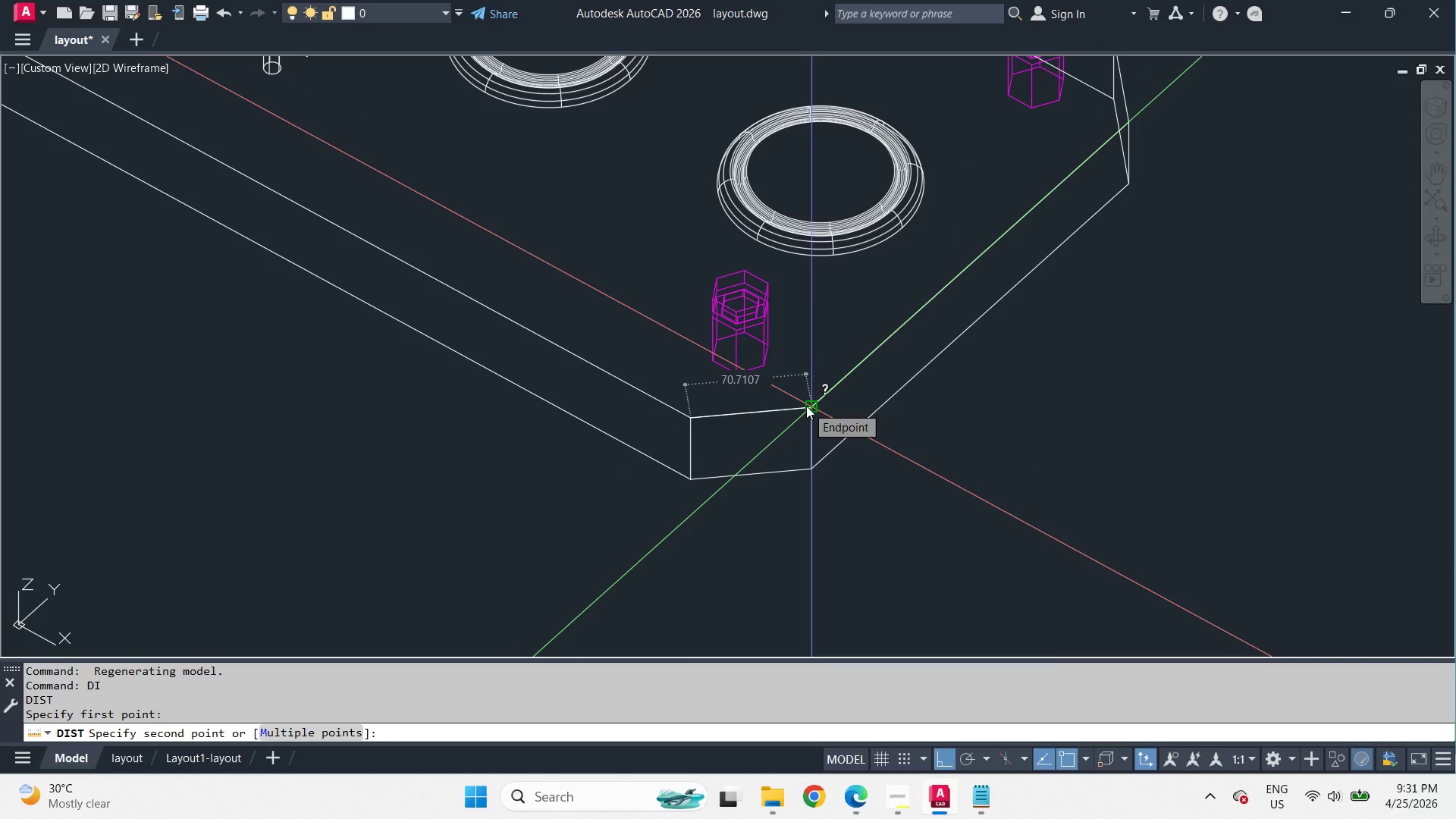 
key(Escape)
type(re )
 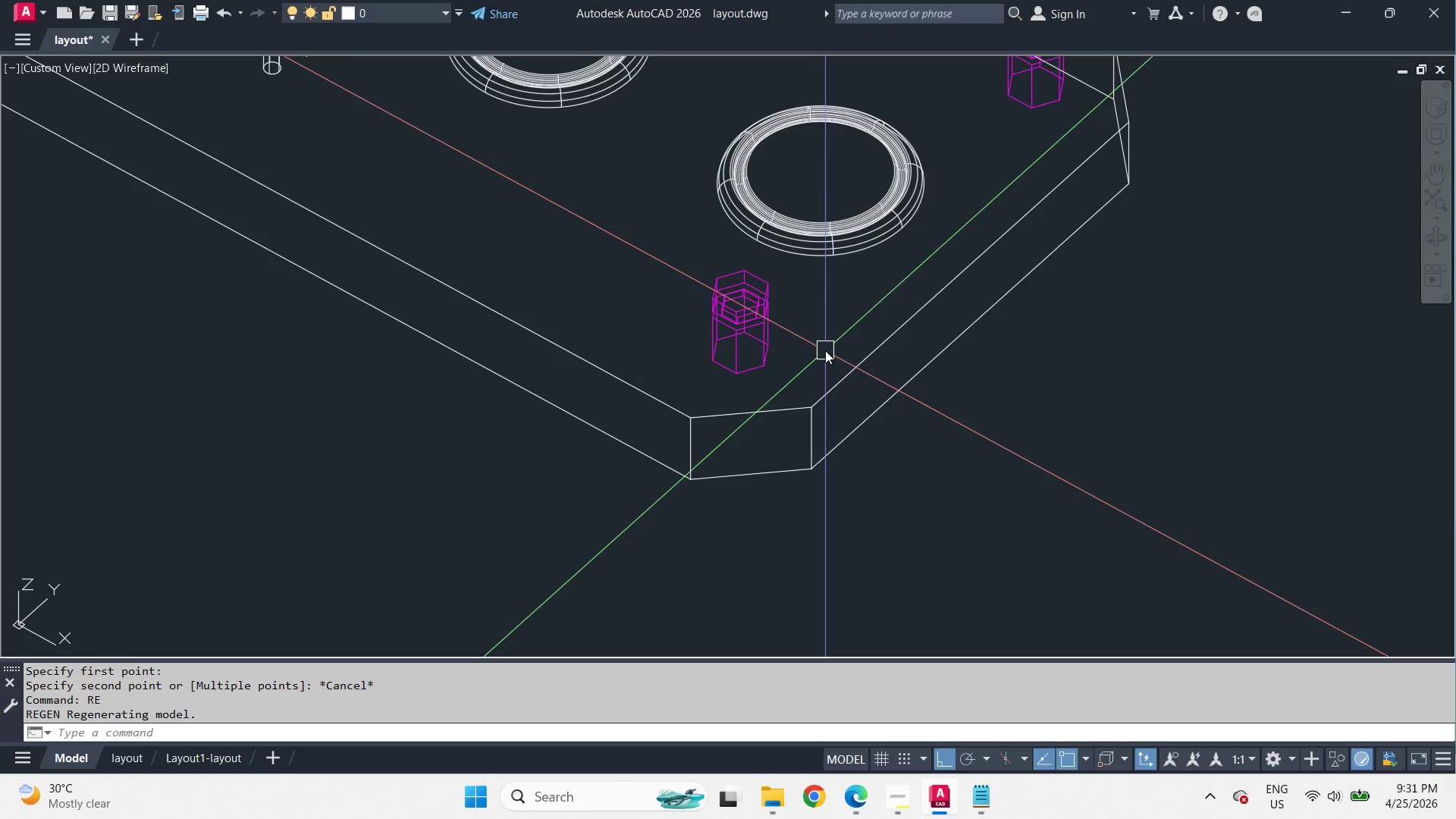 
scroll: coordinate [825, 350], scroll_direction: none, amount: 0.0
 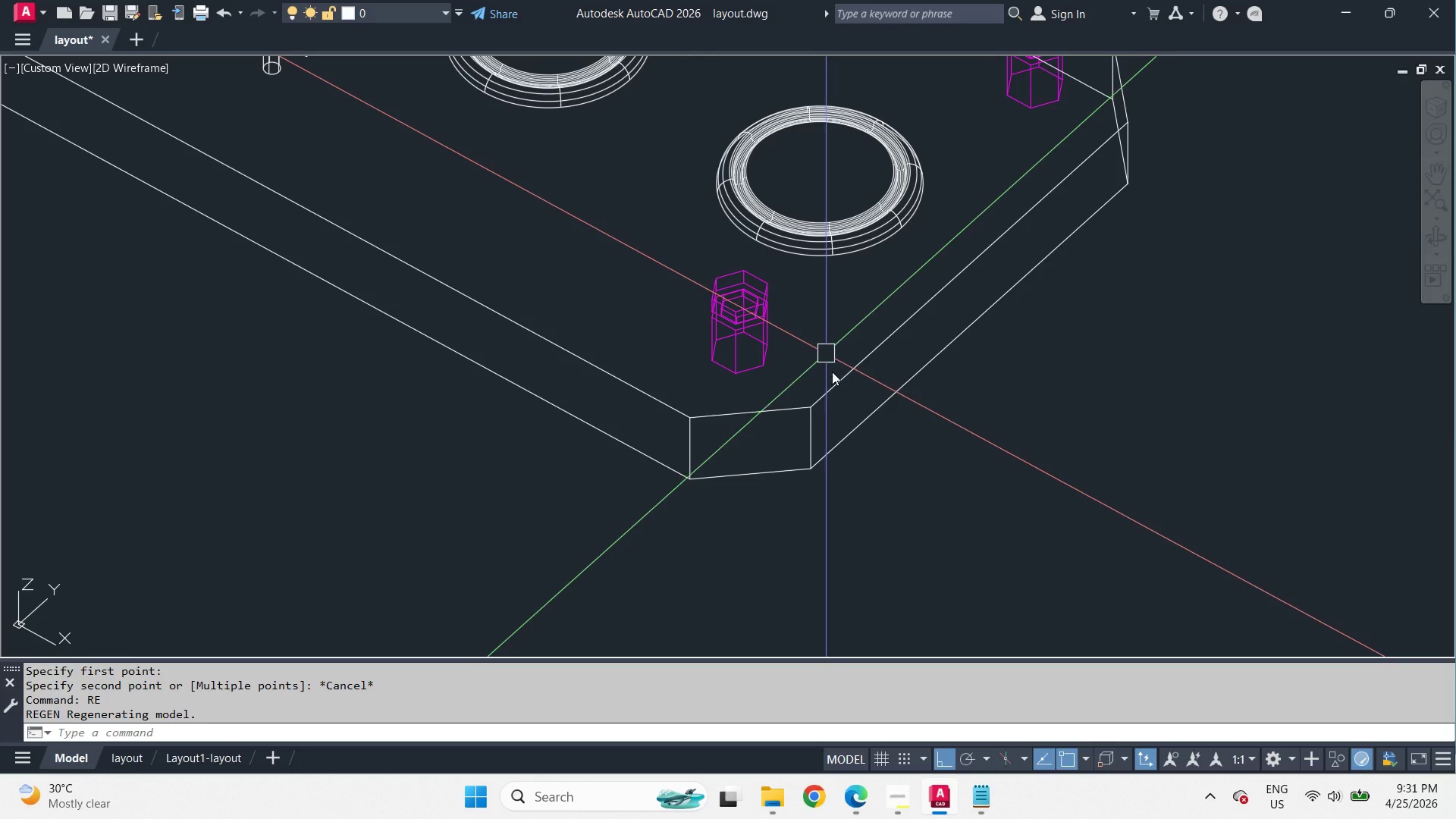 
scroll: coordinate [843, 434], scroll_direction: up, amount: 1.0
 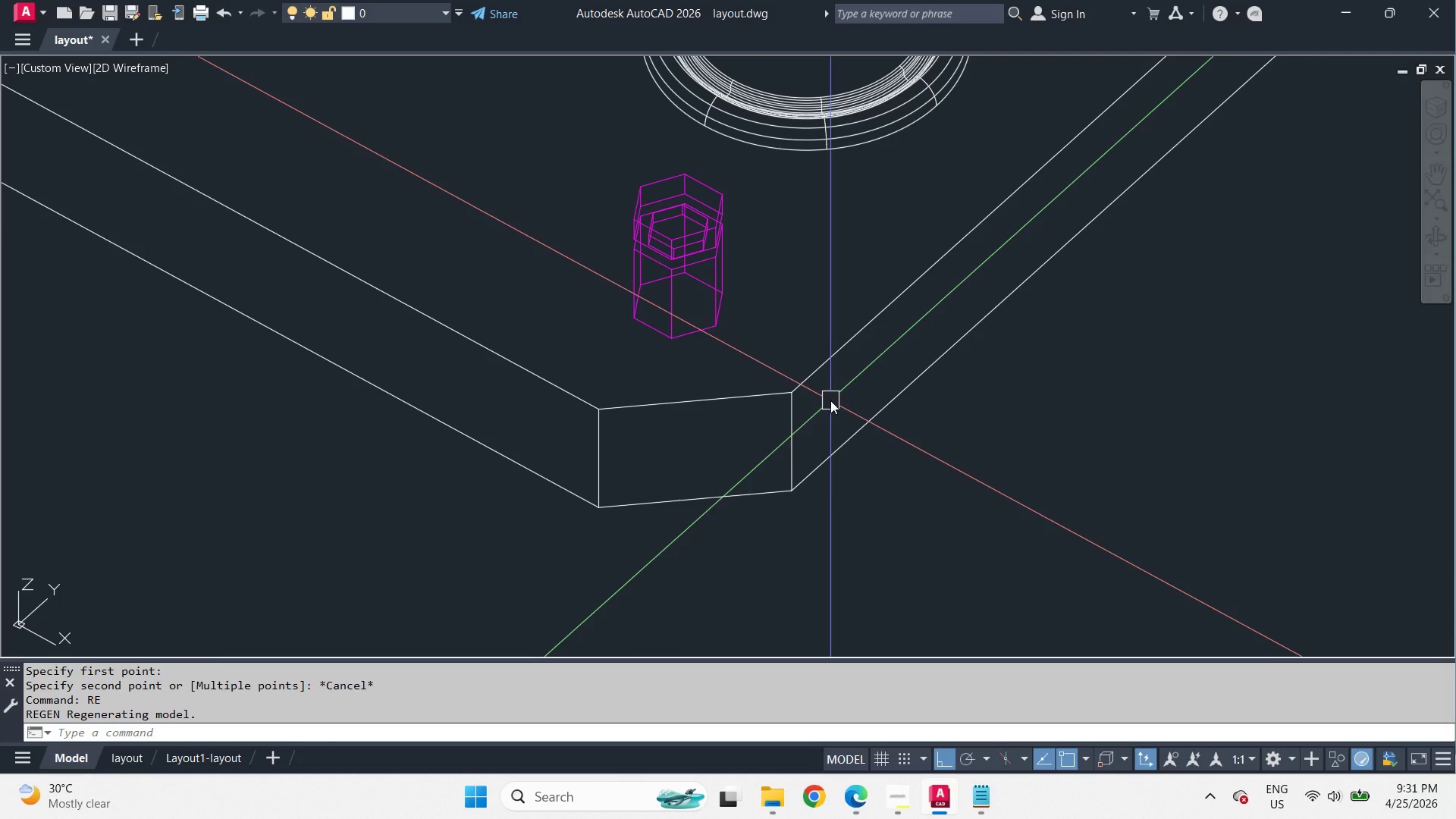 
wait(12.16)
 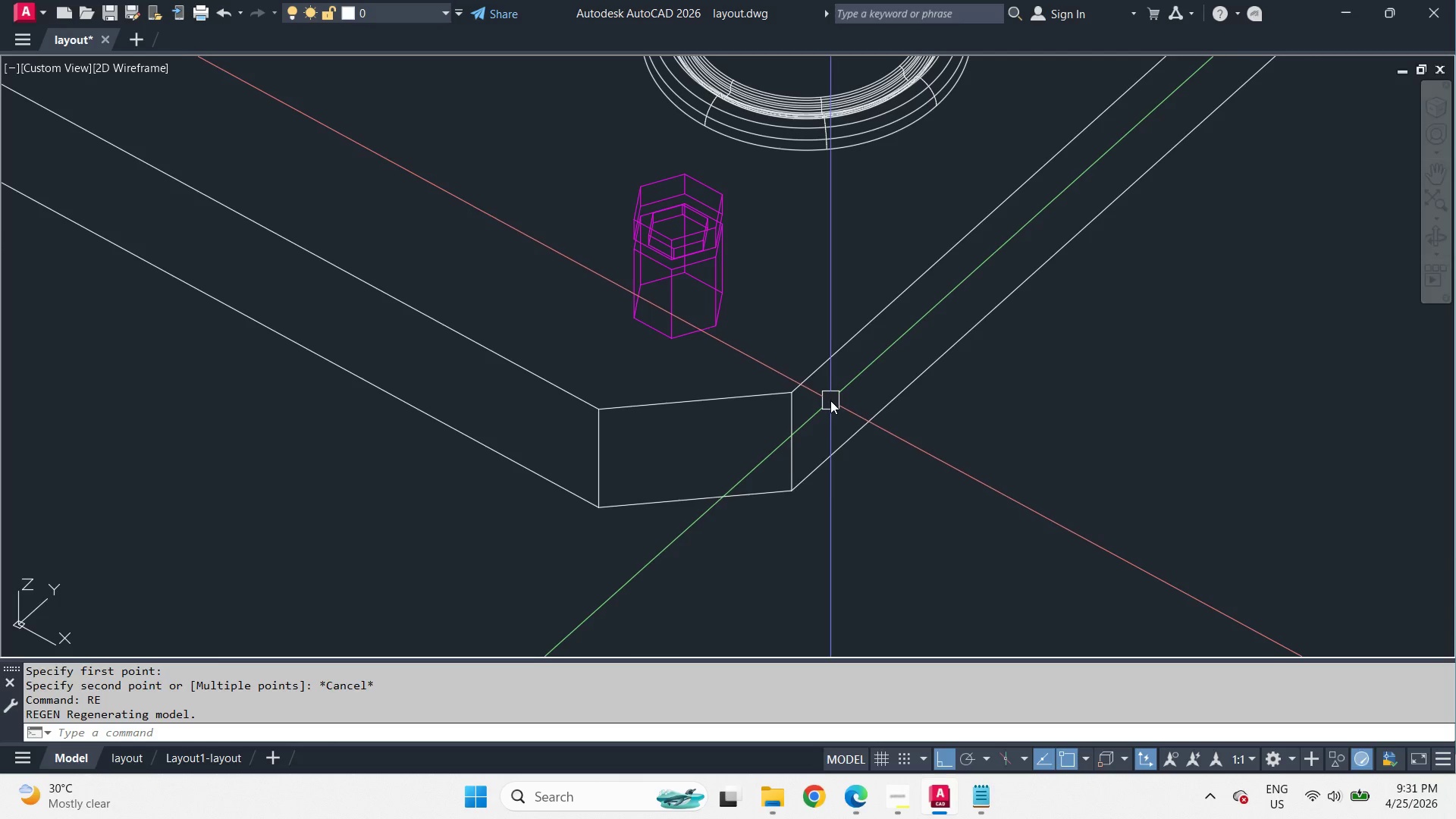 
scroll: coordinate [829, 413], scroll_direction: down, amount: 3.0
 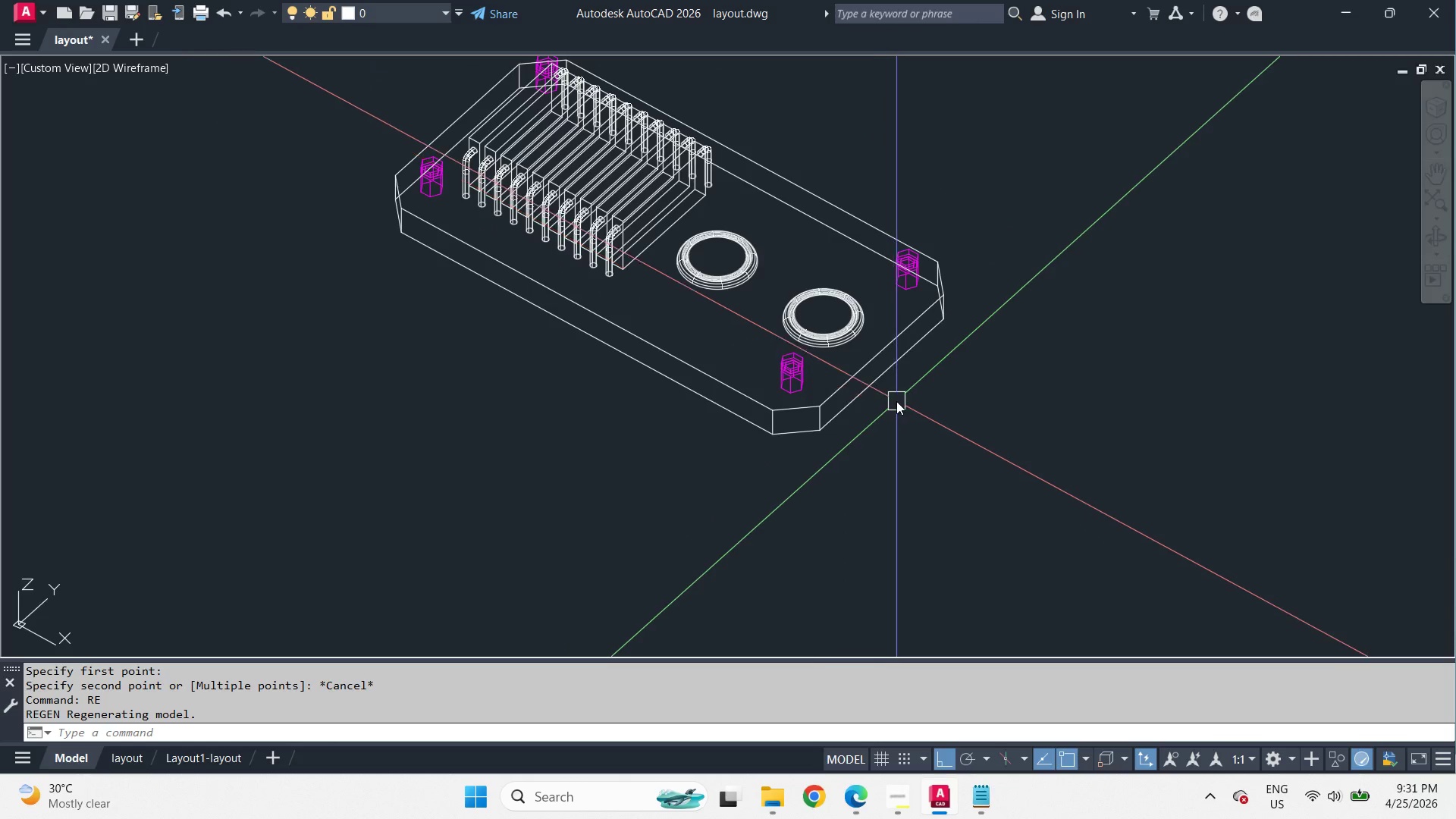 
scroll: coordinate [896, 399], scroll_direction: up, amount: 1.0
 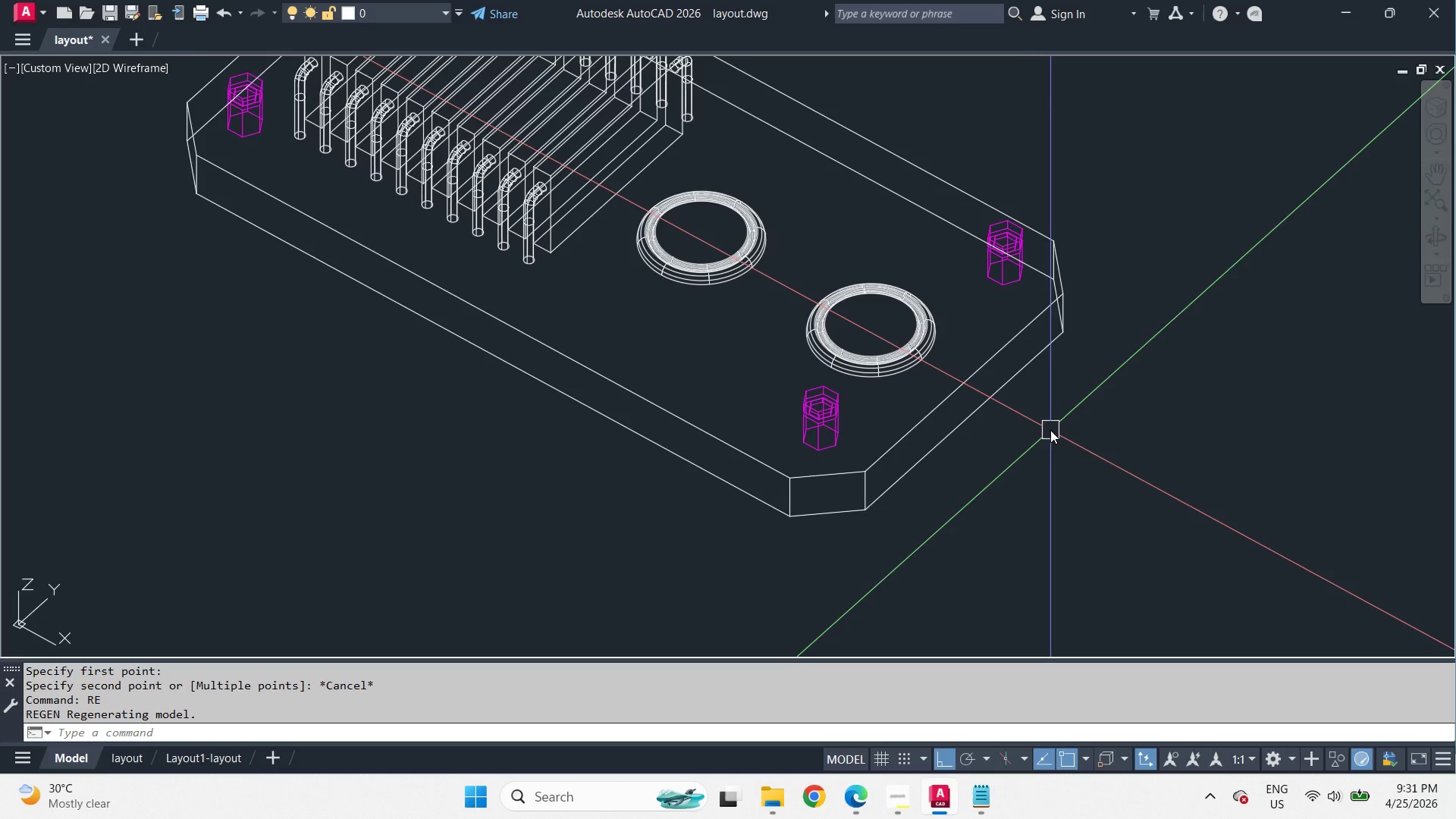 
hold_key(key=ShiftLeft, duration=2.09)
 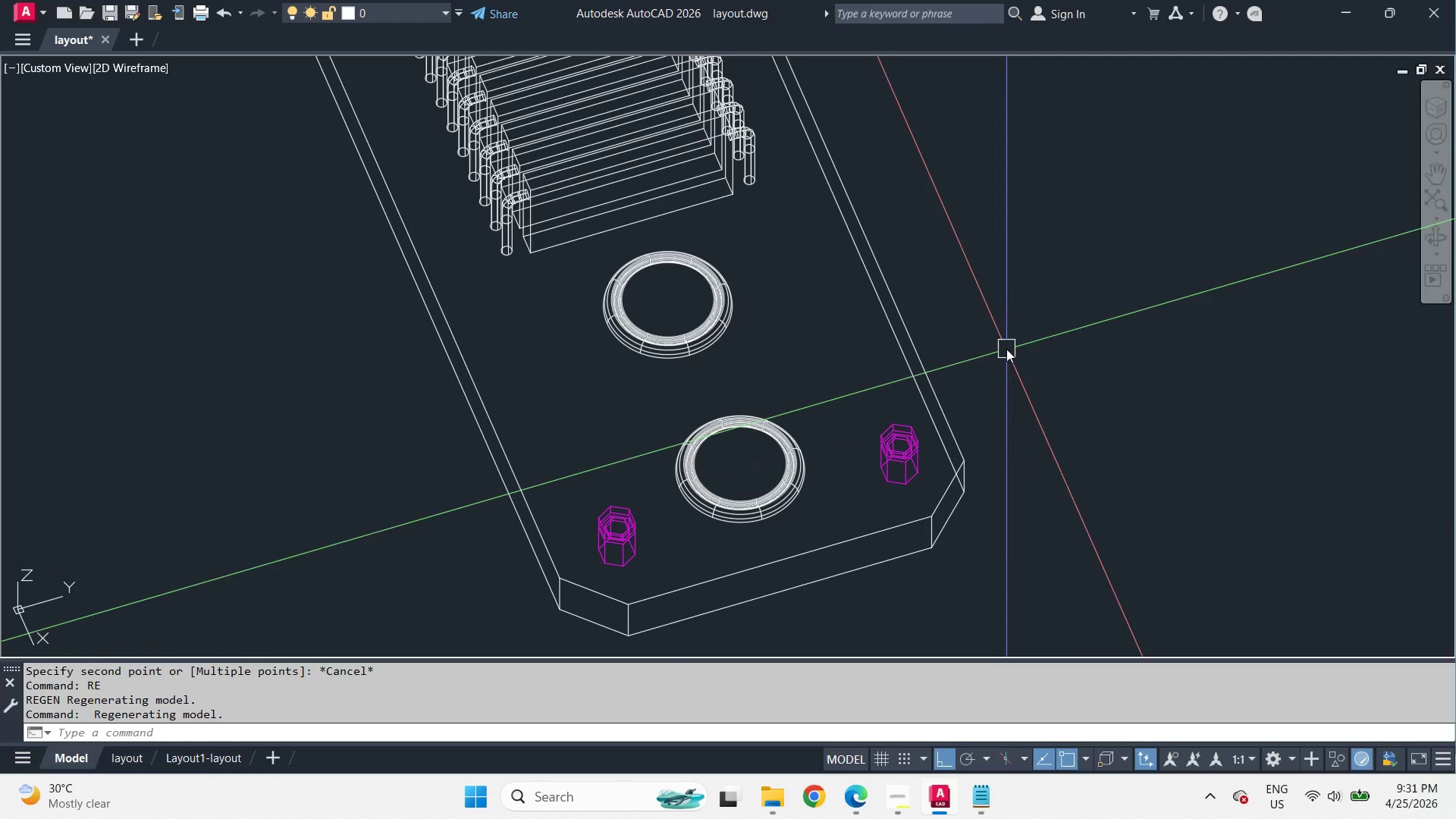 
hold_key(key=ShiftLeft, duration=1.42)
 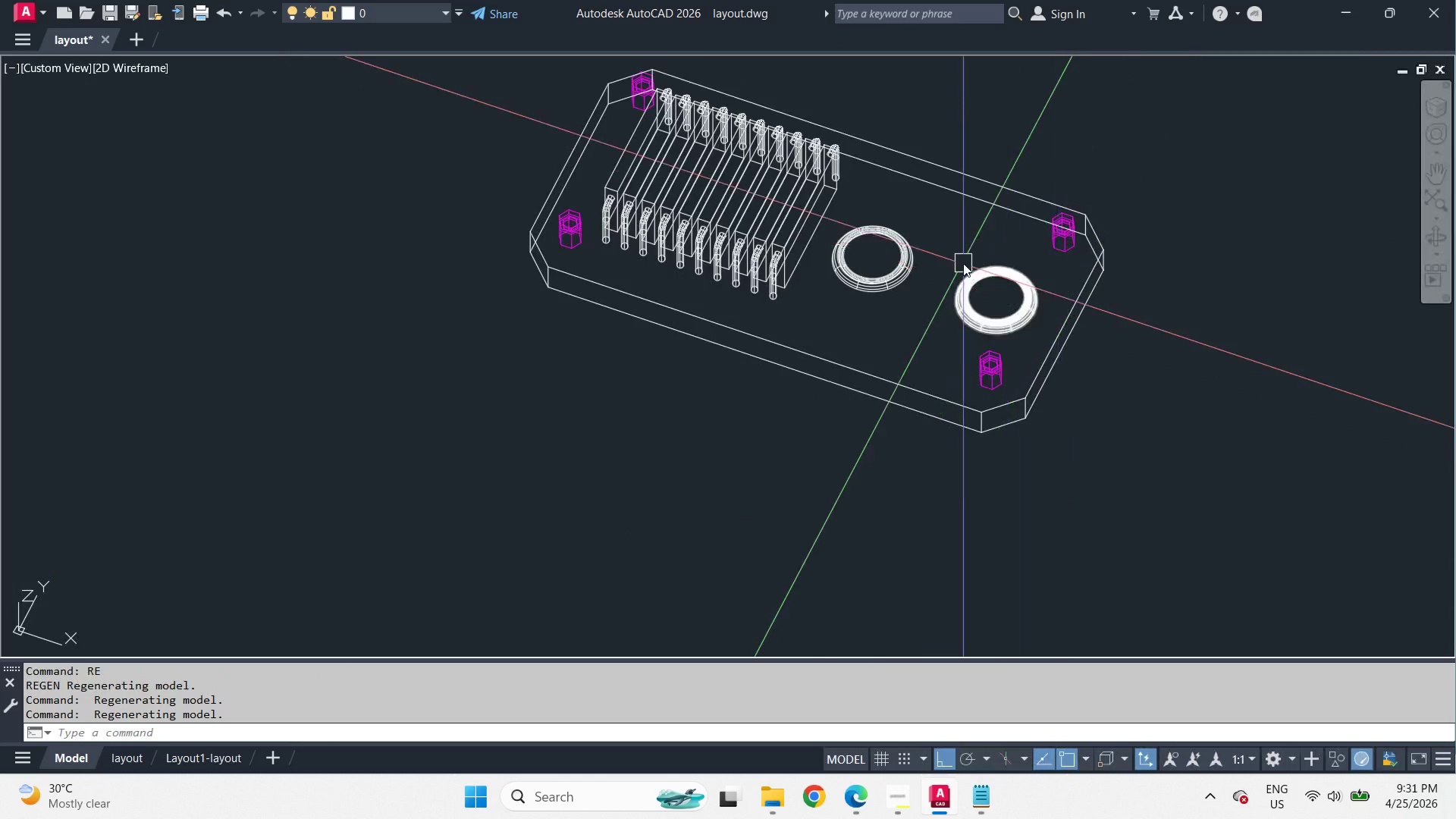 
scroll: coordinate [1006, 349], scroll_direction: down, amount: 1.0
 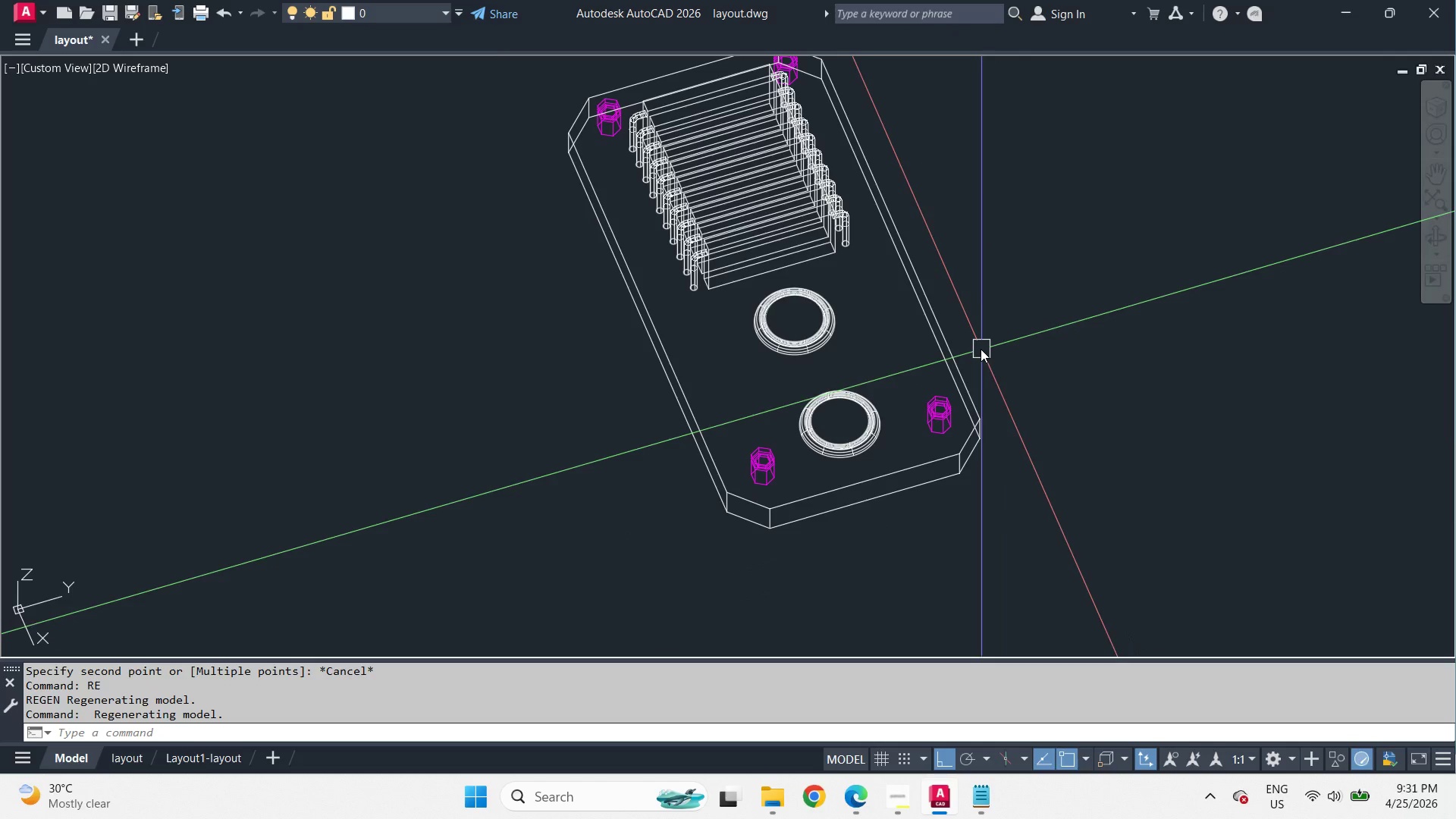 
scroll: coordinate [961, 260], scroll_direction: up, amount: 2.0
 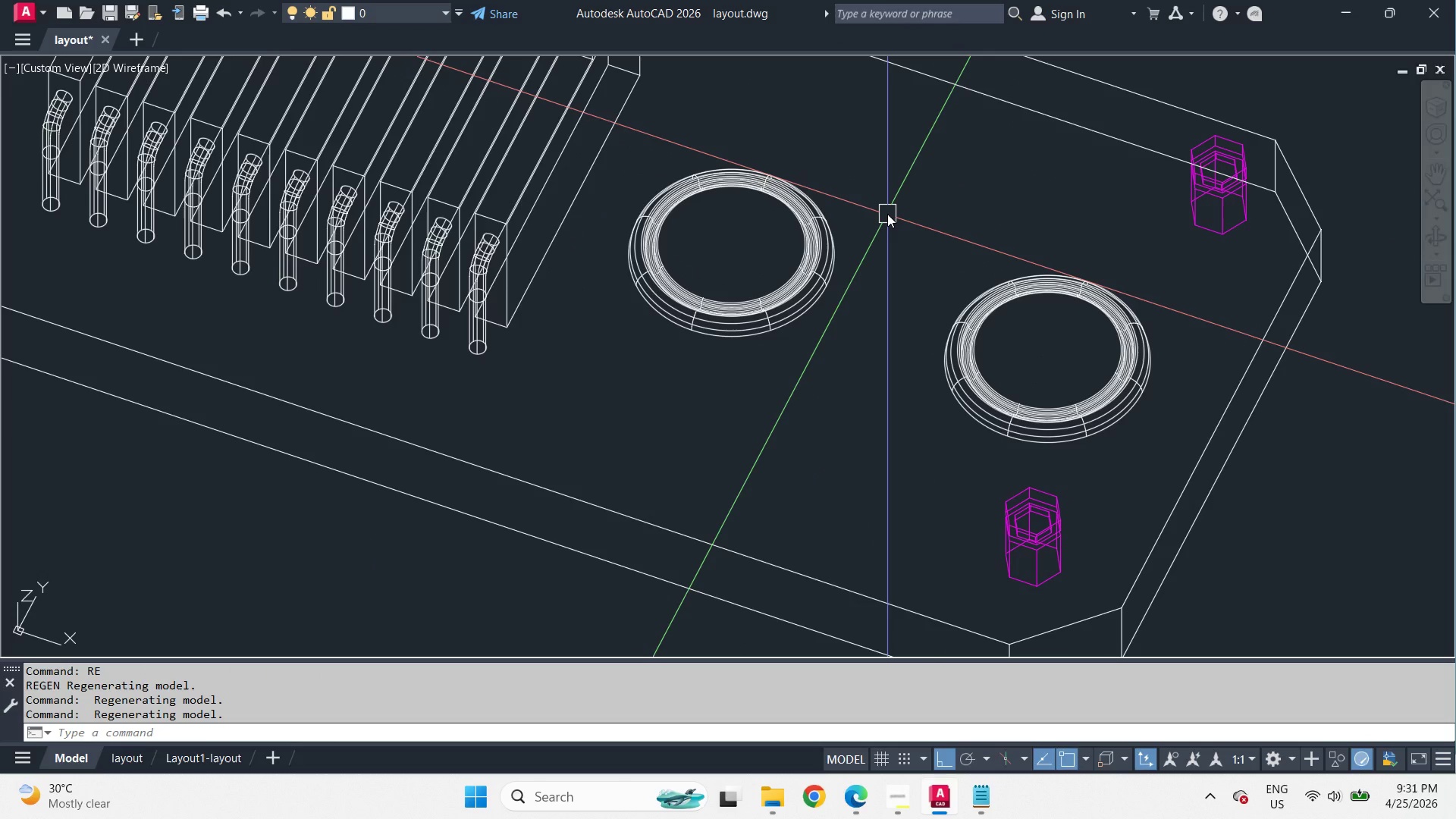 
scroll: coordinate [890, 221], scroll_direction: down, amount: 1.0
 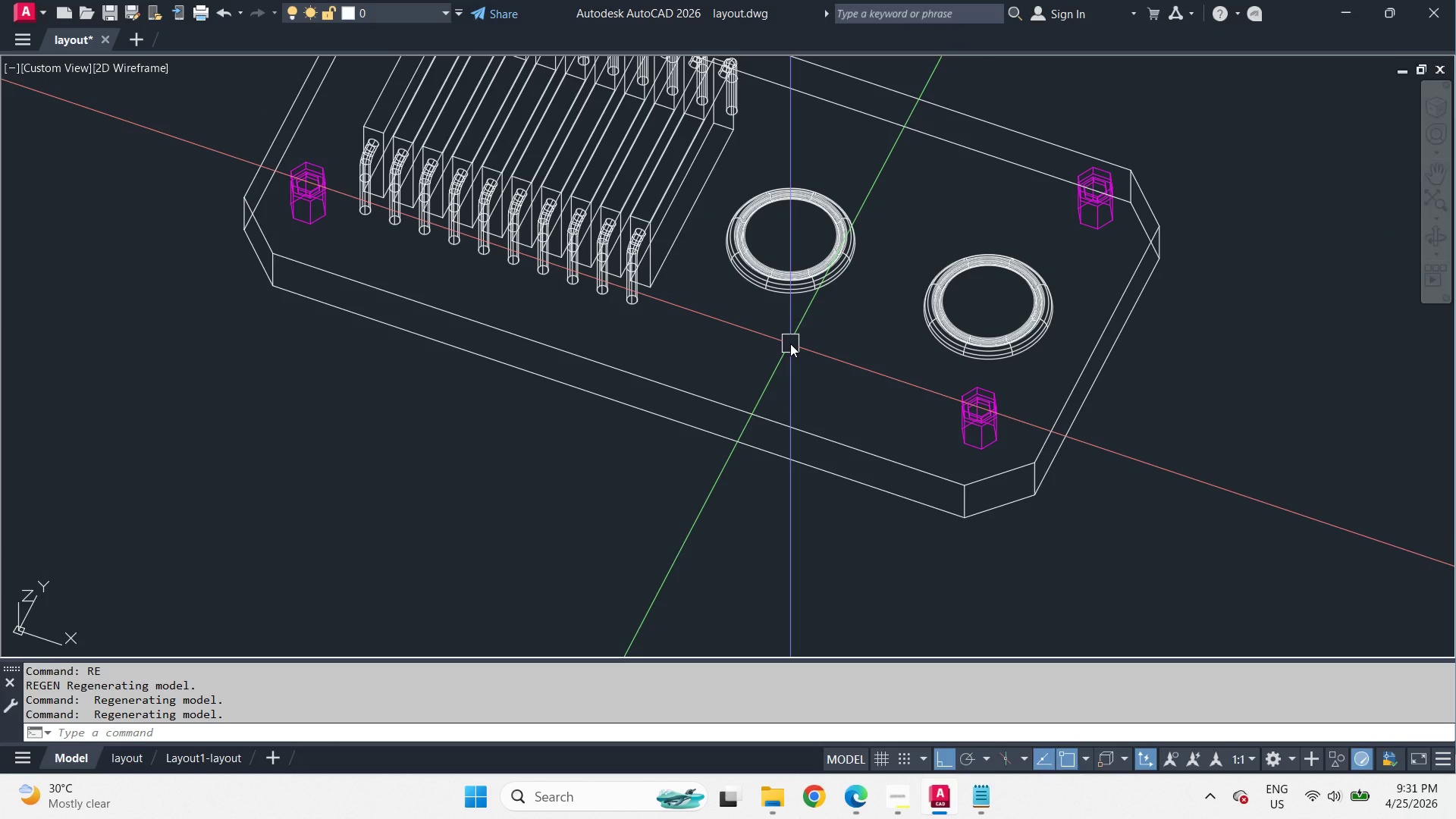 
wait(7.85)
 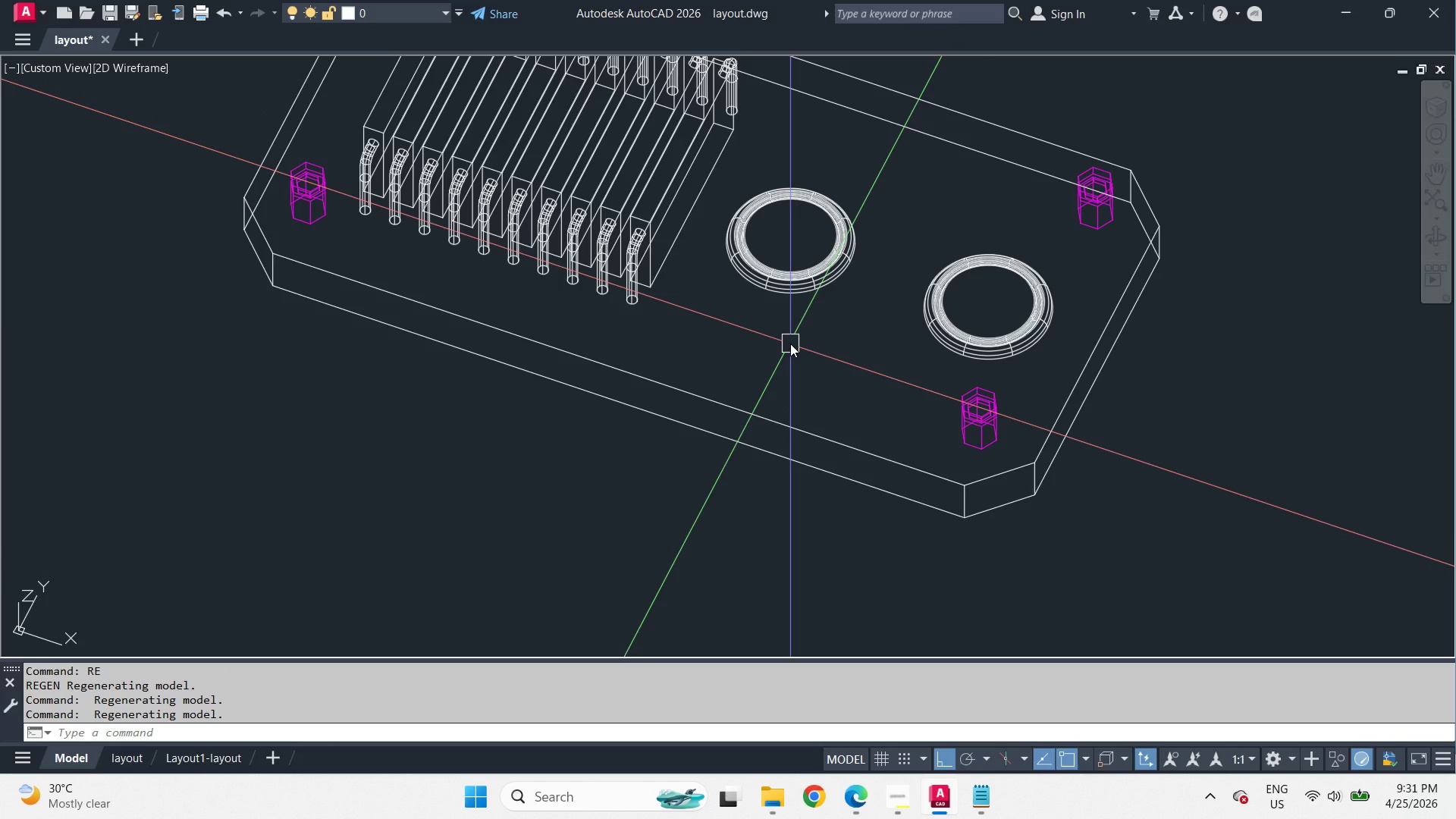 
scroll: coordinate [727, 391], scroll_direction: down, amount: 2.0
 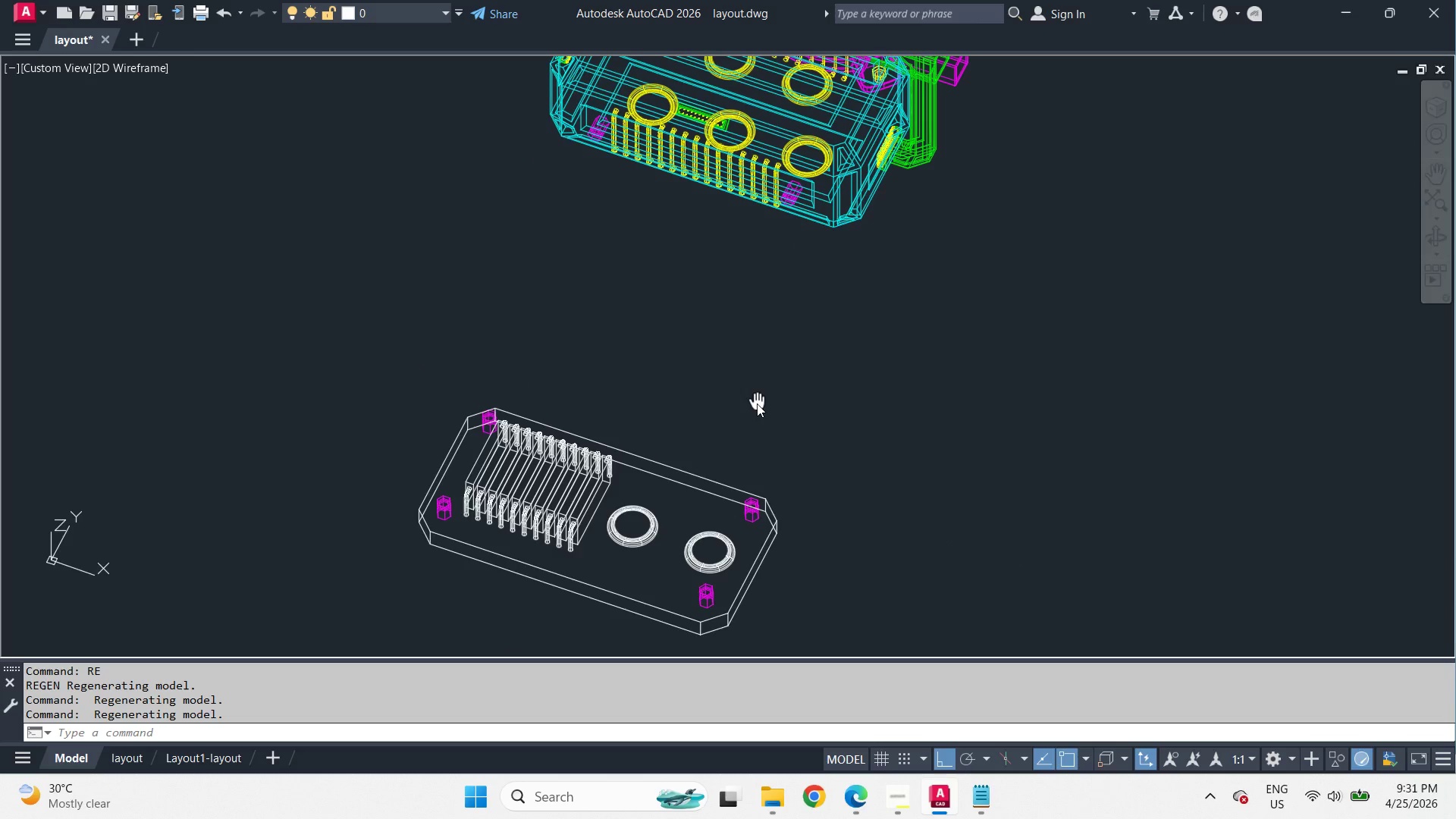 
wait(6.18)
 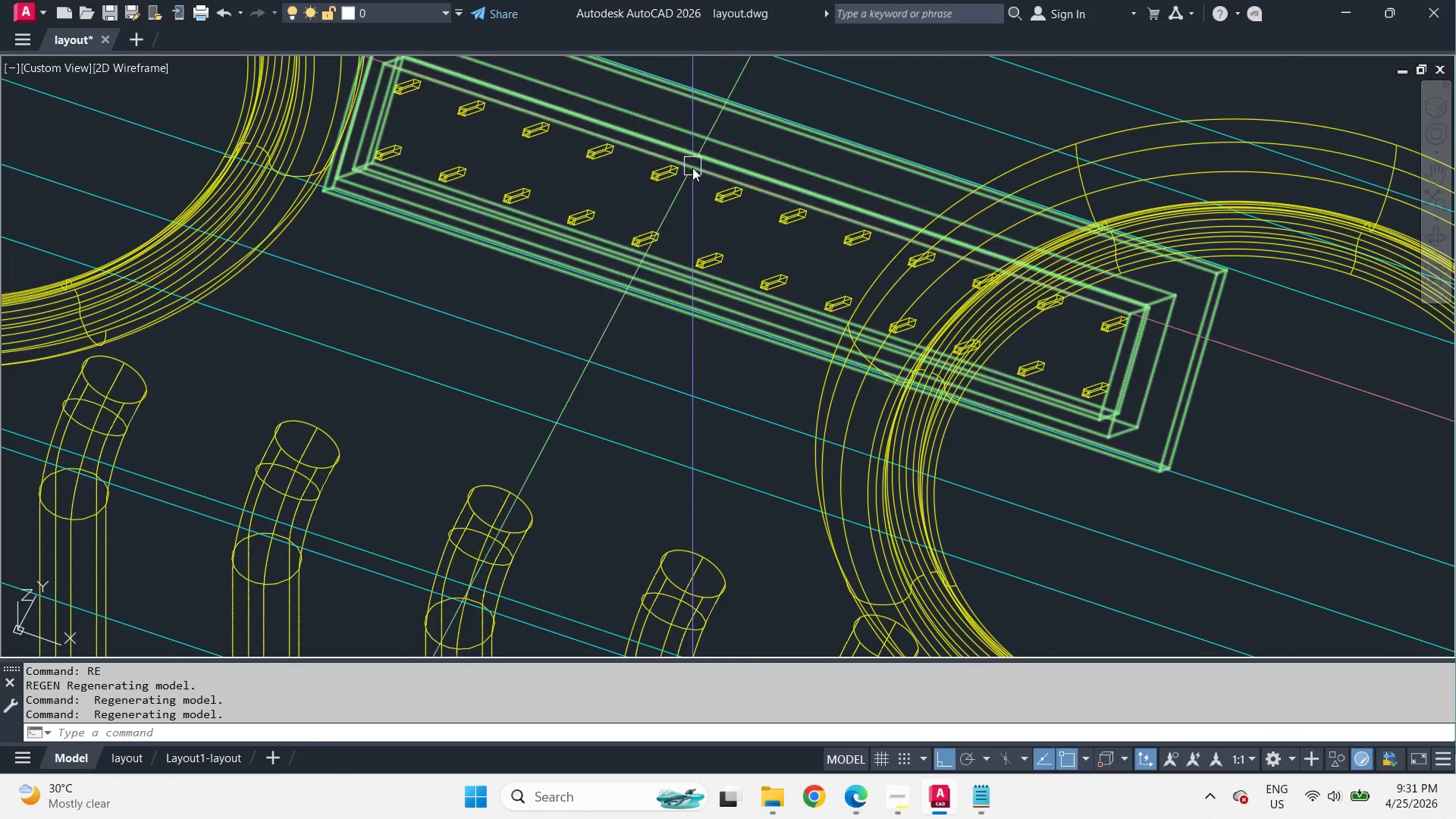 
left_click([723, 199])
 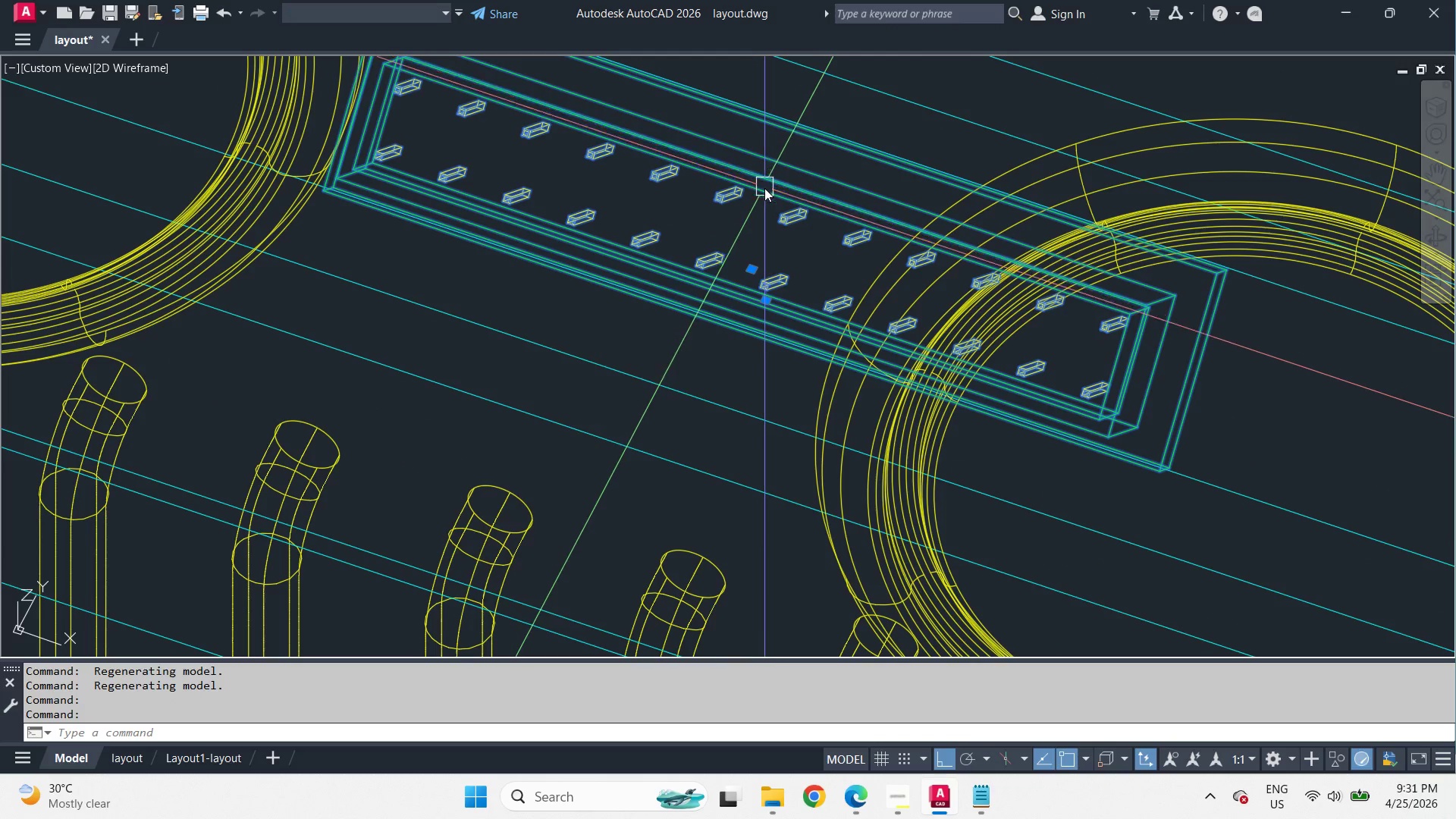 
scroll: coordinate [692, 133], scroll_direction: up, amount: 6.0
 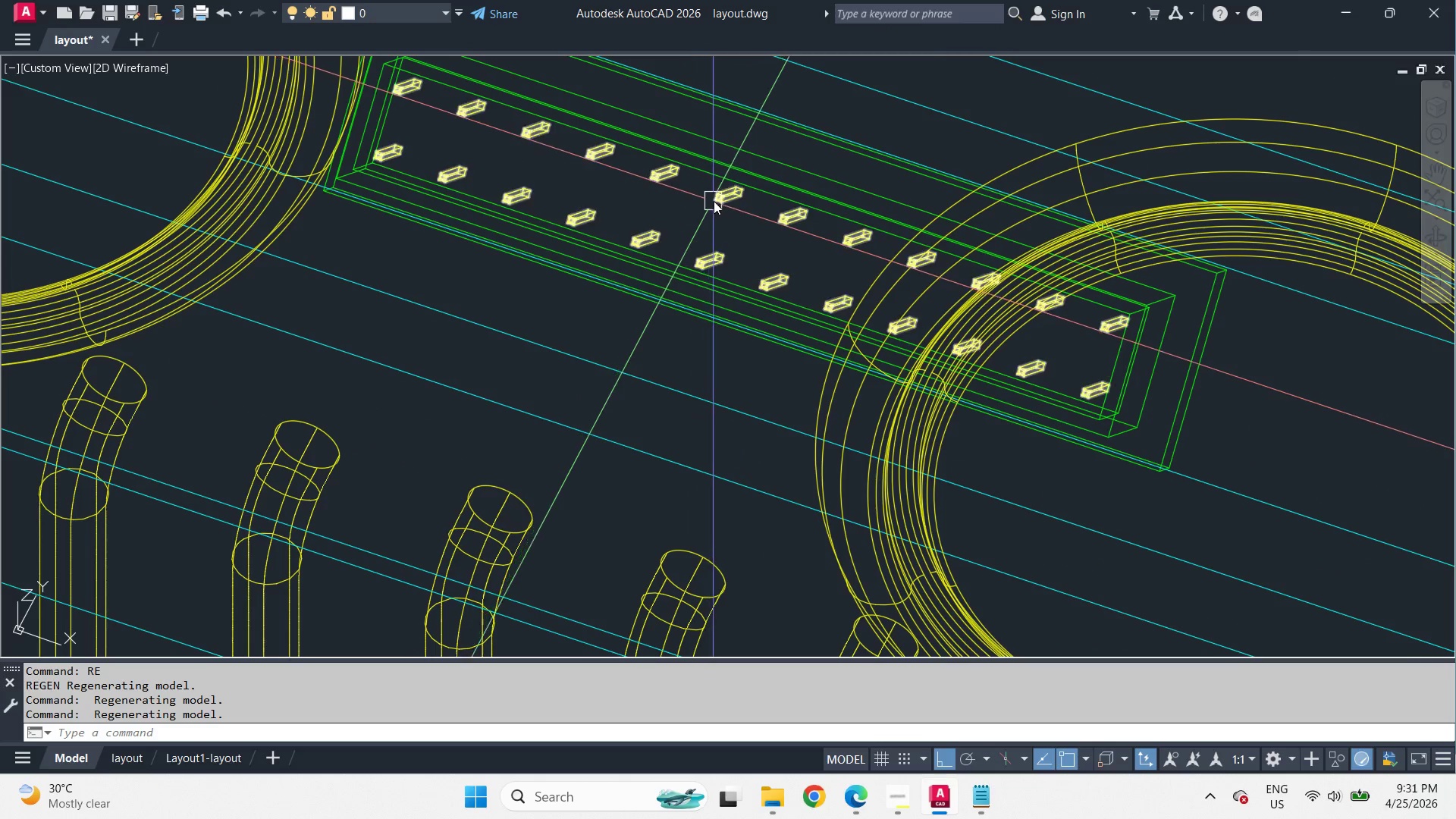 
type(co )
 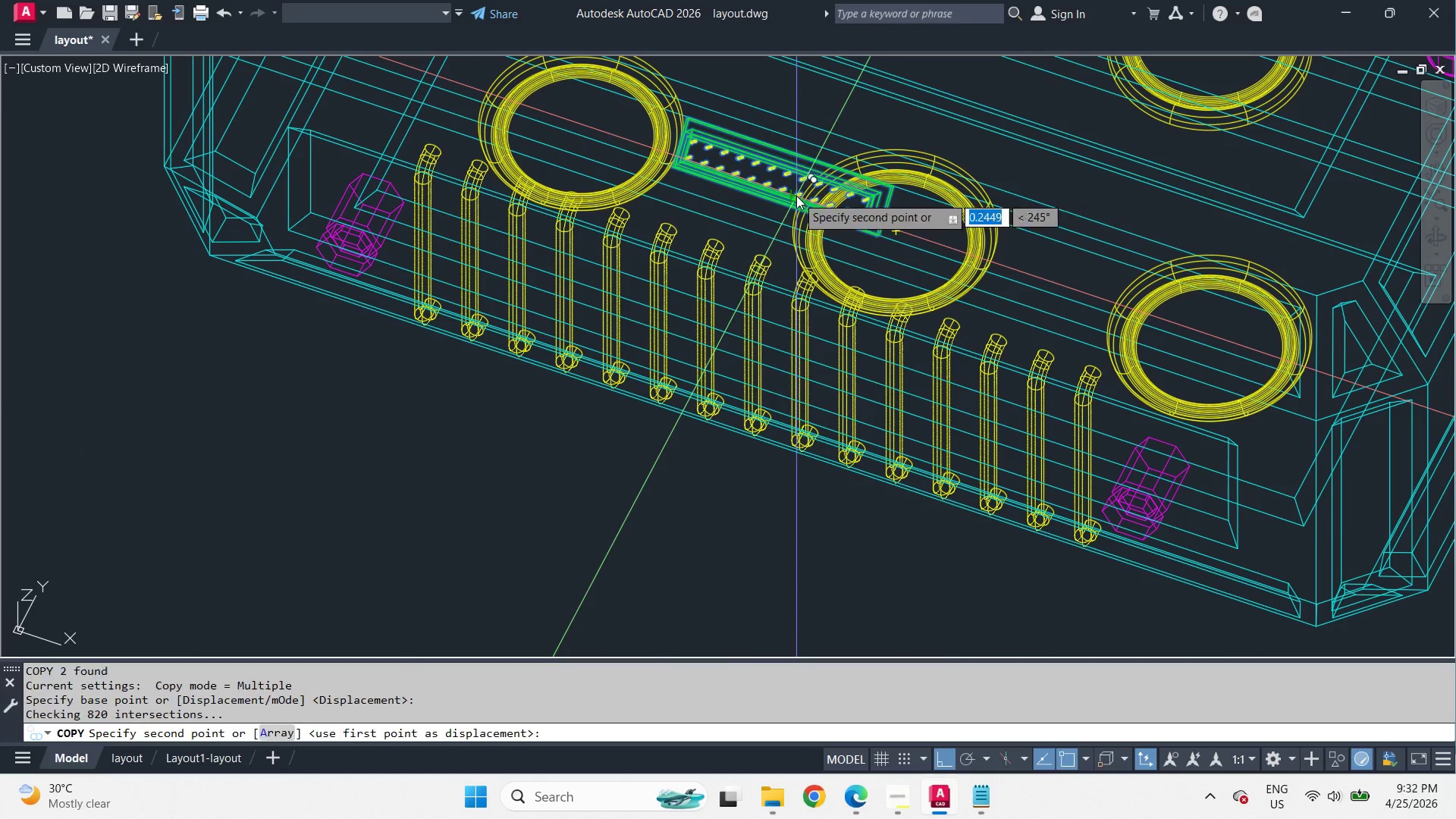 
scroll: coordinate [786, 159], scroll_direction: down, amount: 3.0
 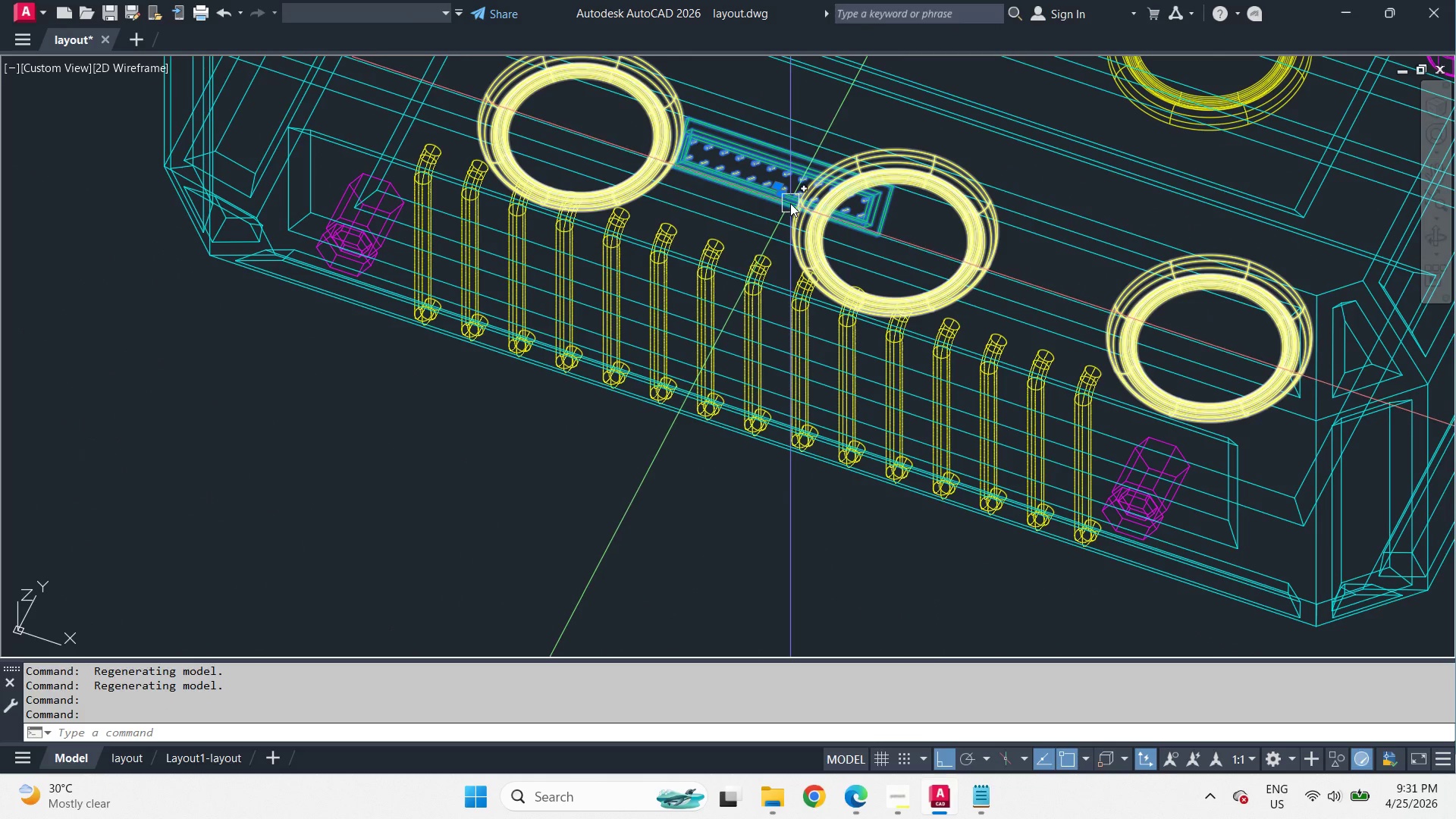 
left_click_drag(start_coordinate=[796, 196], to_coordinate=[792, 208])
 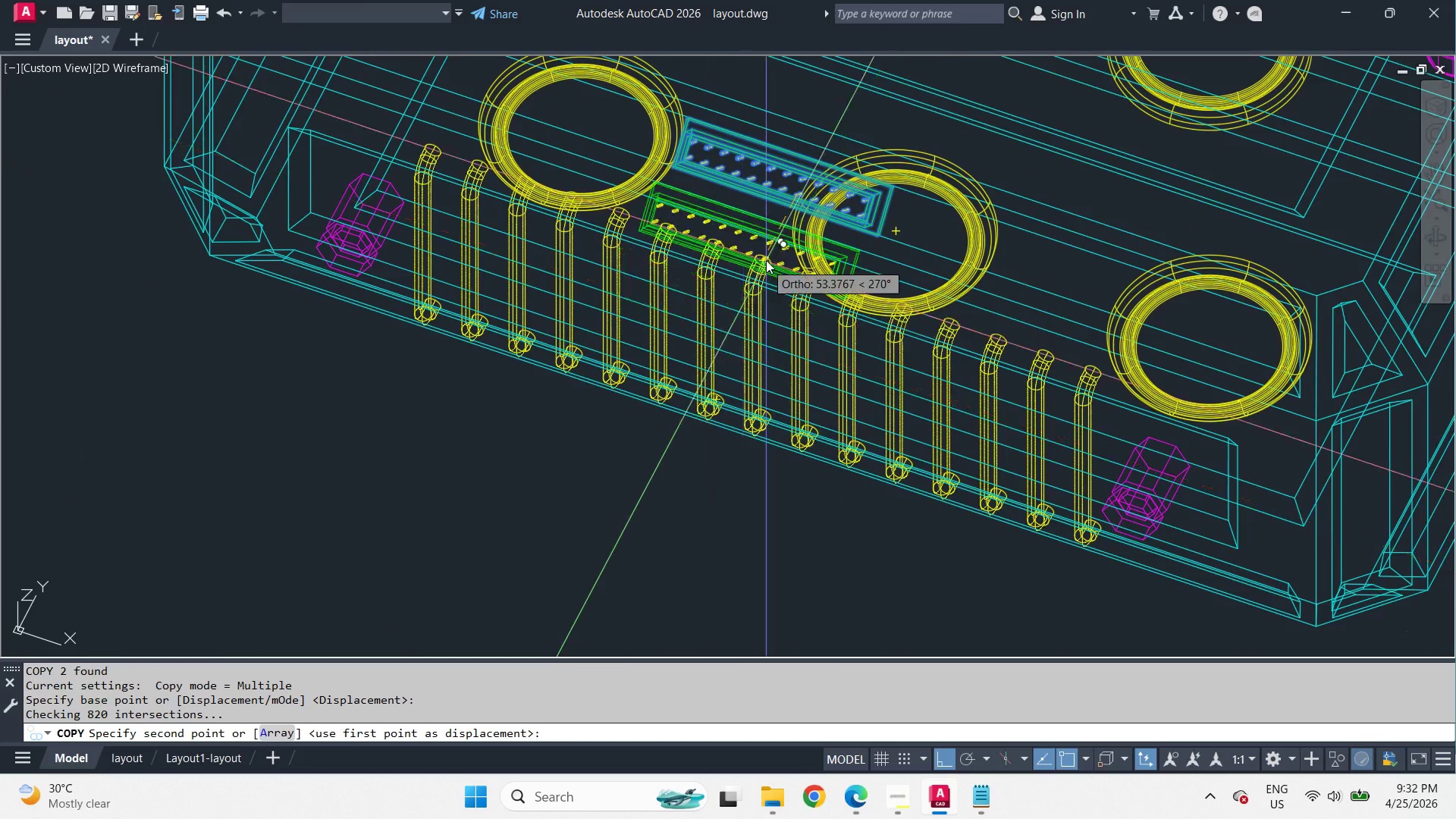 
left_click([793, 431])
 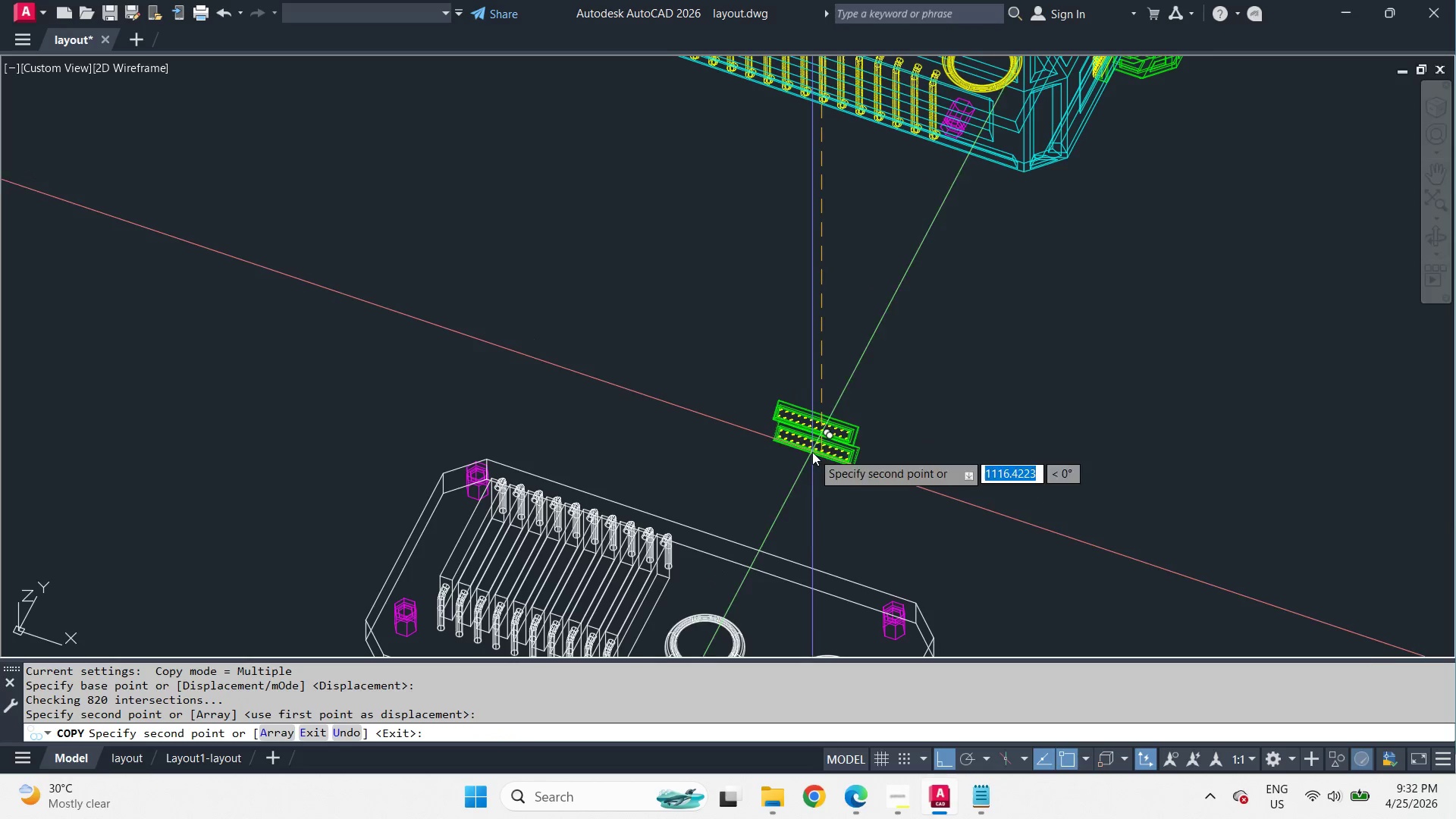 
scroll: coordinate [767, 259], scroll_direction: down, amount: 4.0
 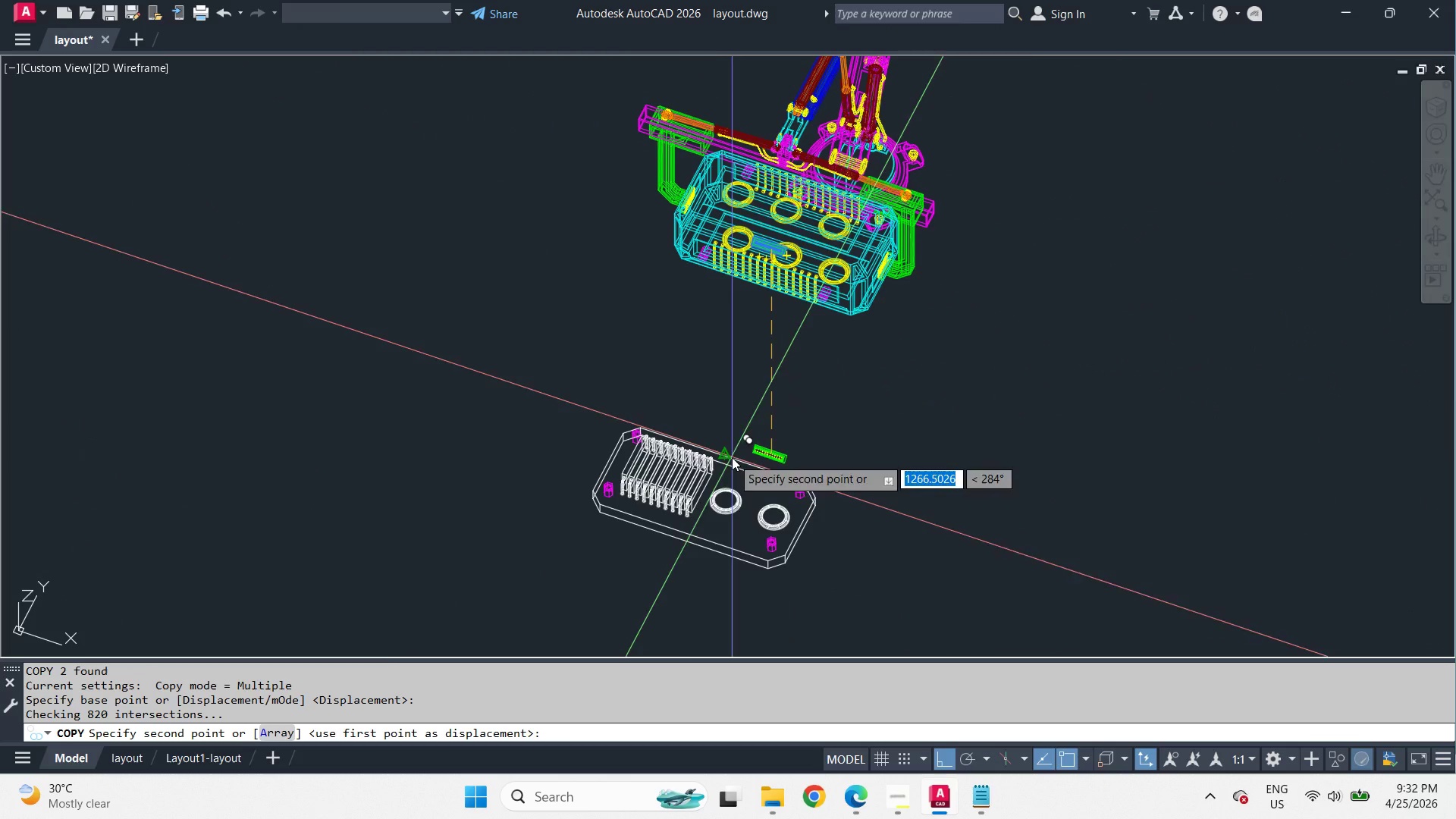 
key(Space)
 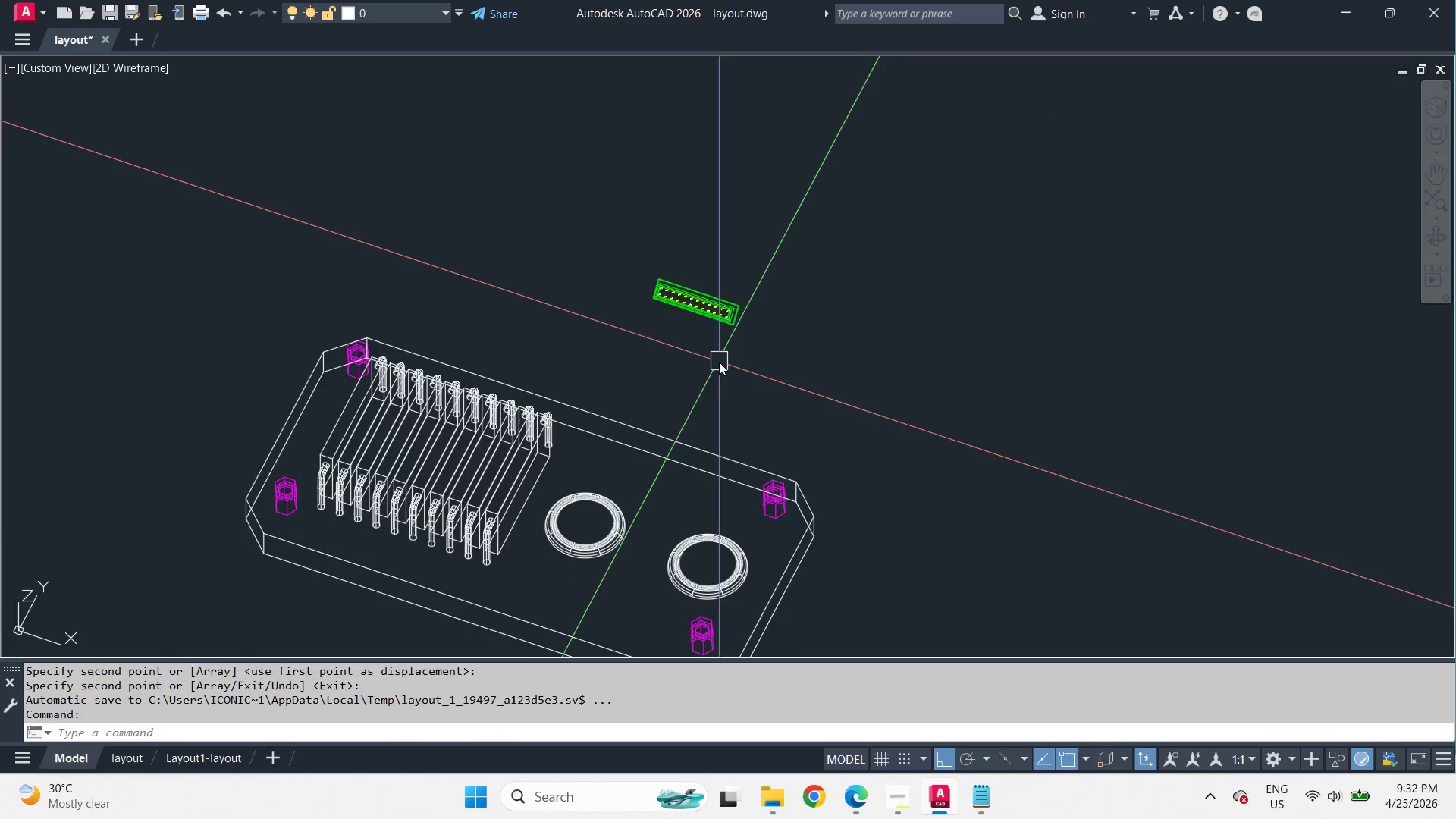 
scroll: coordinate [739, 409], scroll_direction: up, amount: 2.0
 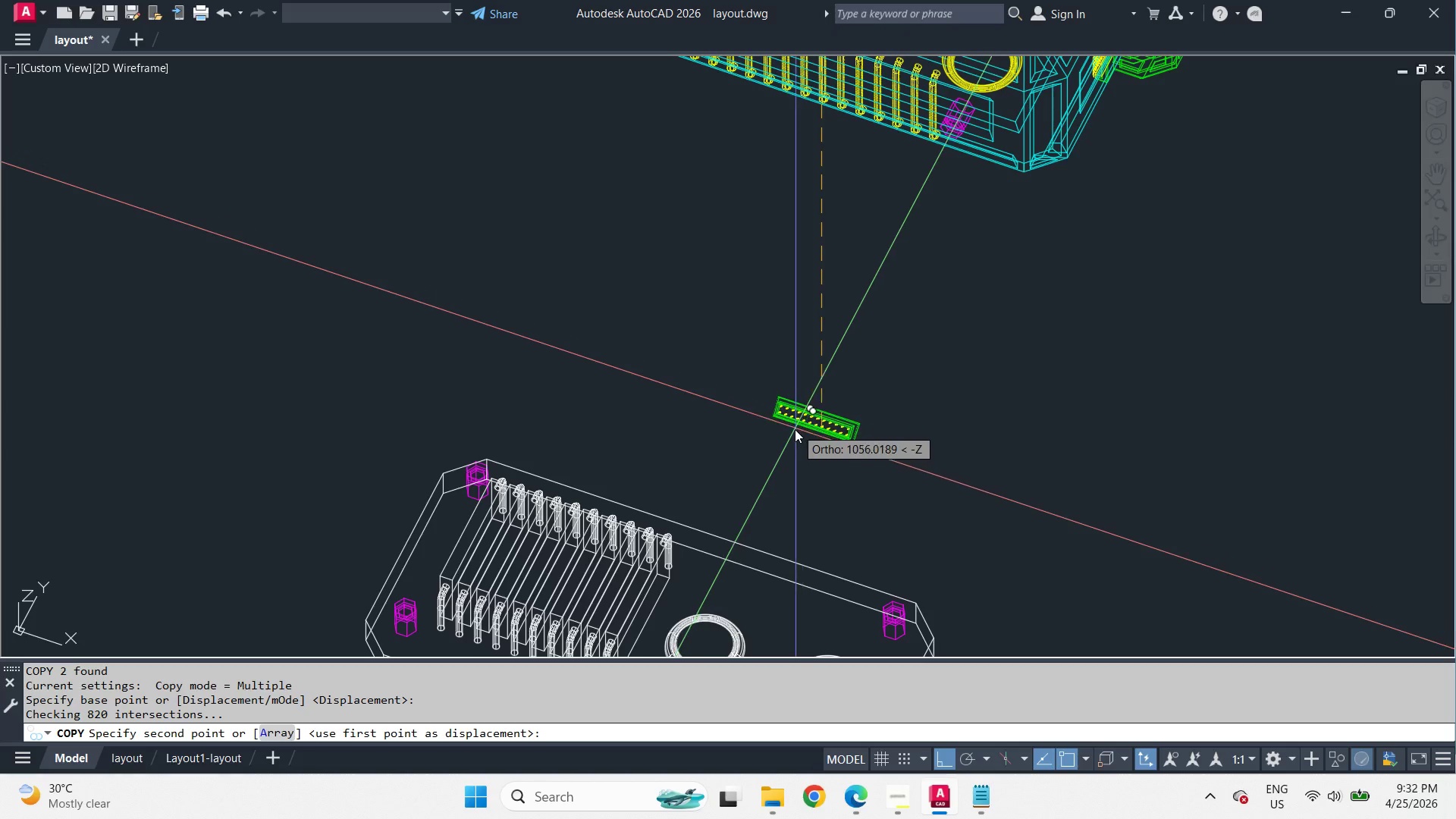 
type(rec )
 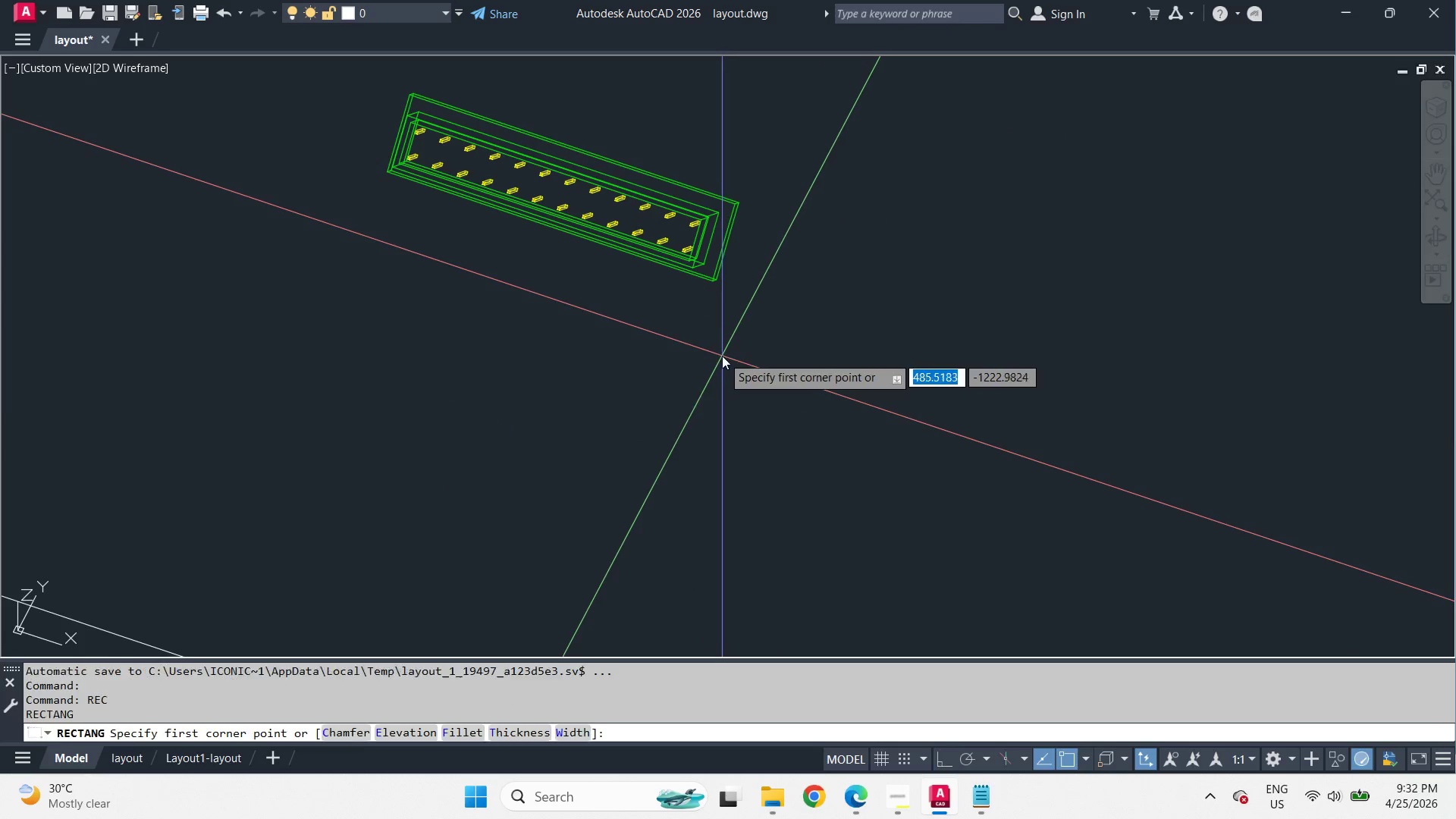 
left_click_drag(start_coordinate=[722, 356], to_coordinate=[755, 384])
 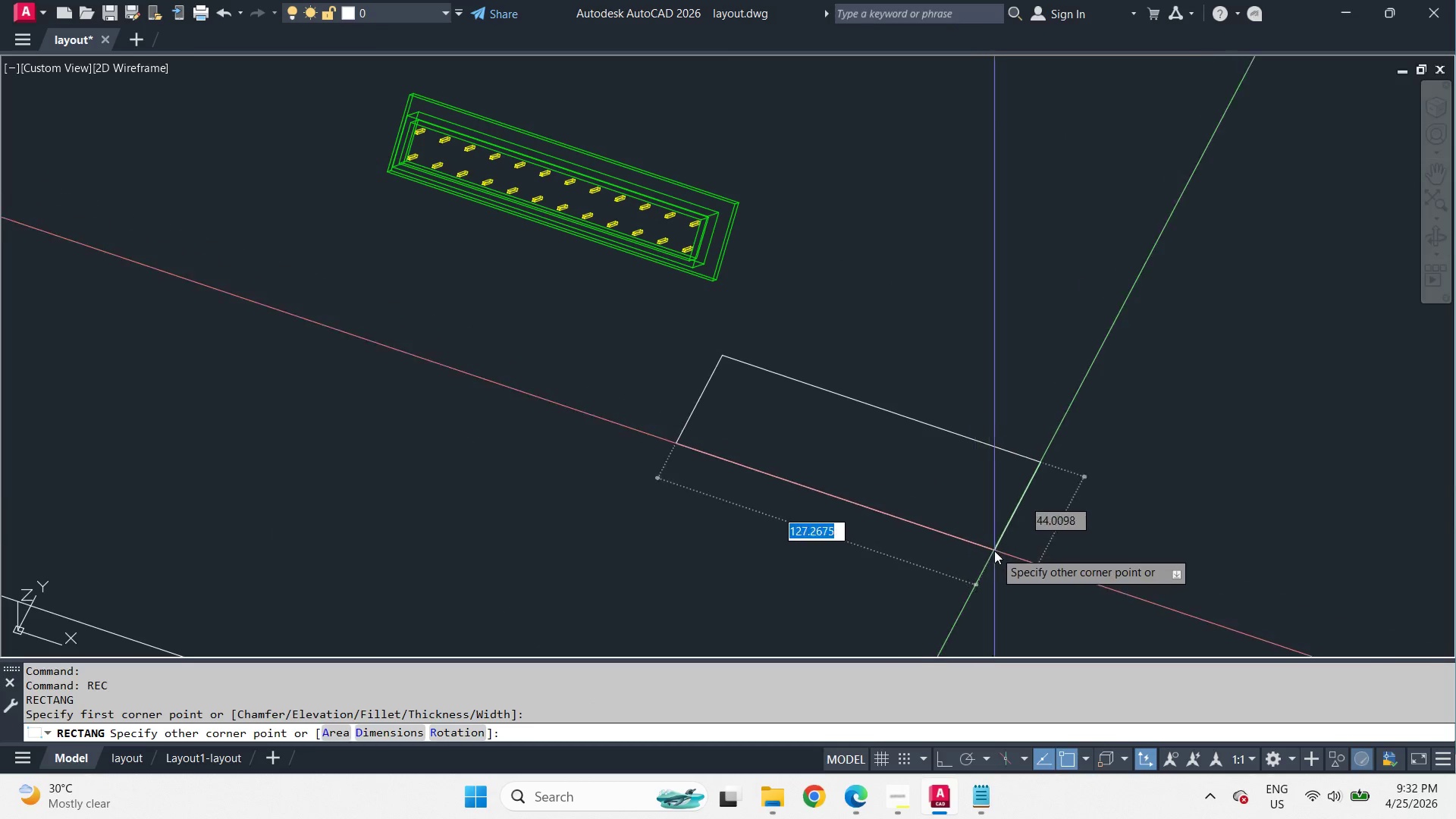 
scroll: coordinate [742, 334], scroll_direction: up, amount: 3.0
 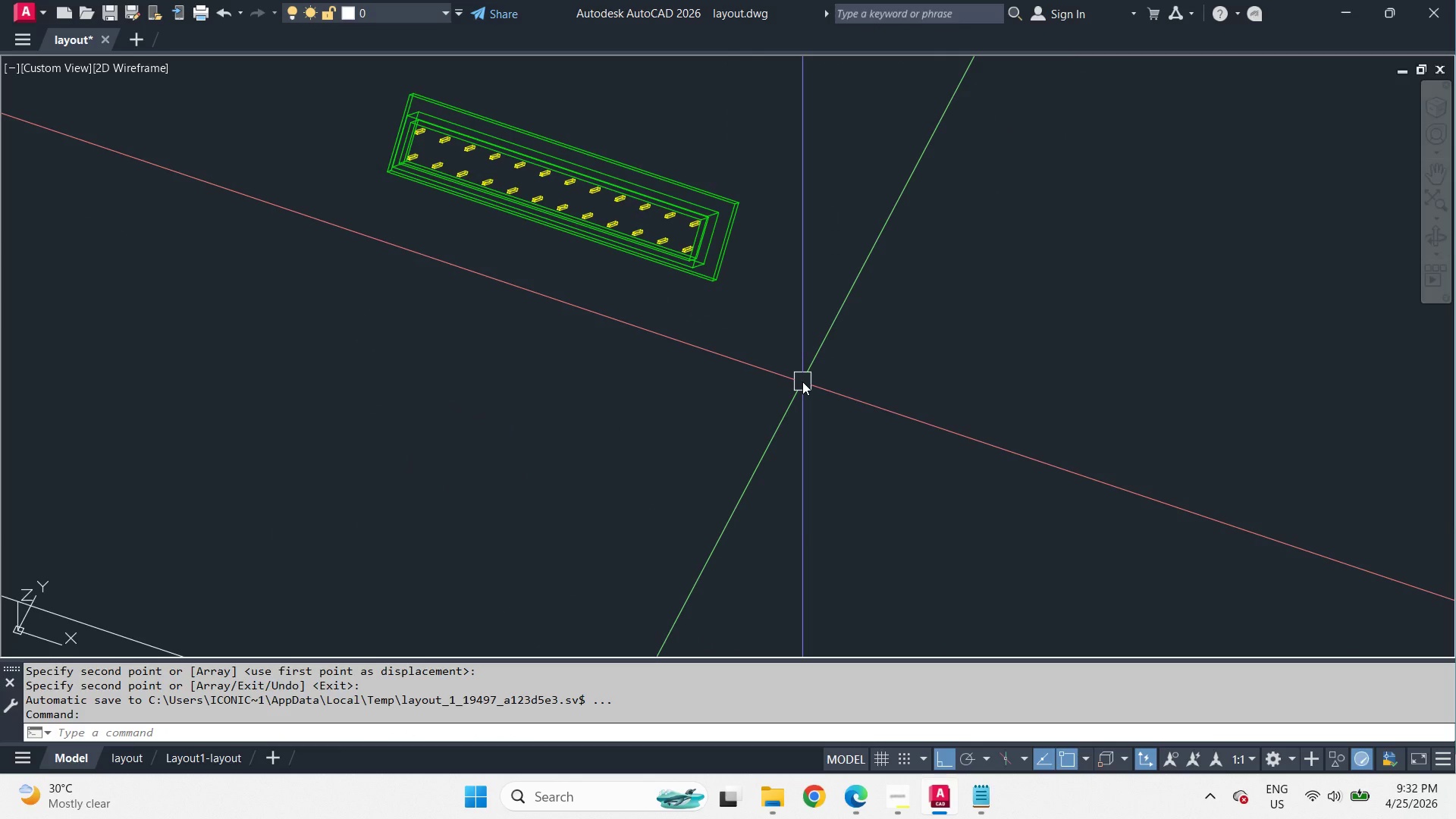 
left_click([971, 556])
 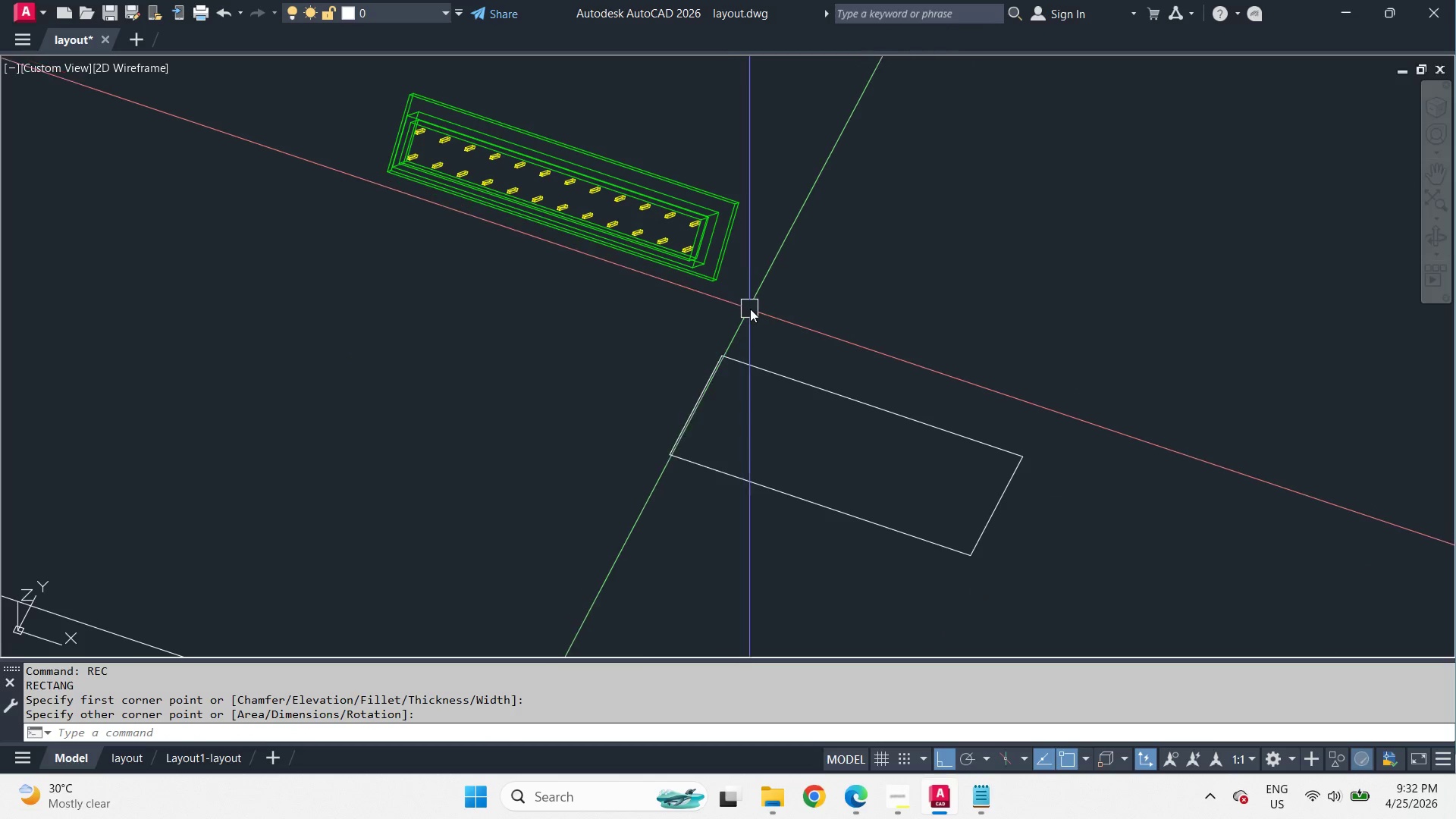 
left_click_drag(start_coordinate=[750, 309], to_coordinate=[746, 302])
 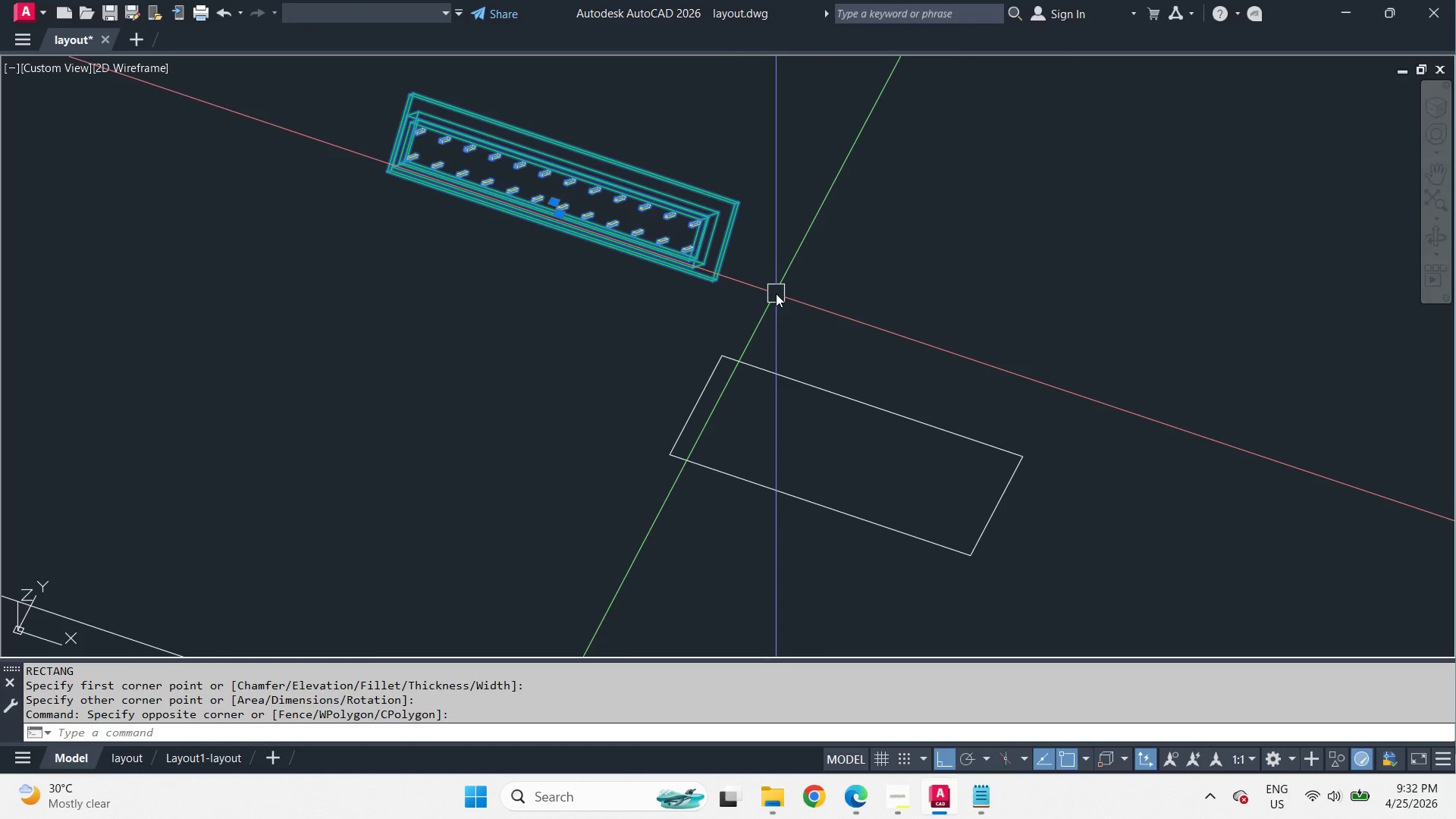 
key(Escape)
 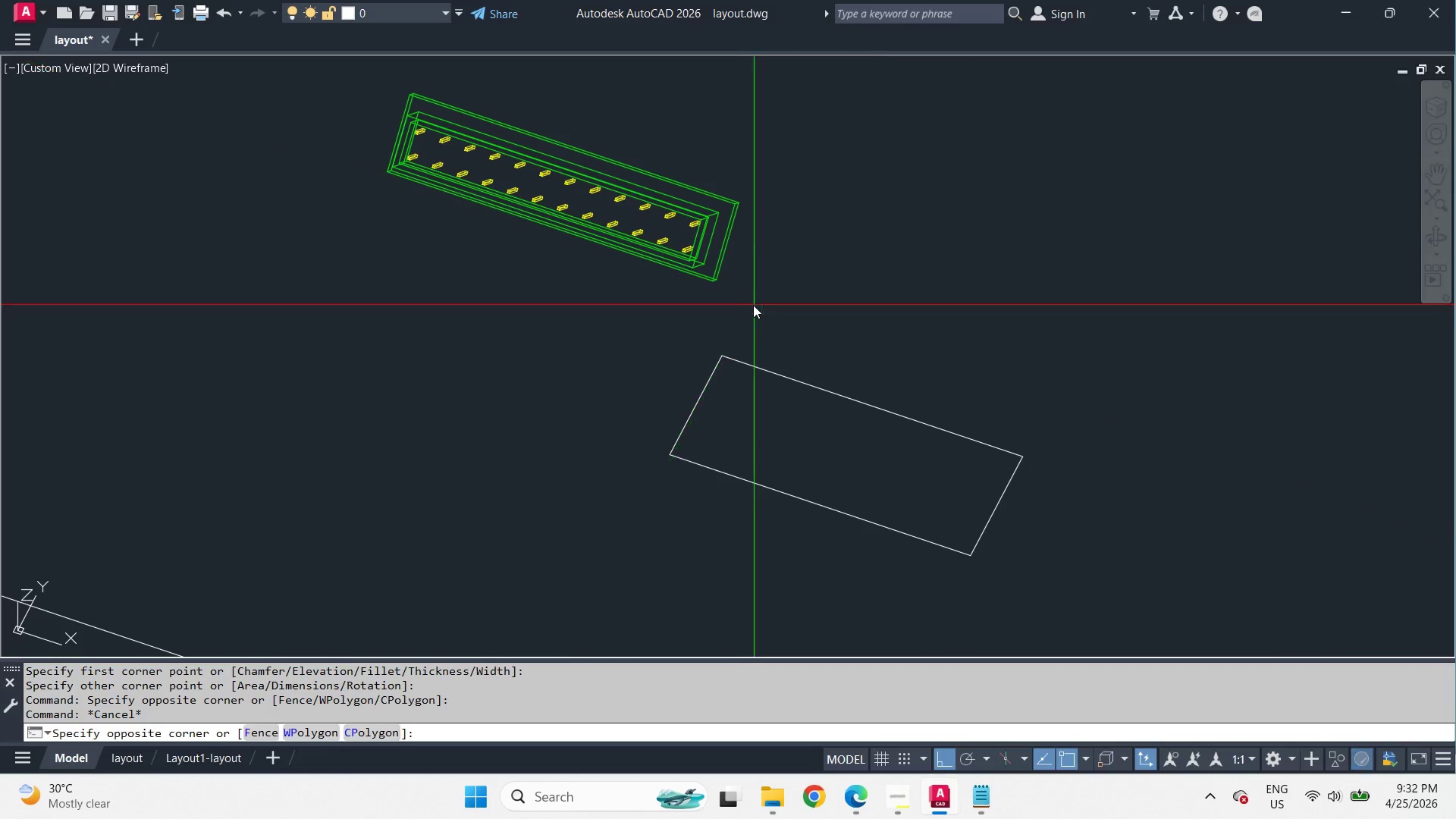 
left_click_drag(start_coordinate=[754, 305], to_coordinate=[739, 270])
 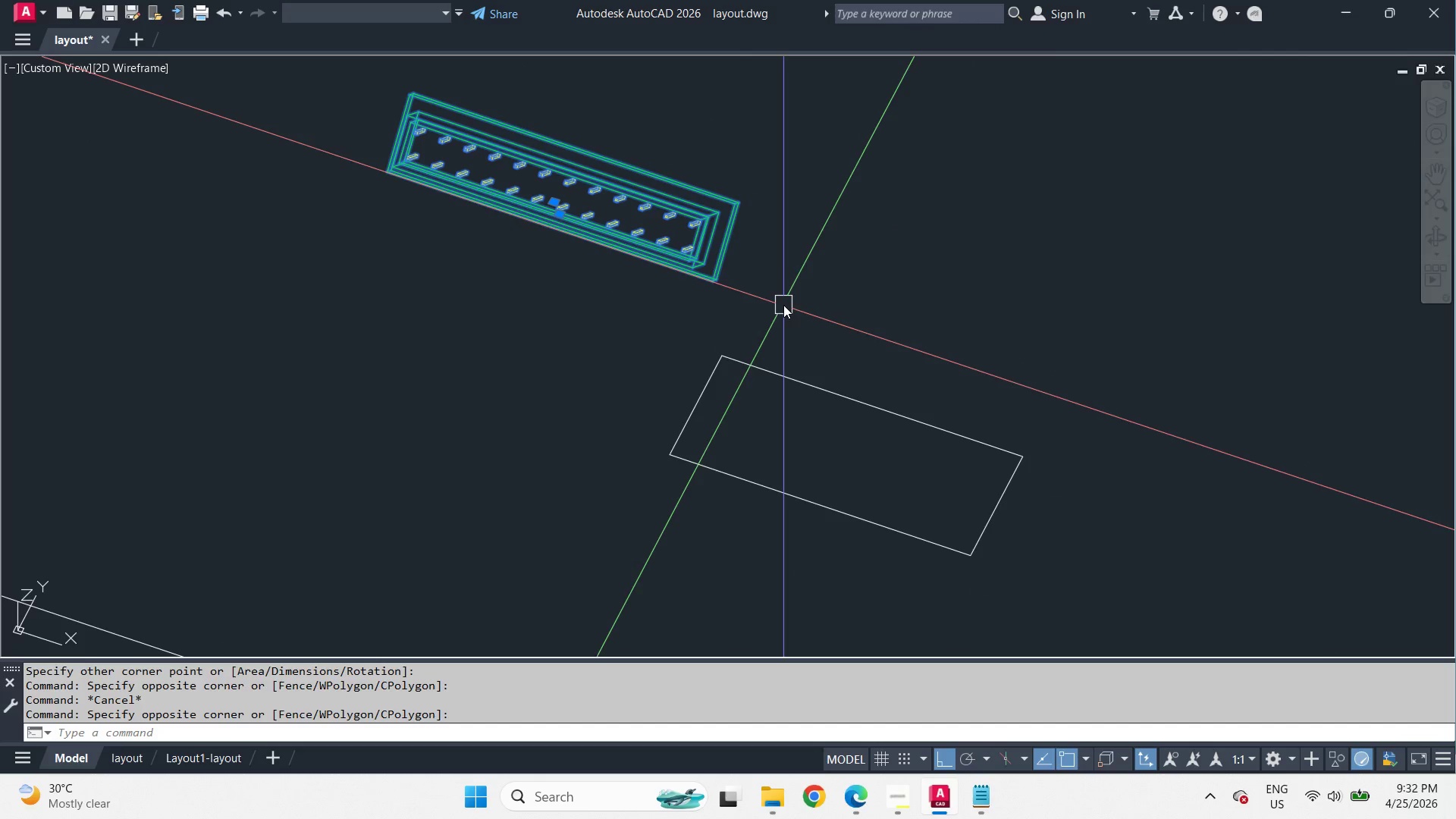 
key(Escape)
 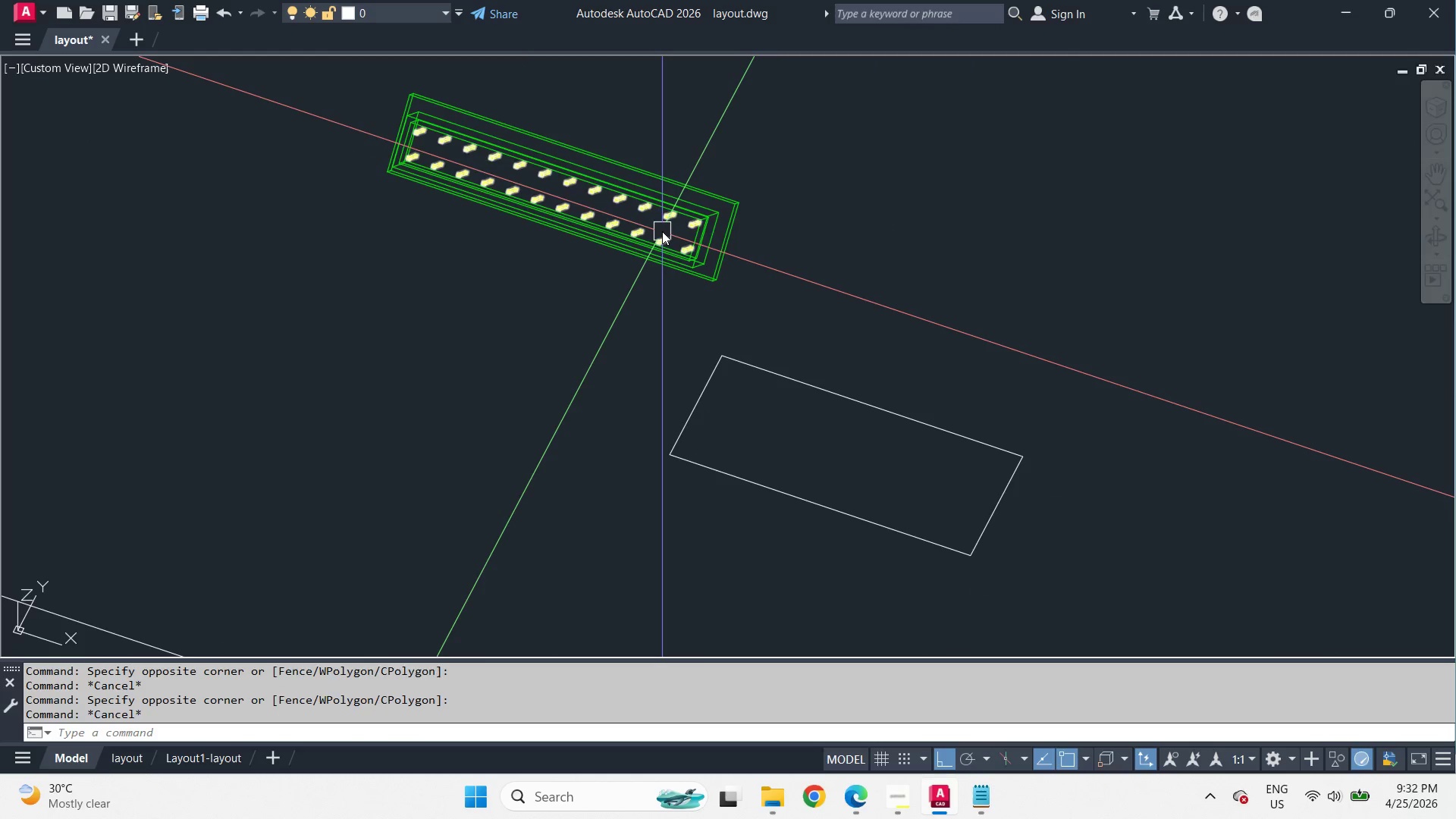 
left_click([662, 231])
 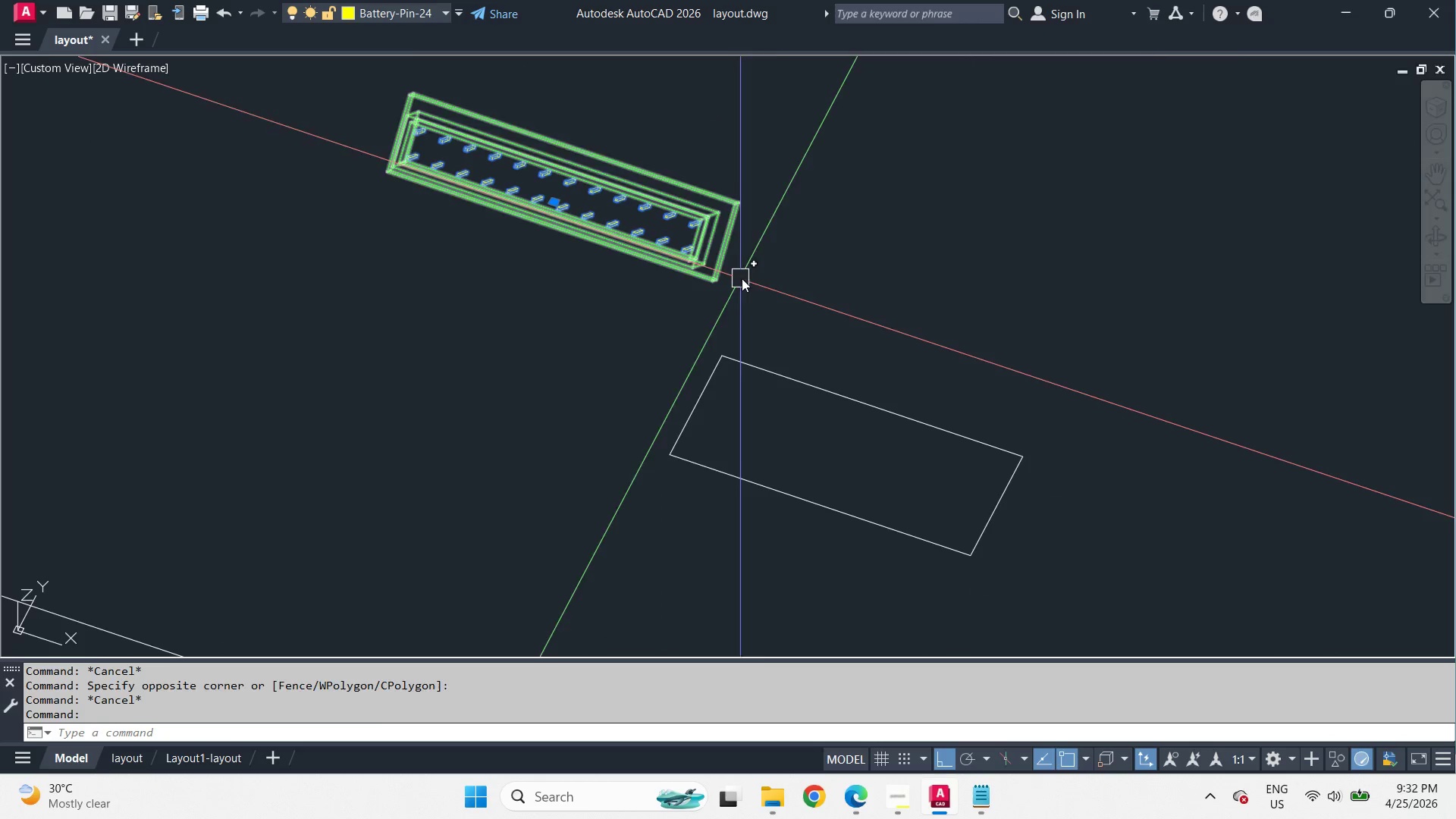 
key(Escape)
 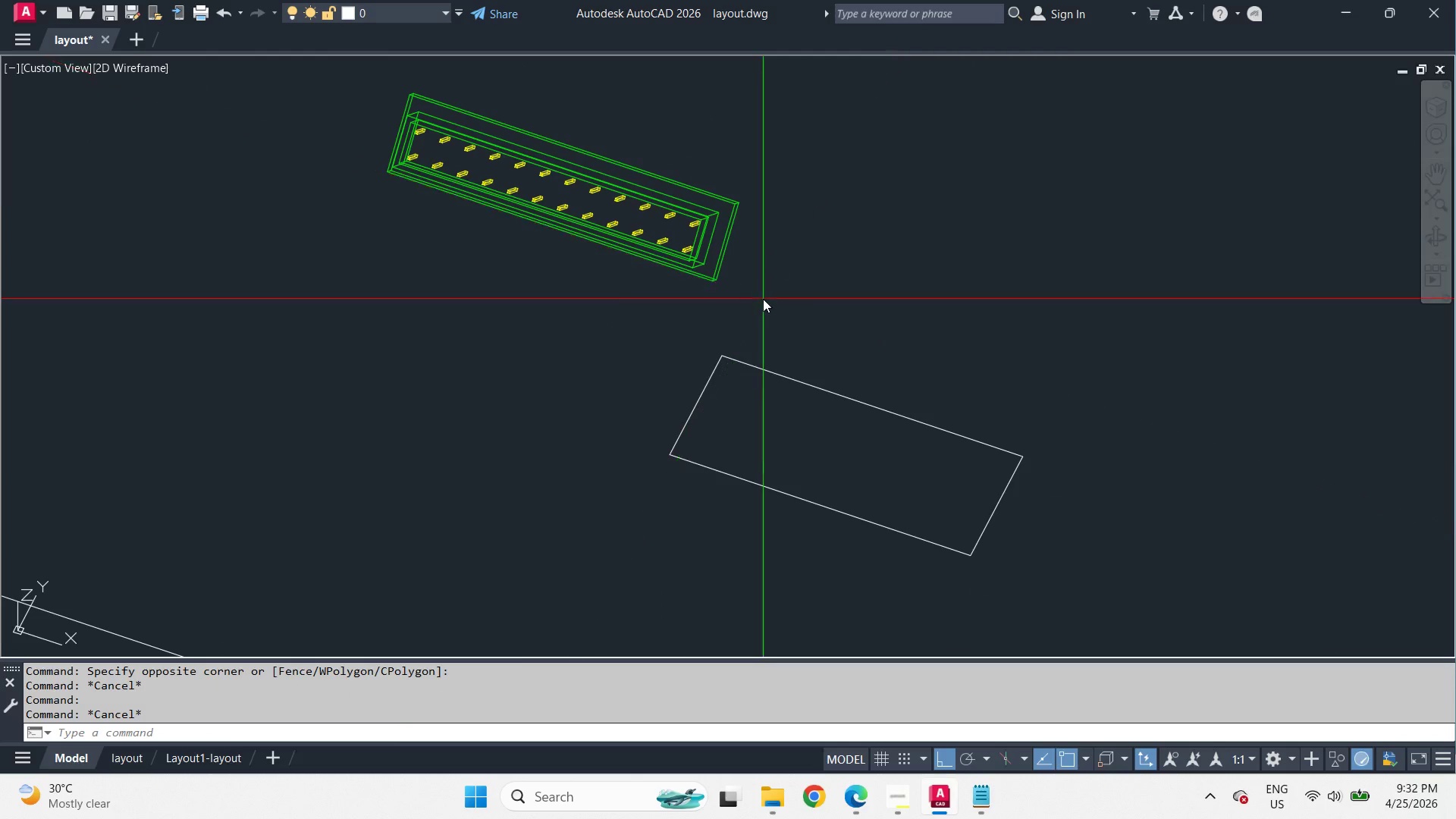 
left_click_drag(start_coordinate=[763, 299], to_coordinate=[758, 287])
 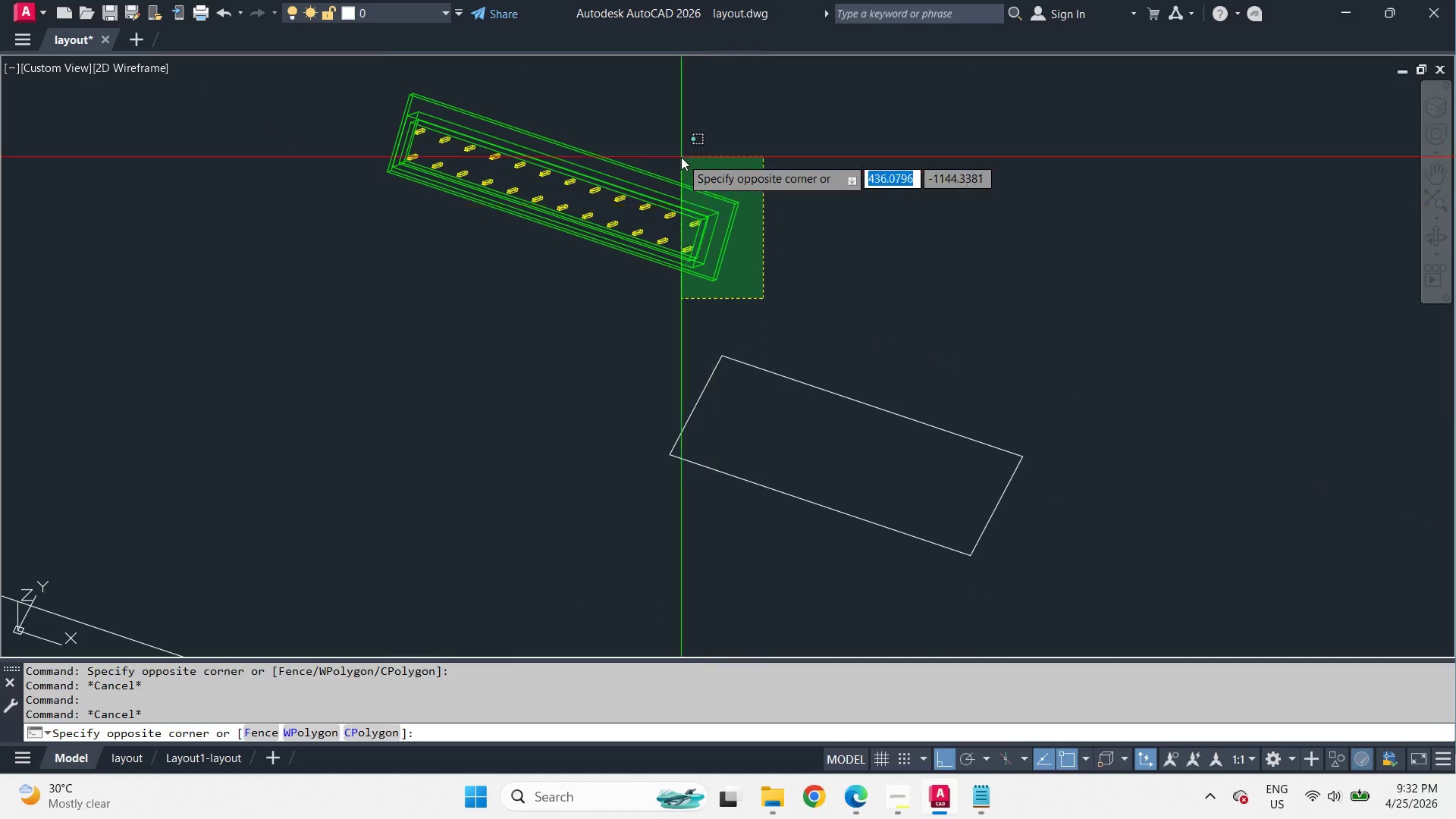 
double_click([681, 157])
 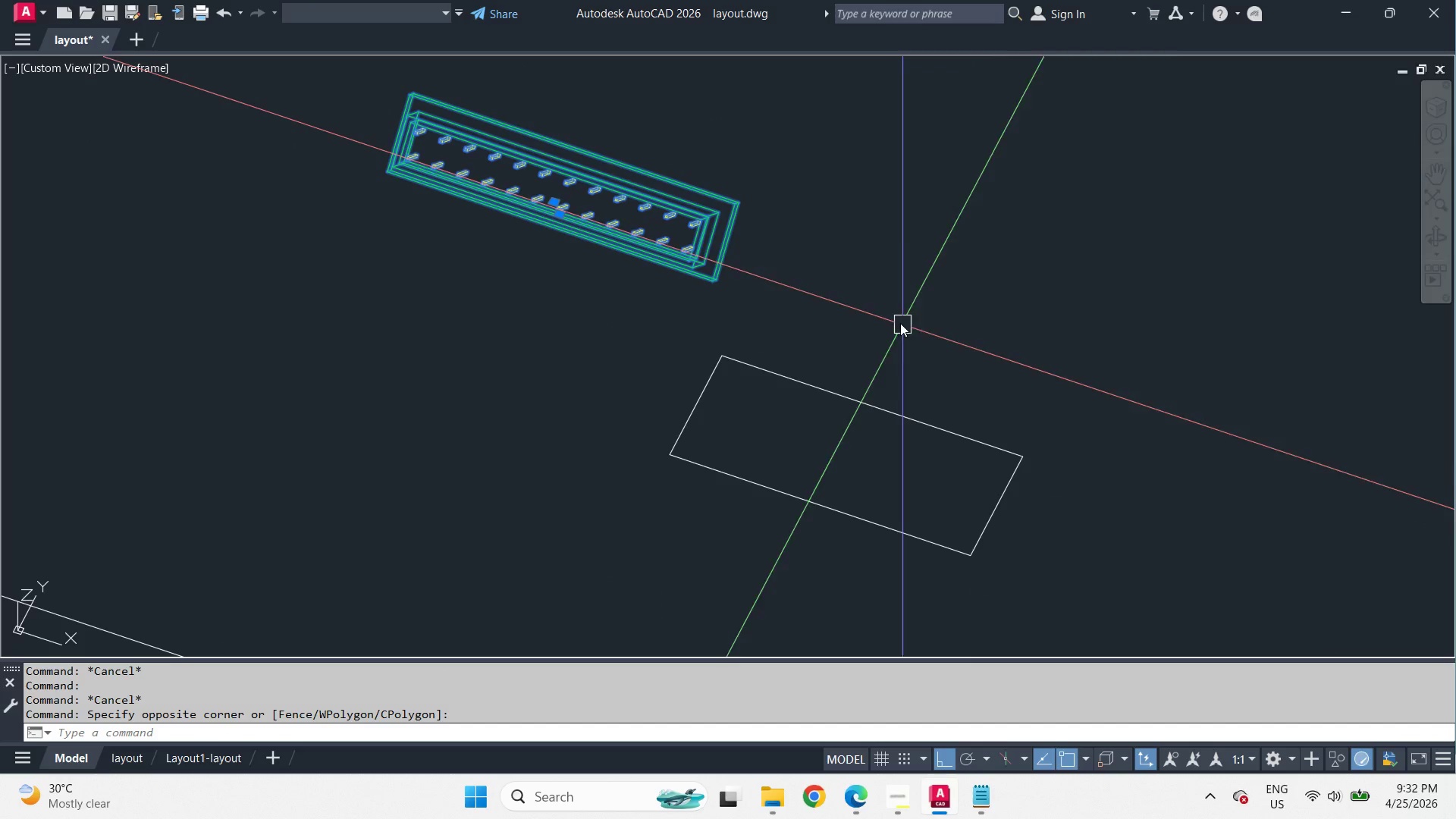 
type(al )
 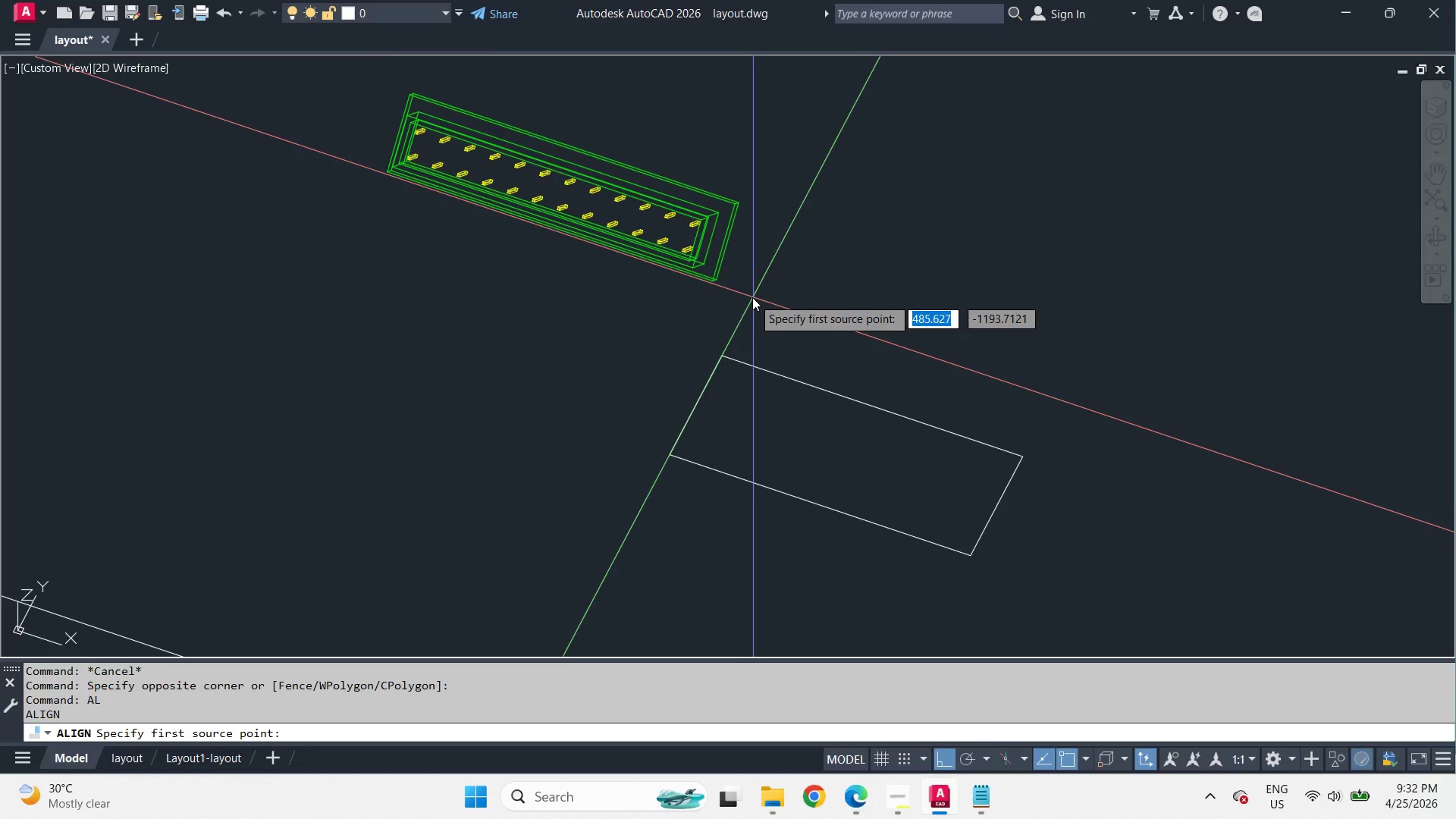 
left_click_drag(start_coordinate=[699, 270], to_coordinate=[720, 281])
 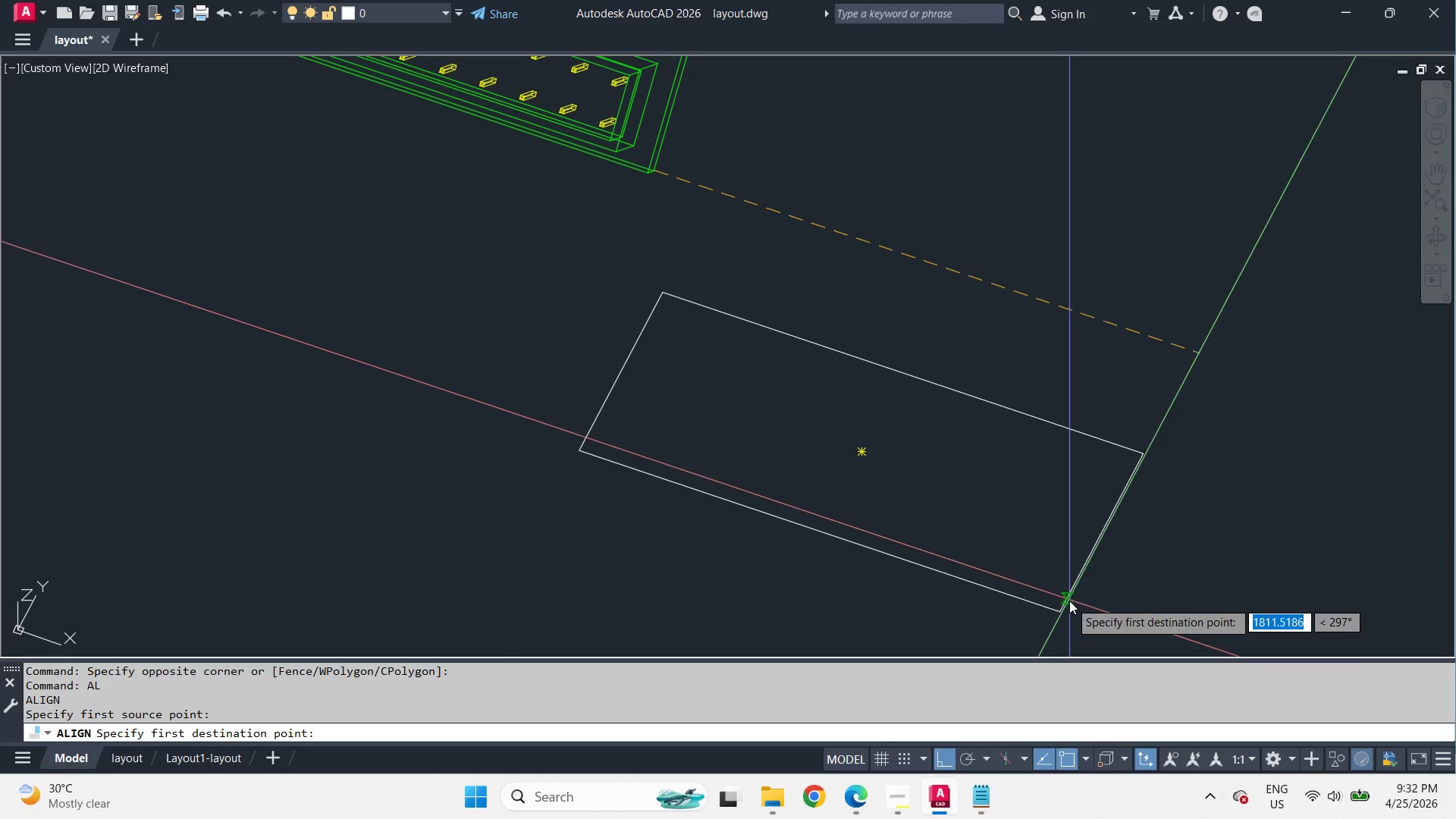 
scroll: coordinate [752, 297], scroll_direction: up, amount: 1.0
 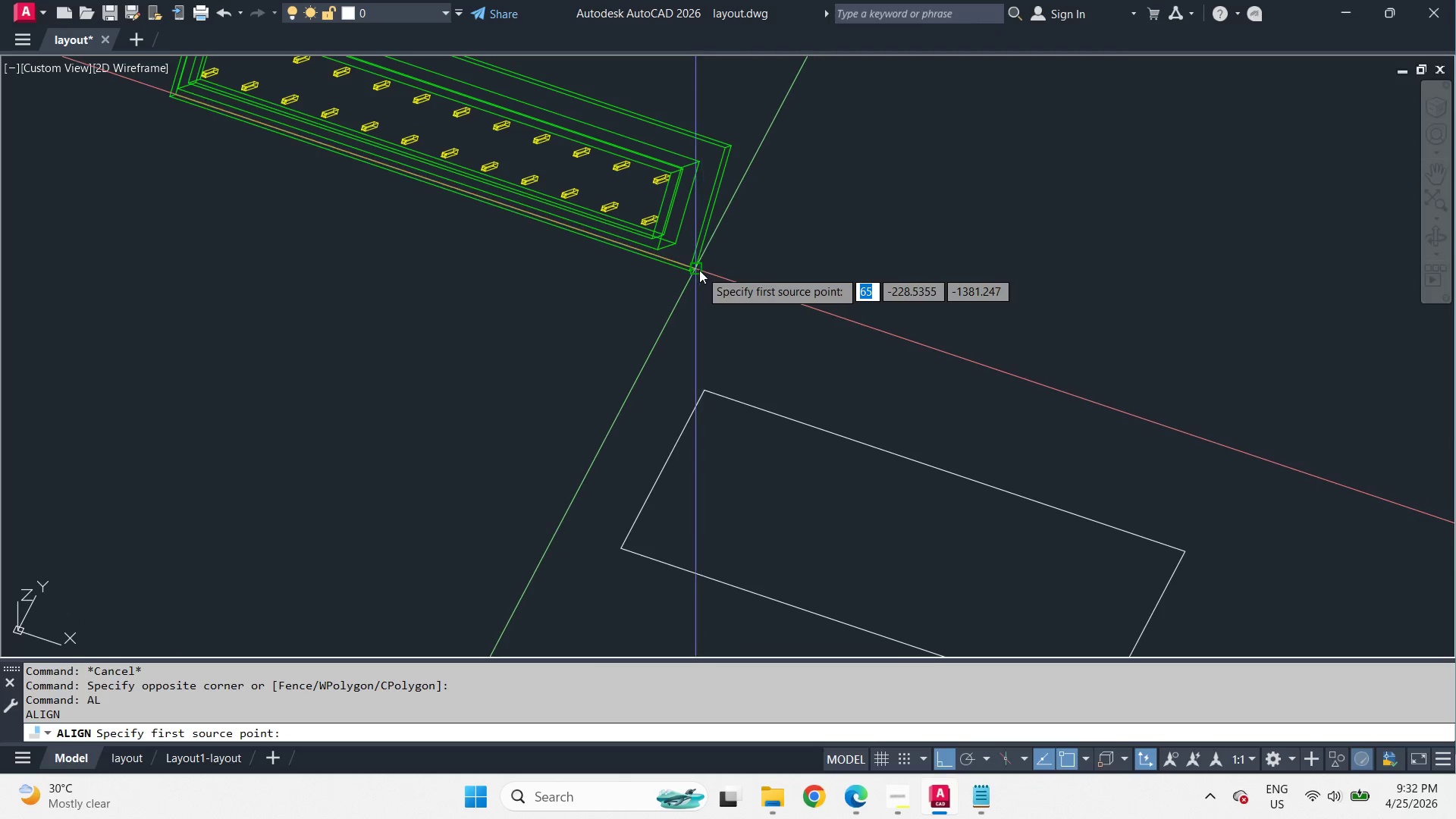 
left_click([1062, 609])
 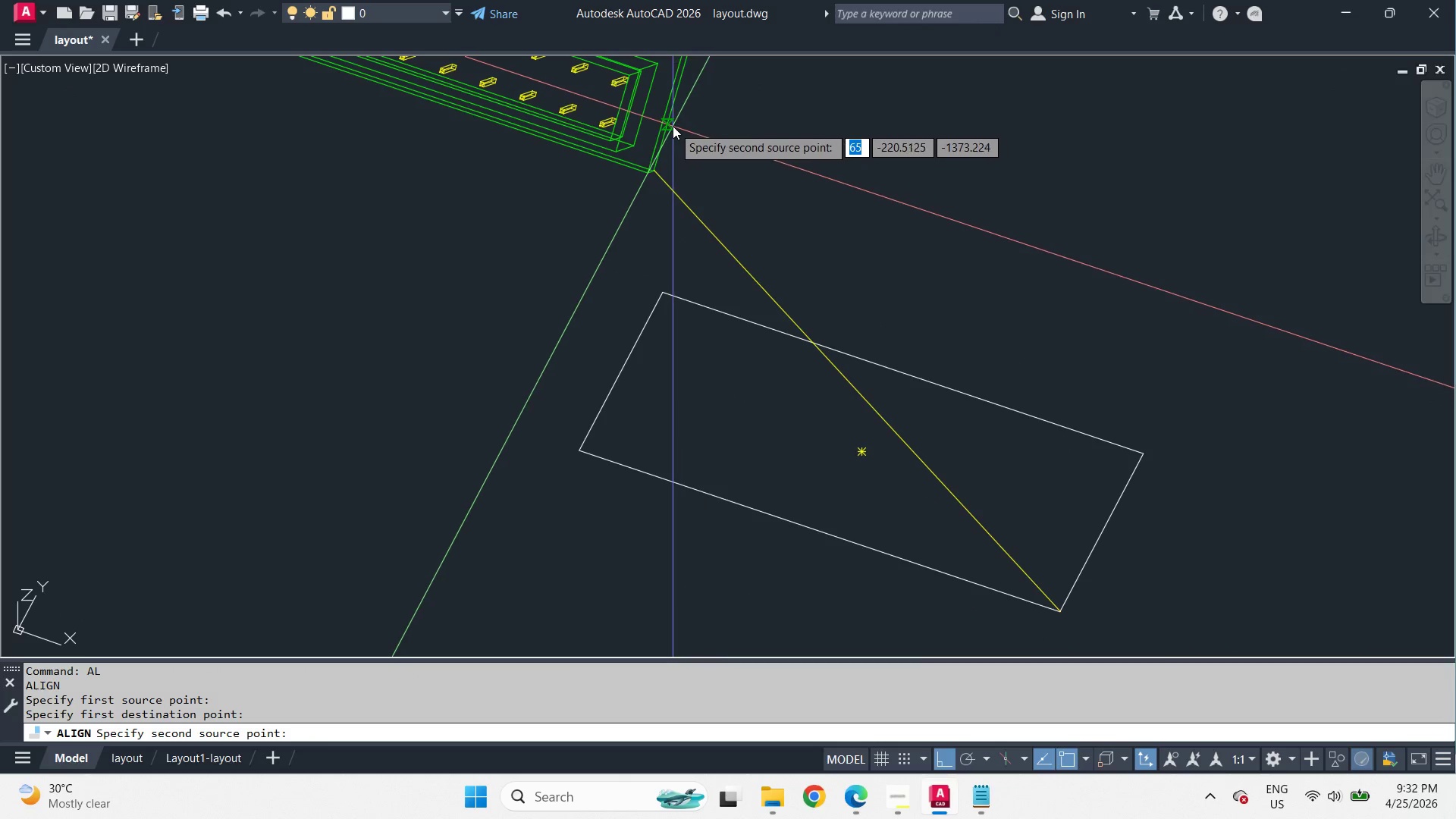 
left_click_drag(start_coordinate=[673, 126], to_coordinate=[678, 133])
 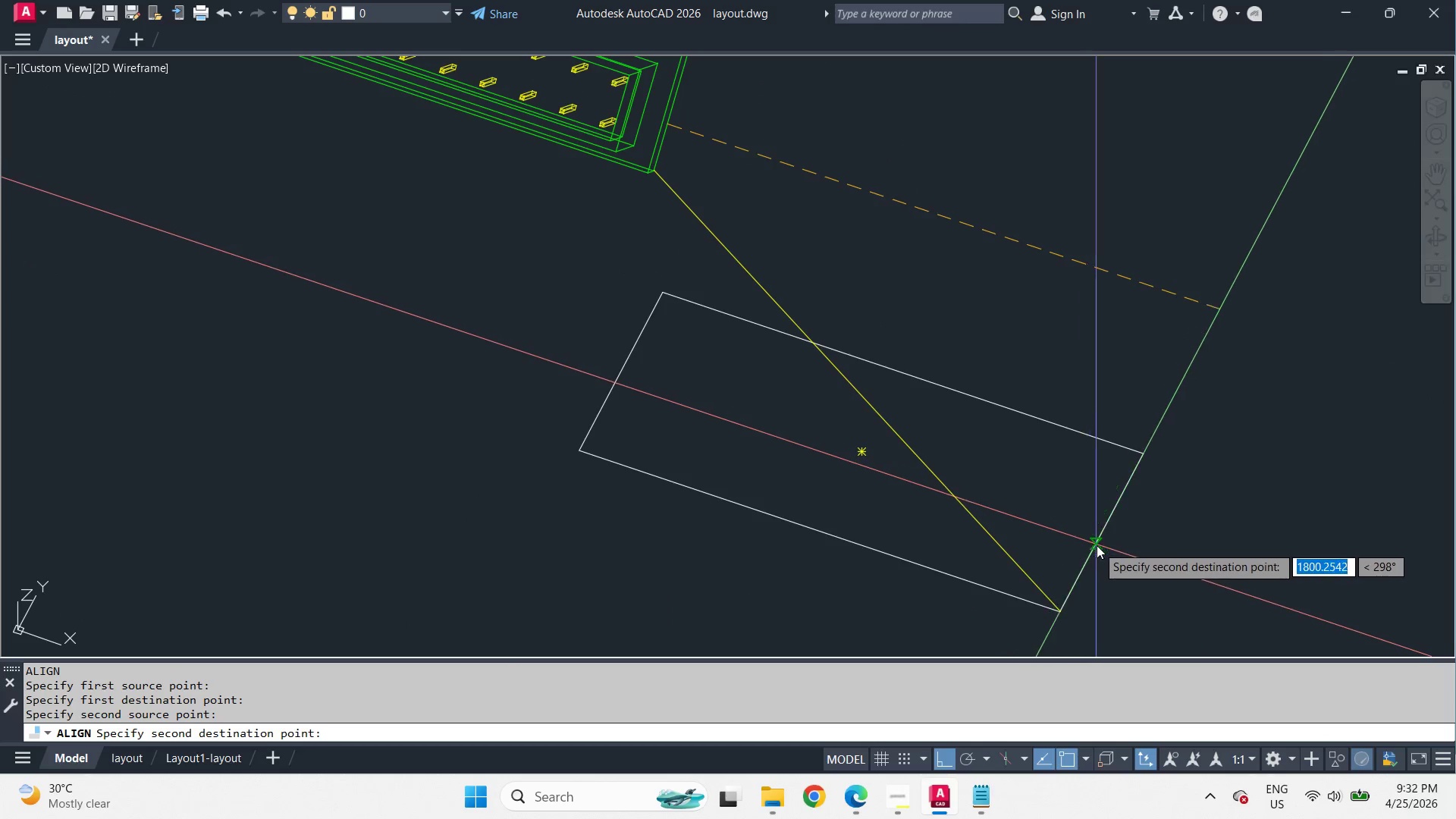 
left_click([1097, 545])
 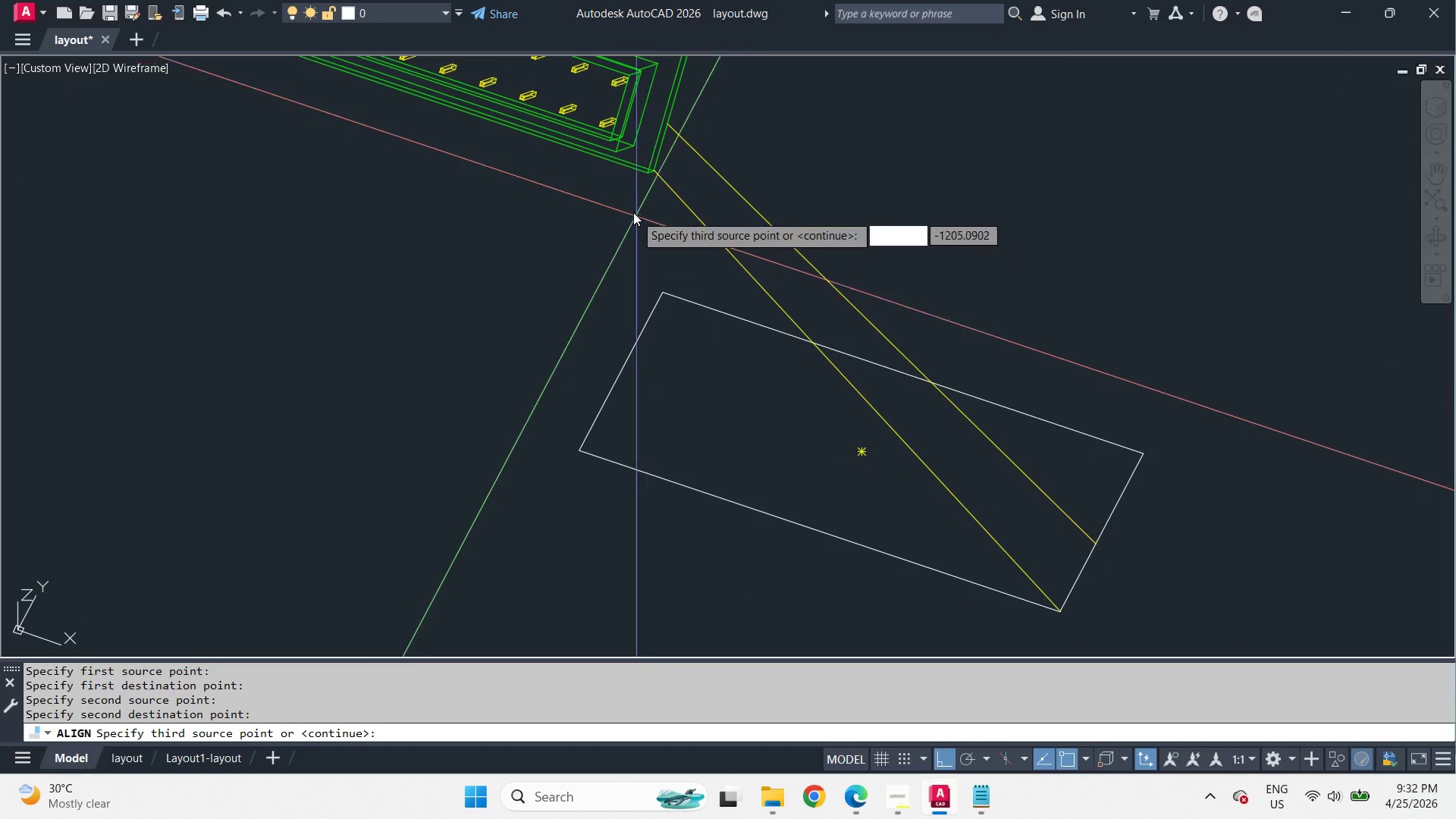 
left_click_drag(start_coordinate=[643, 118], to_coordinate=[654, 132])
 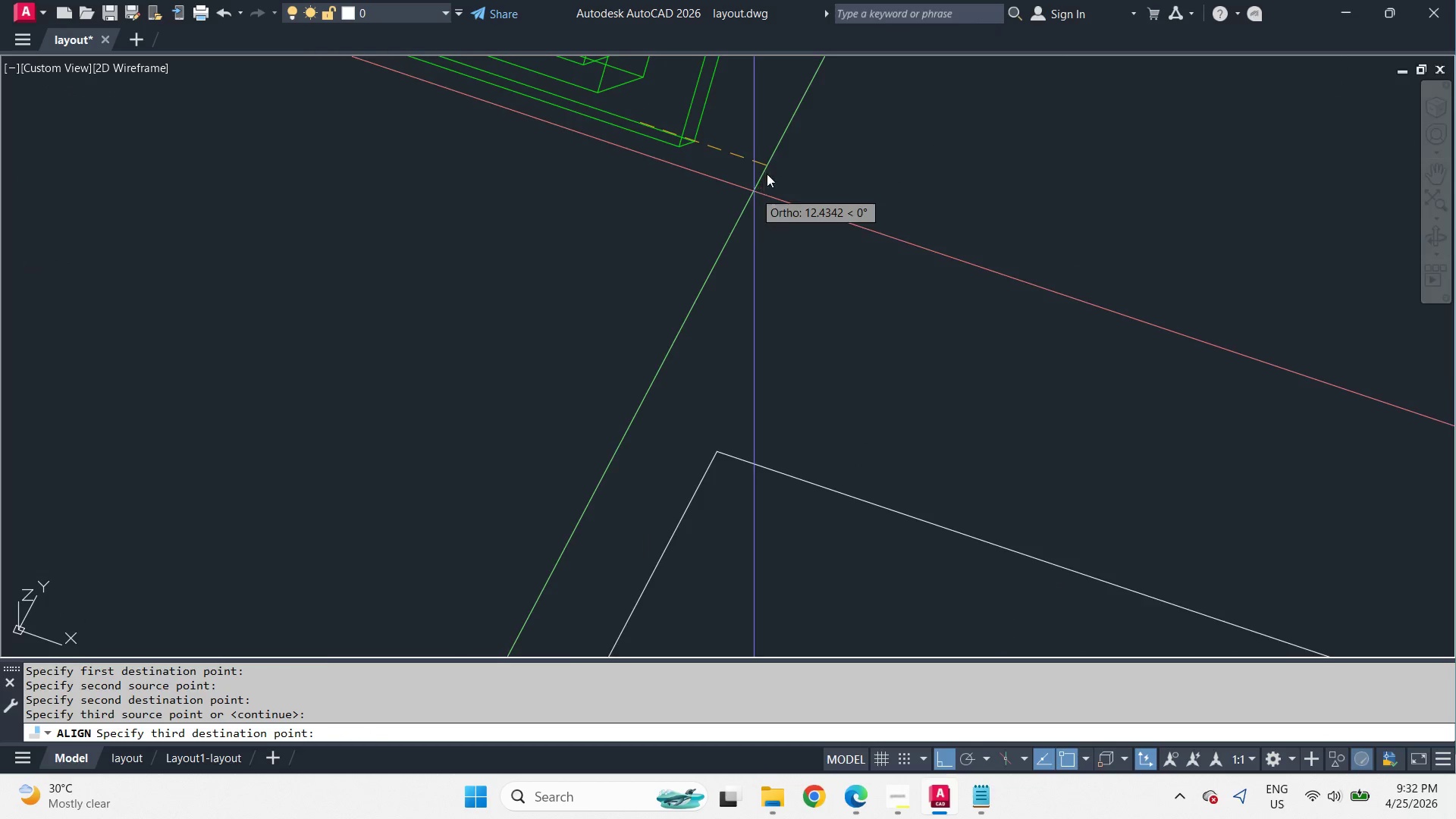 
scroll: coordinate [625, 189], scroll_direction: up, amount: 2.0
 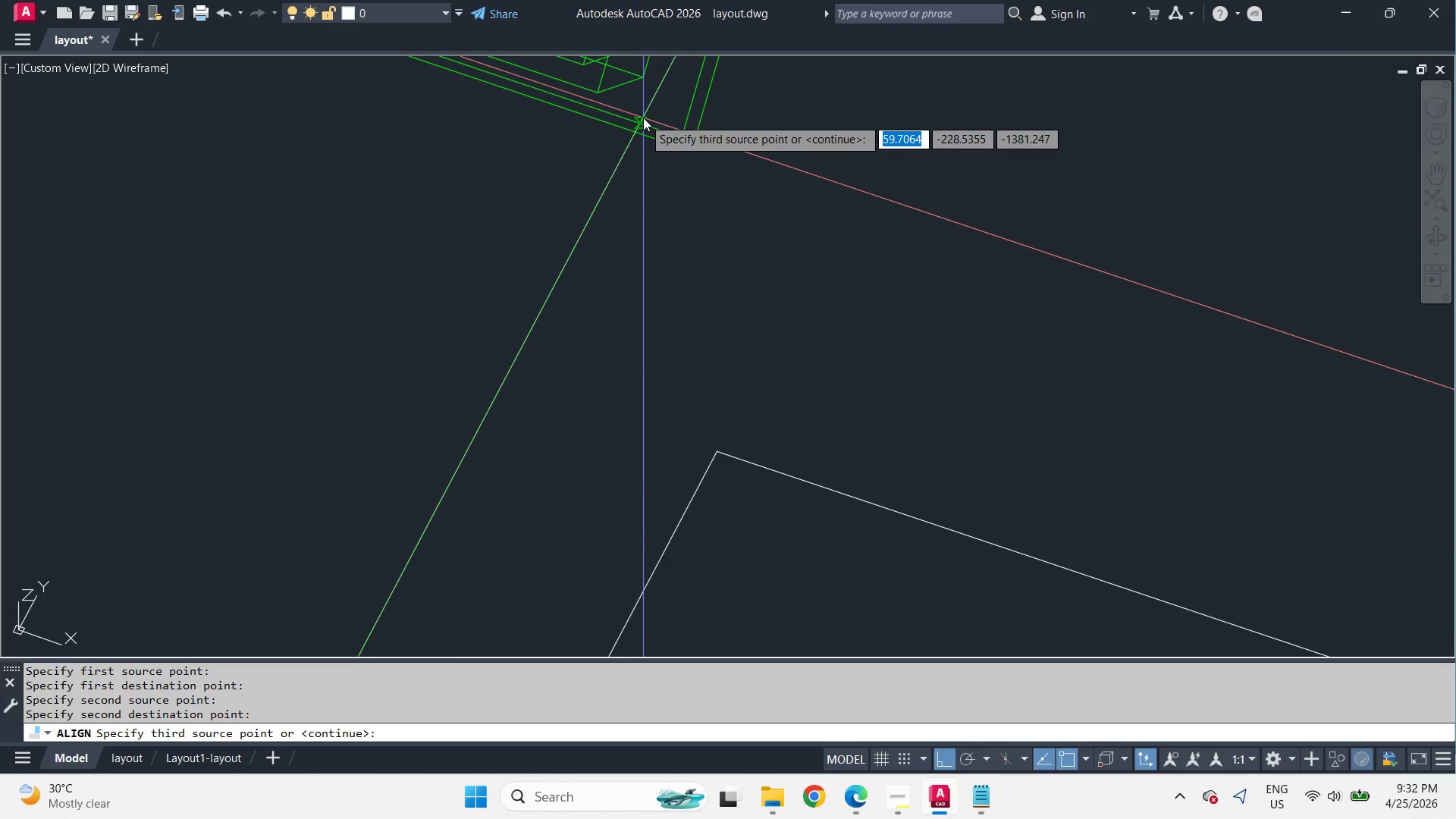 
scroll: coordinate [778, 169], scroll_direction: down, amount: 3.0
 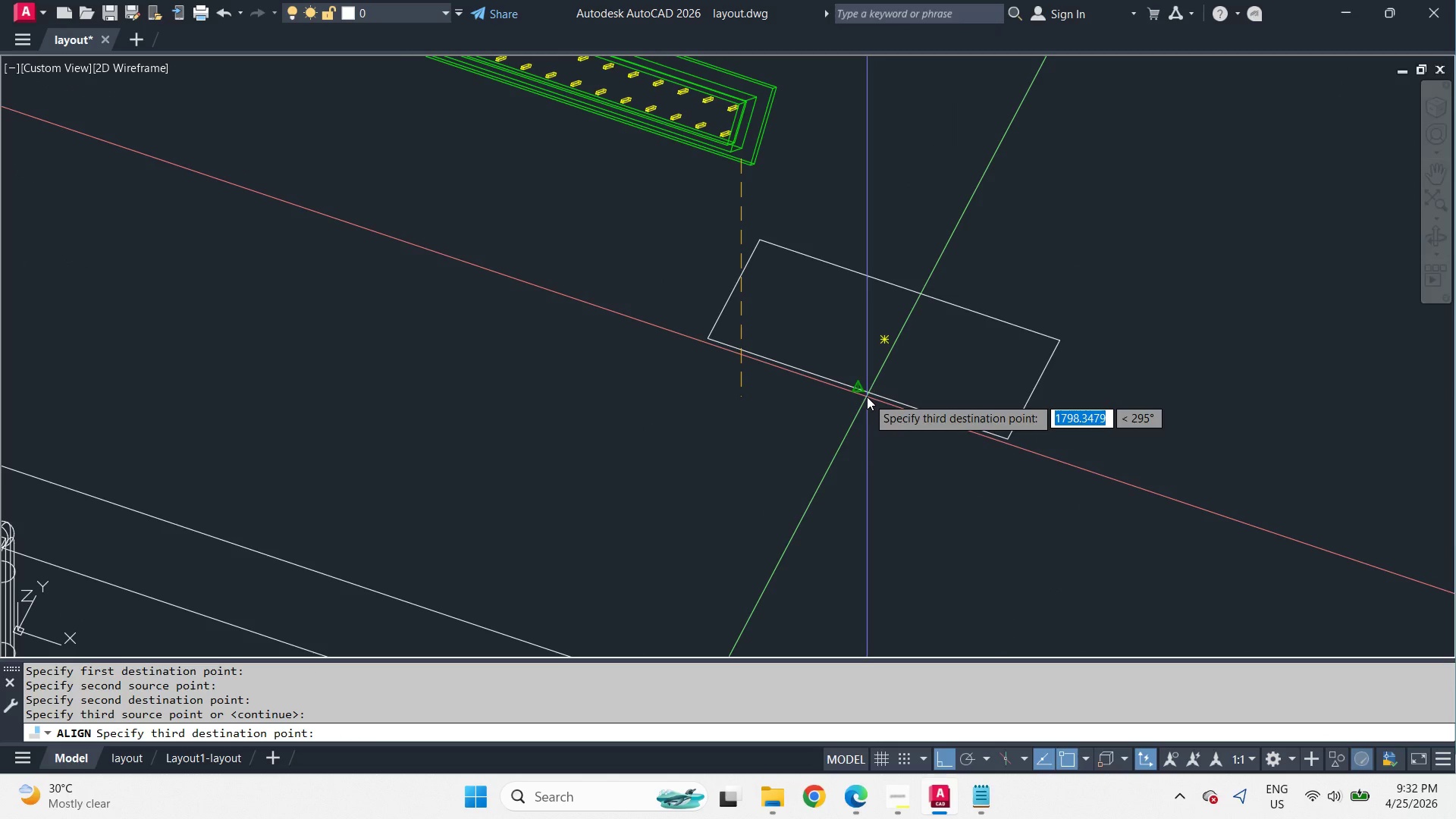 
left_click([867, 397])
 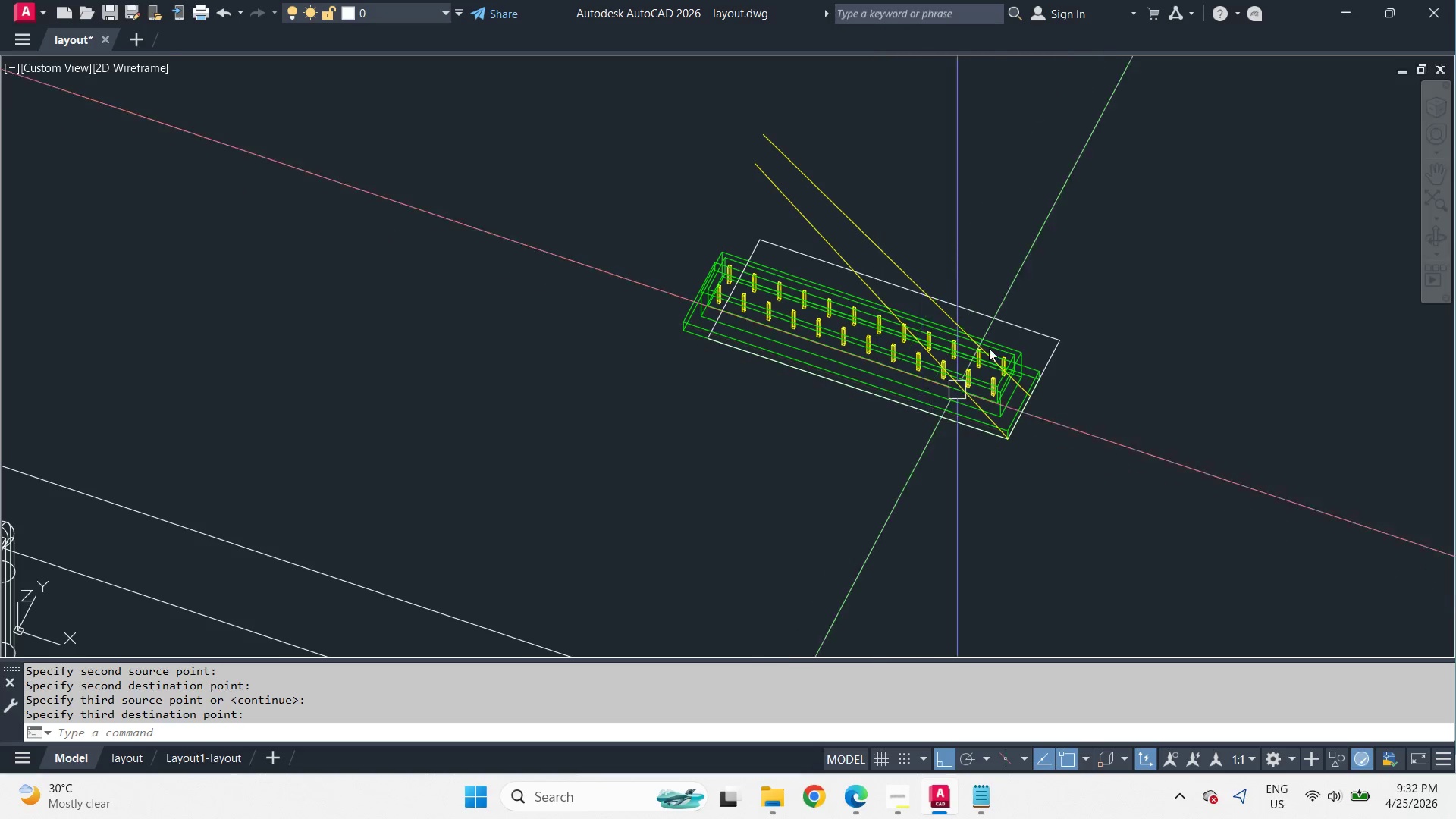 
left_click([1037, 278])
 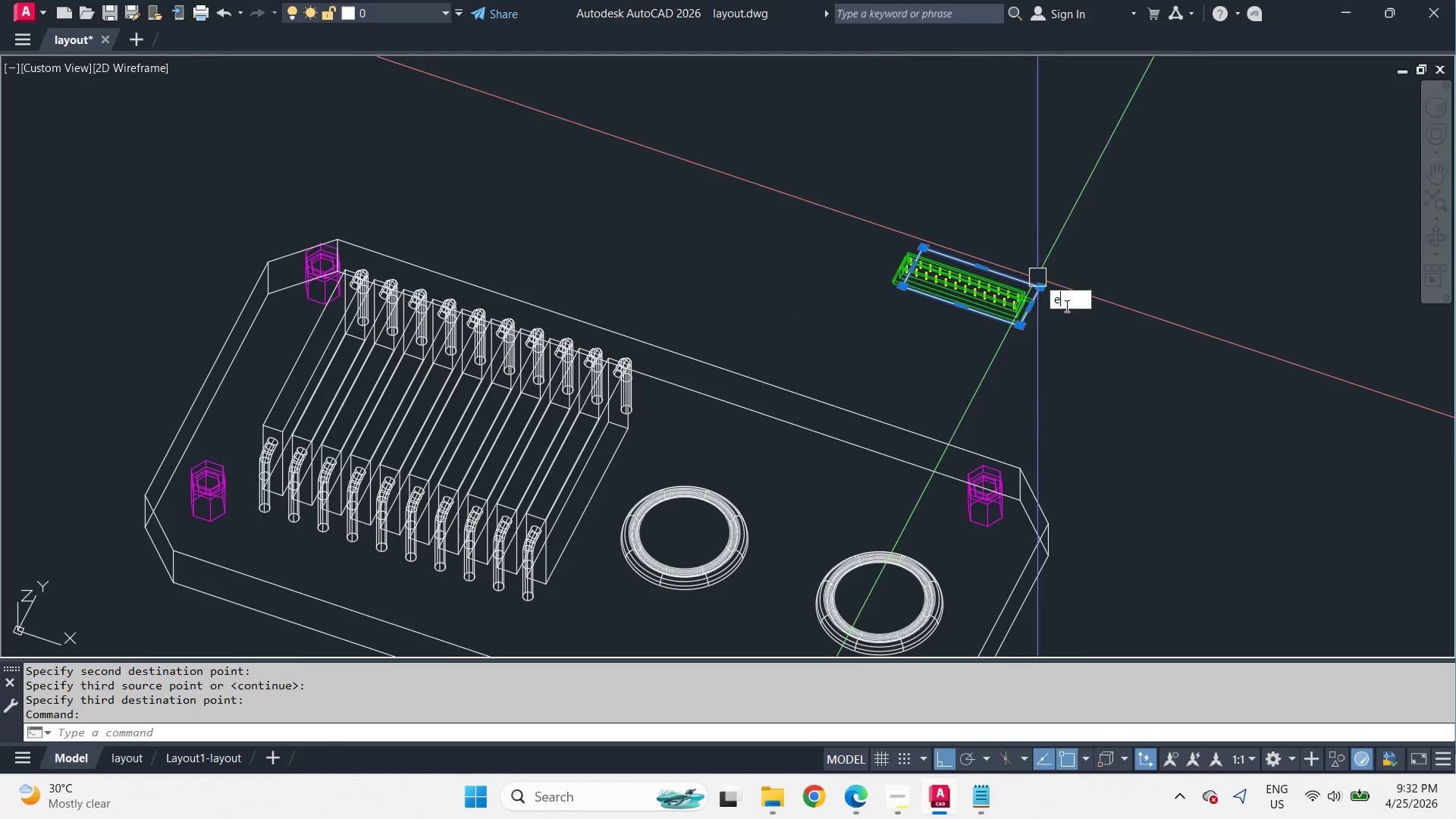 
key(E)
 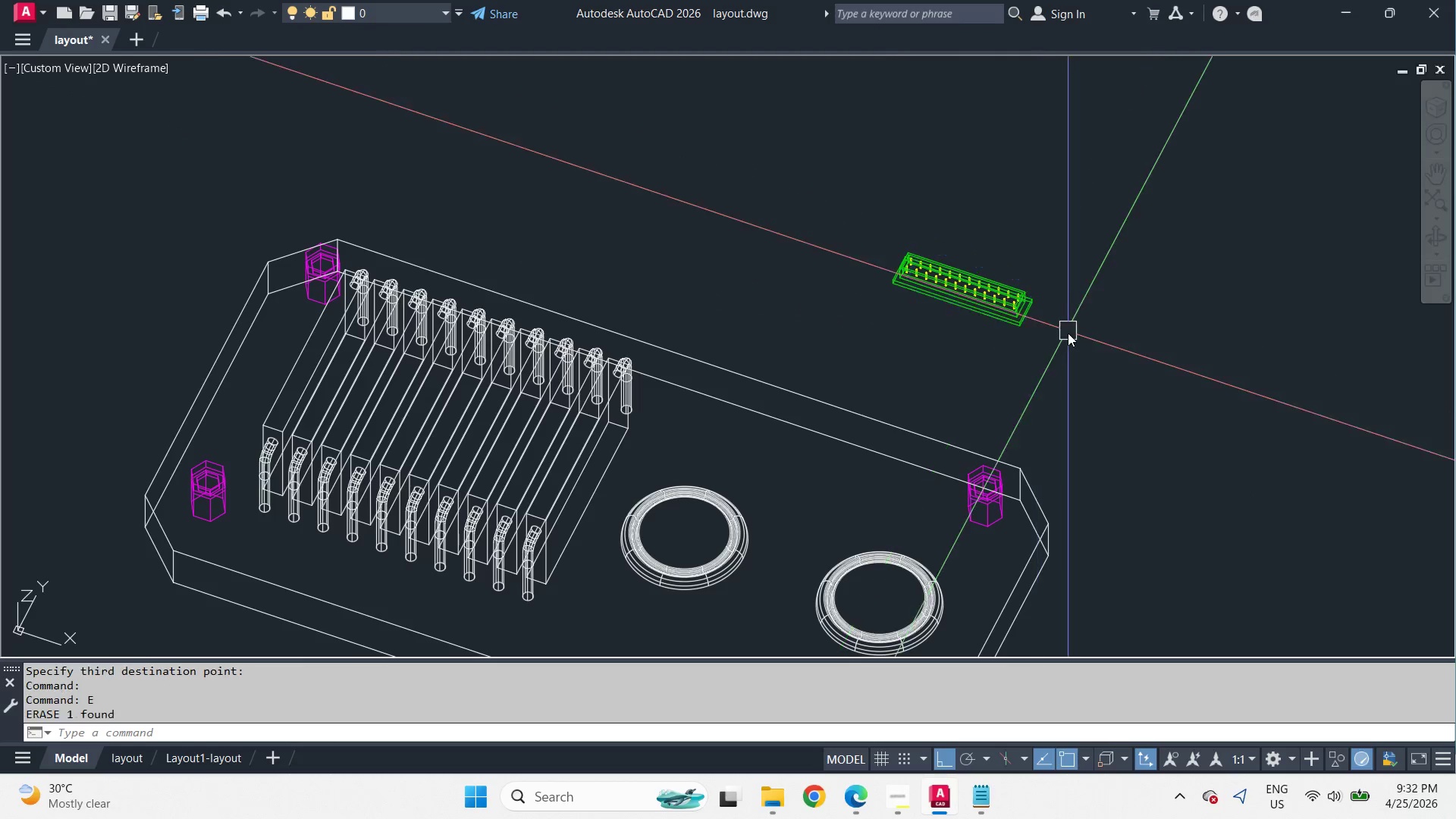 
key(Space)
 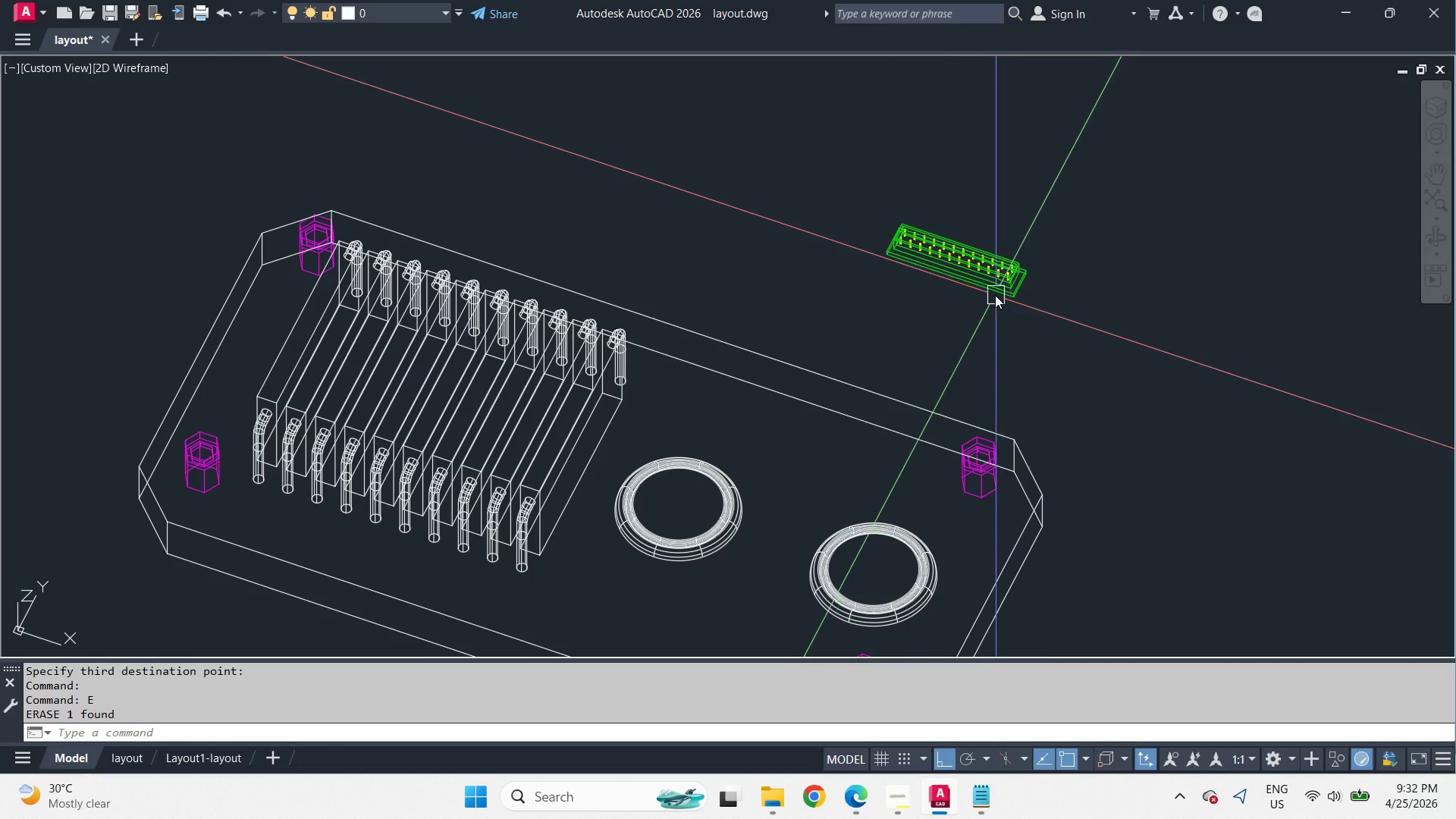 
scroll: coordinate [1027, 253], scroll_direction: down, amount: 2.0
 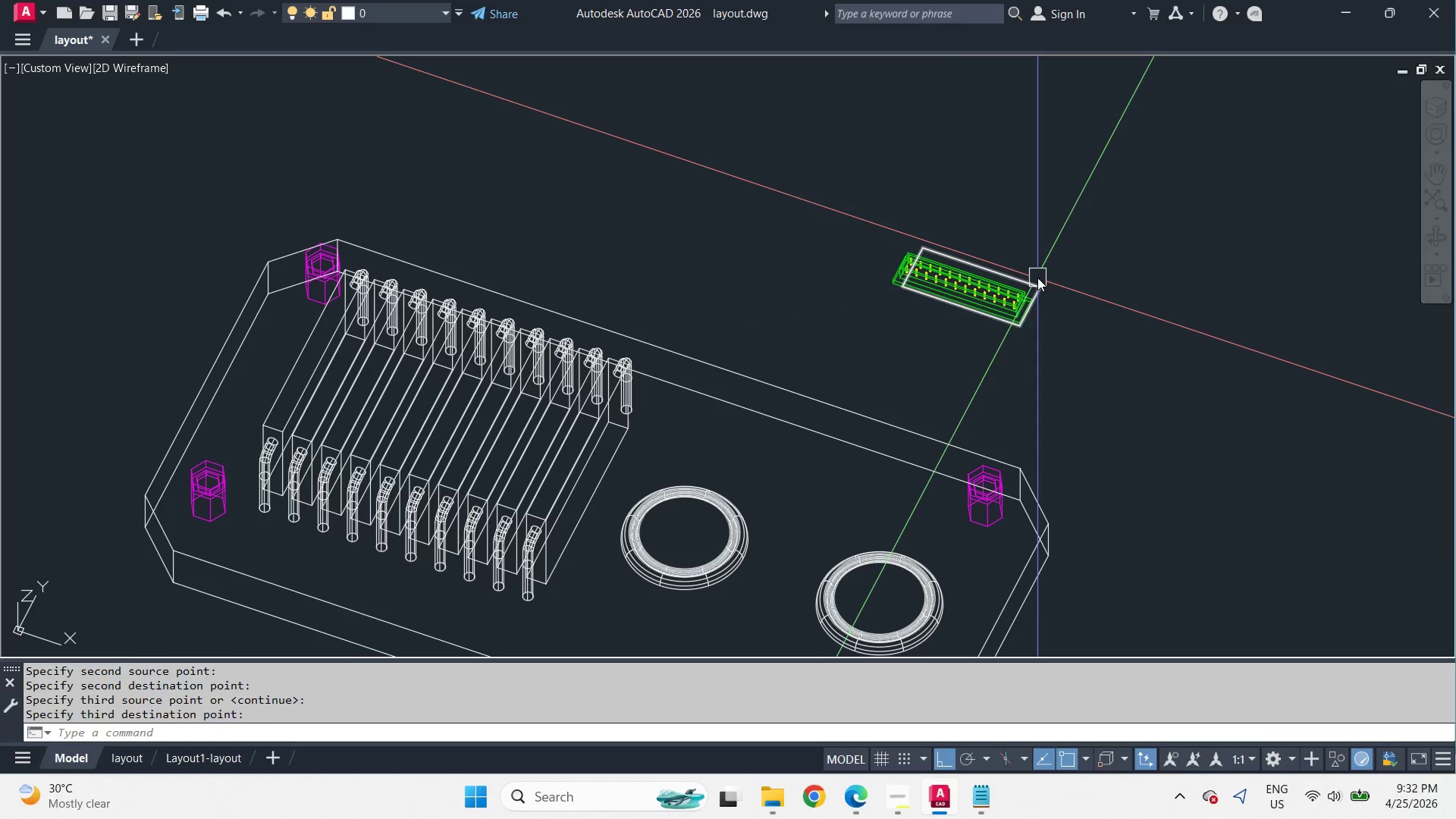 
left_click([993, 293])
 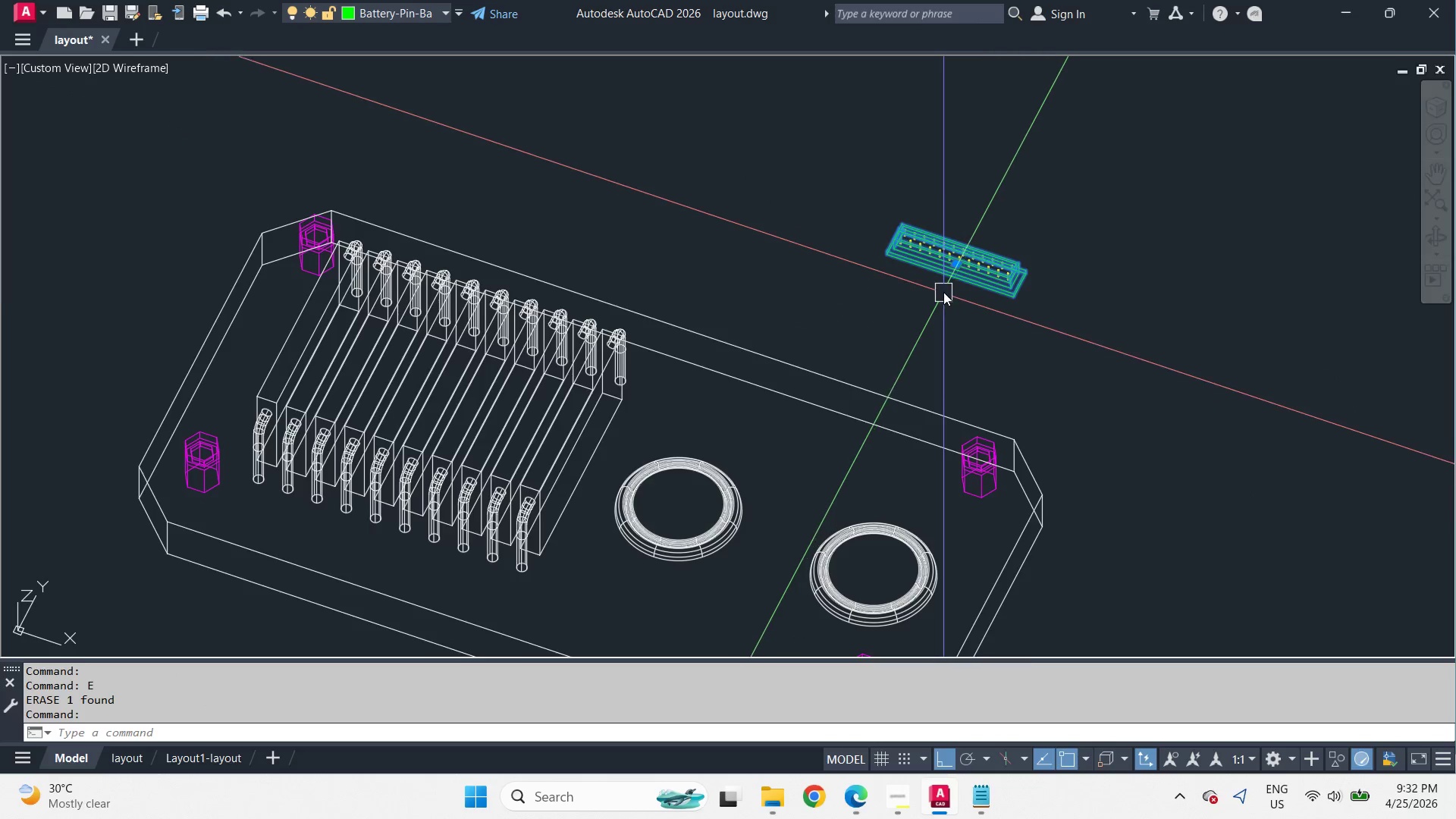 
scroll: coordinate [943, 279], scroll_direction: up, amount: 3.0
 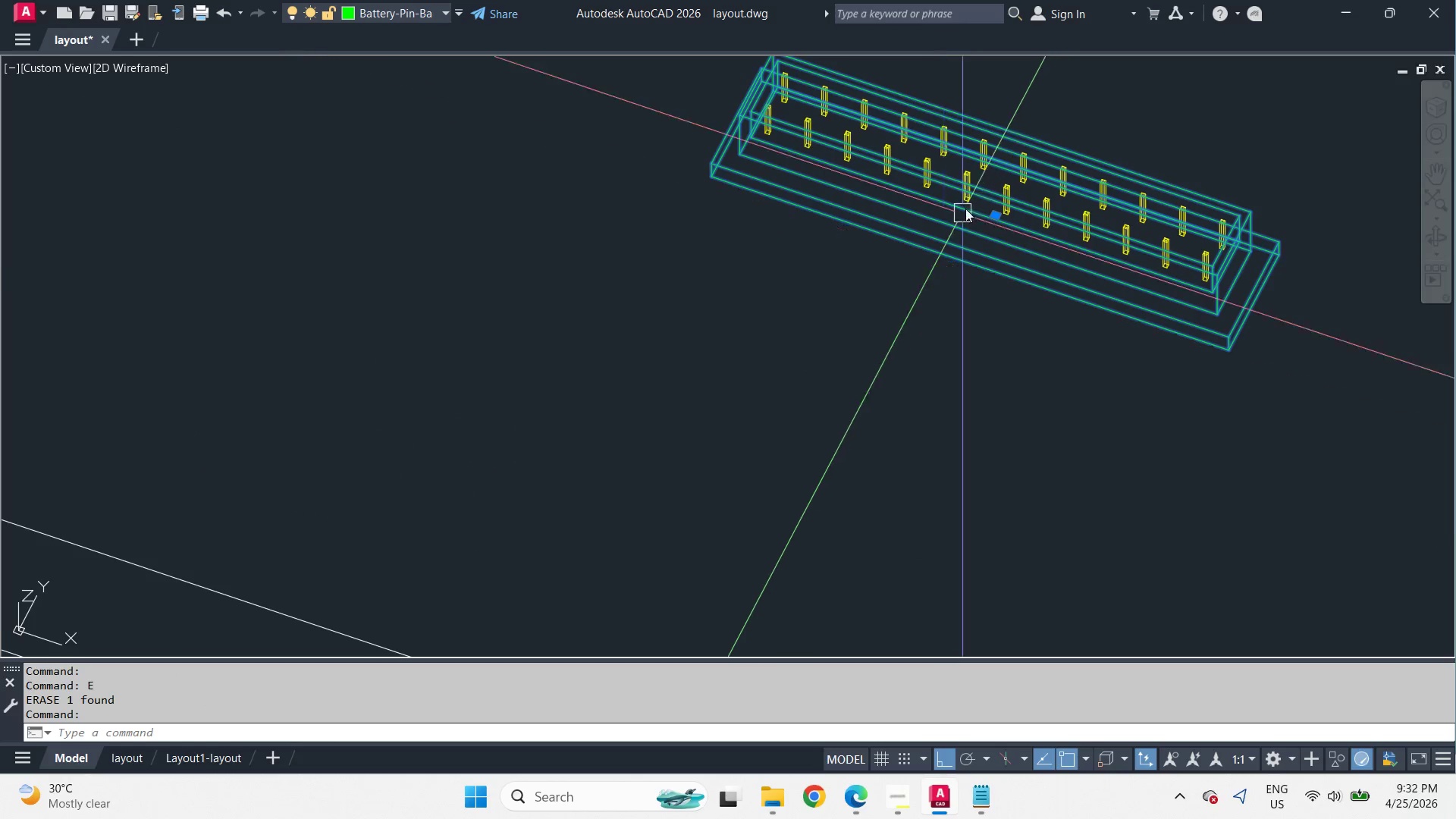 
scroll: coordinate [977, 193], scroll_direction: down, amount: 3.0
 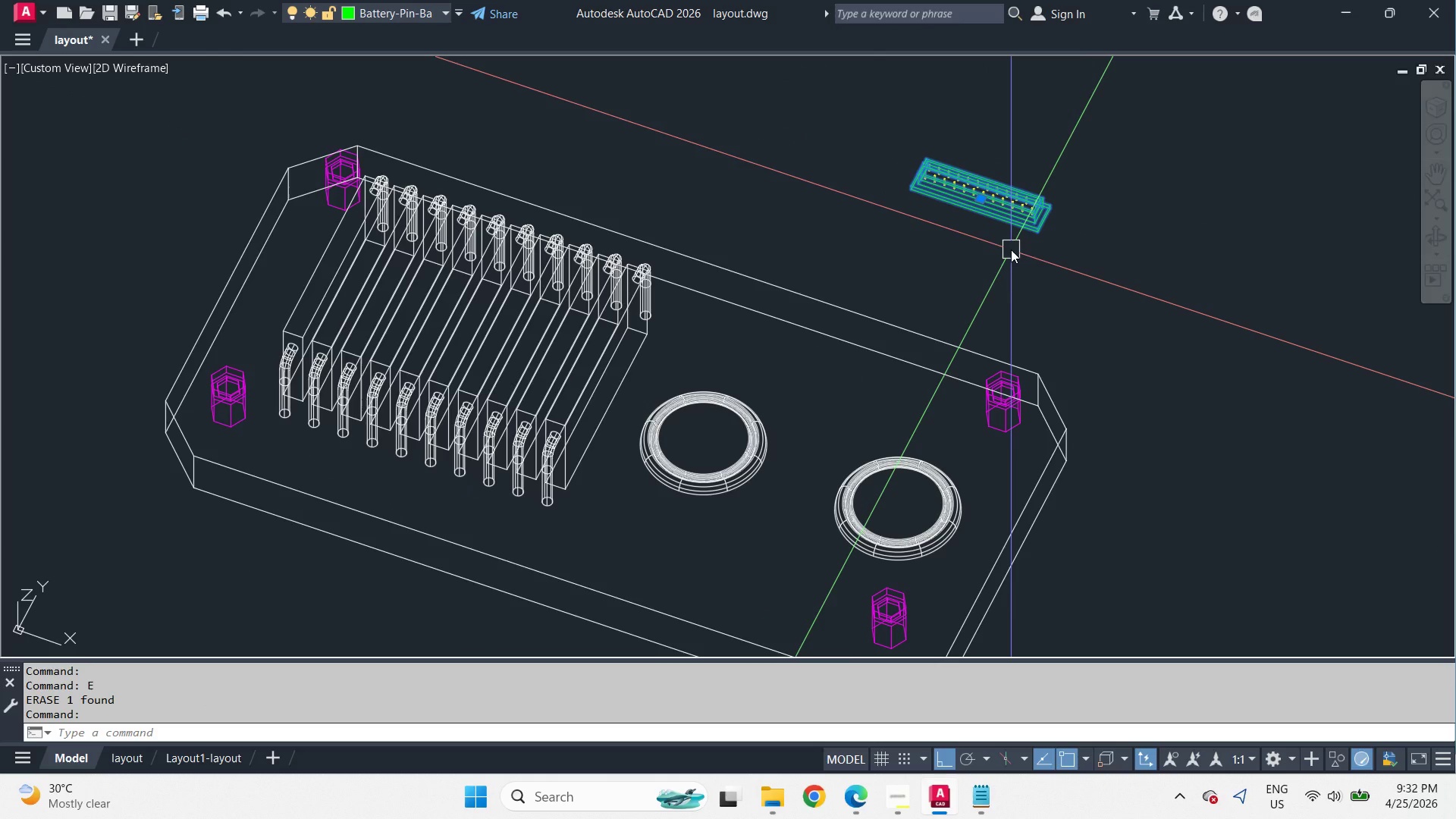 
type(ro )
 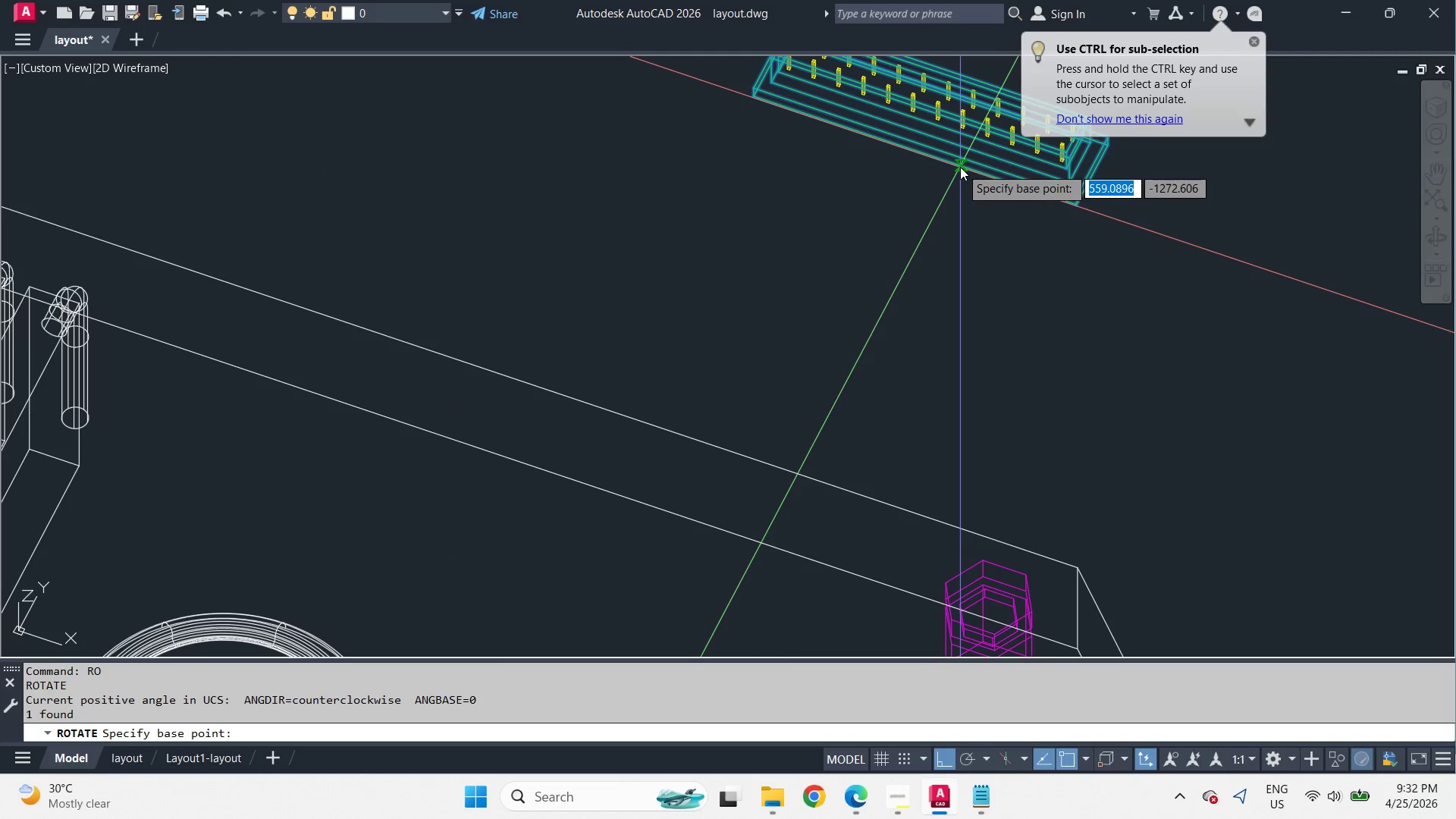 
scroll: coordinate [1011, 249], scroll_direction: up, amount: 2.0
 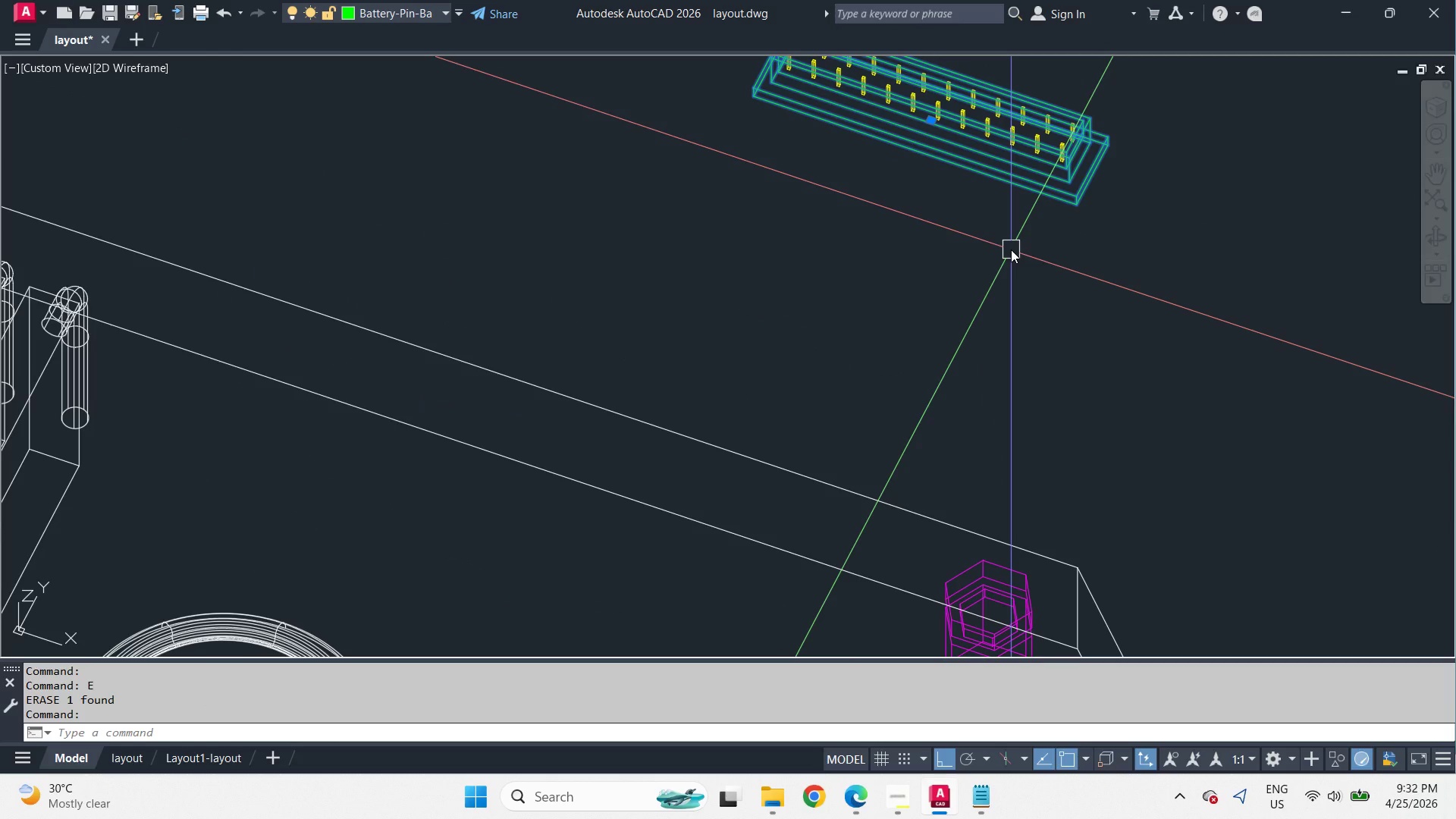 
left_click([960, 167])
 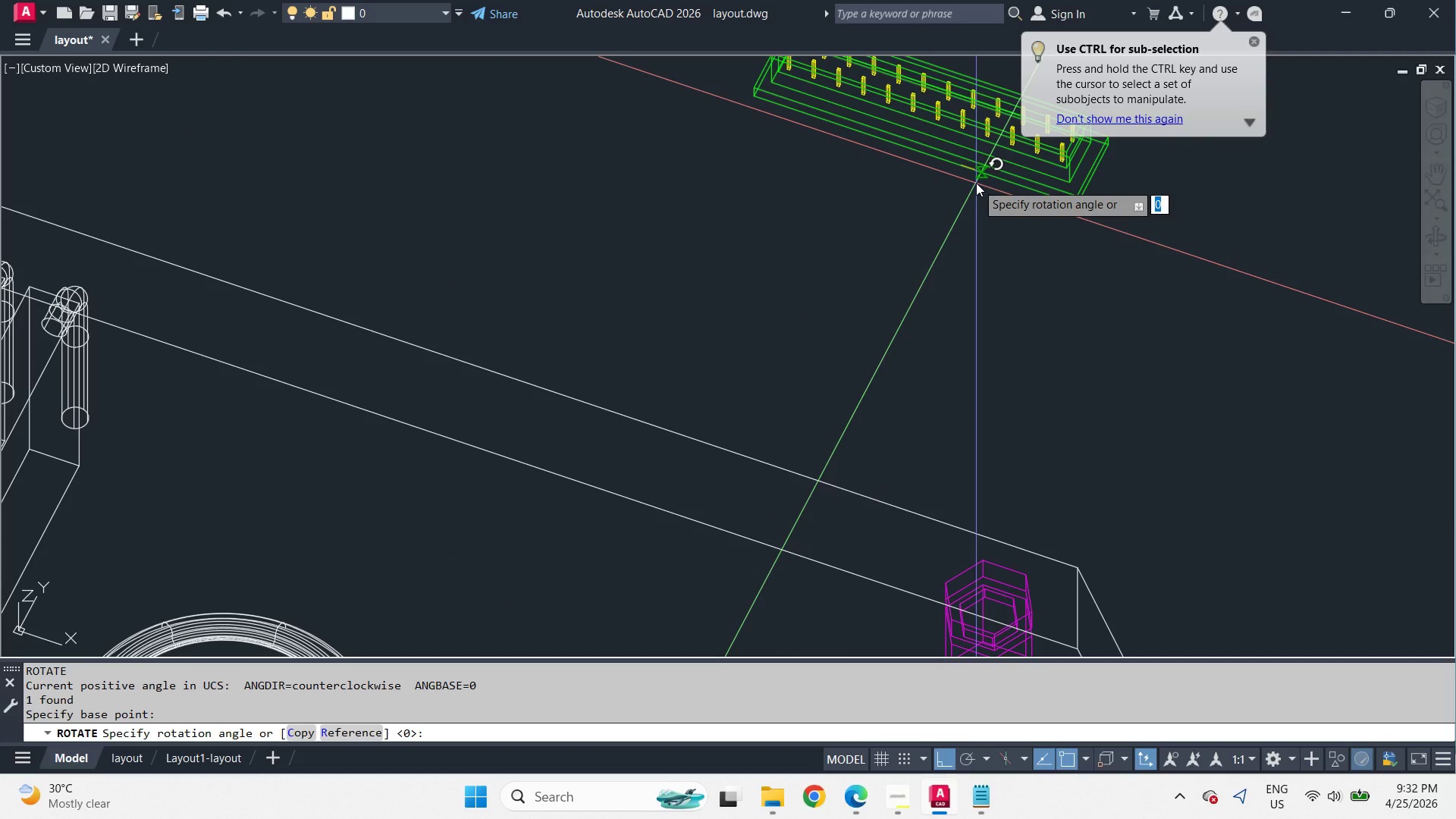 
key(R)
 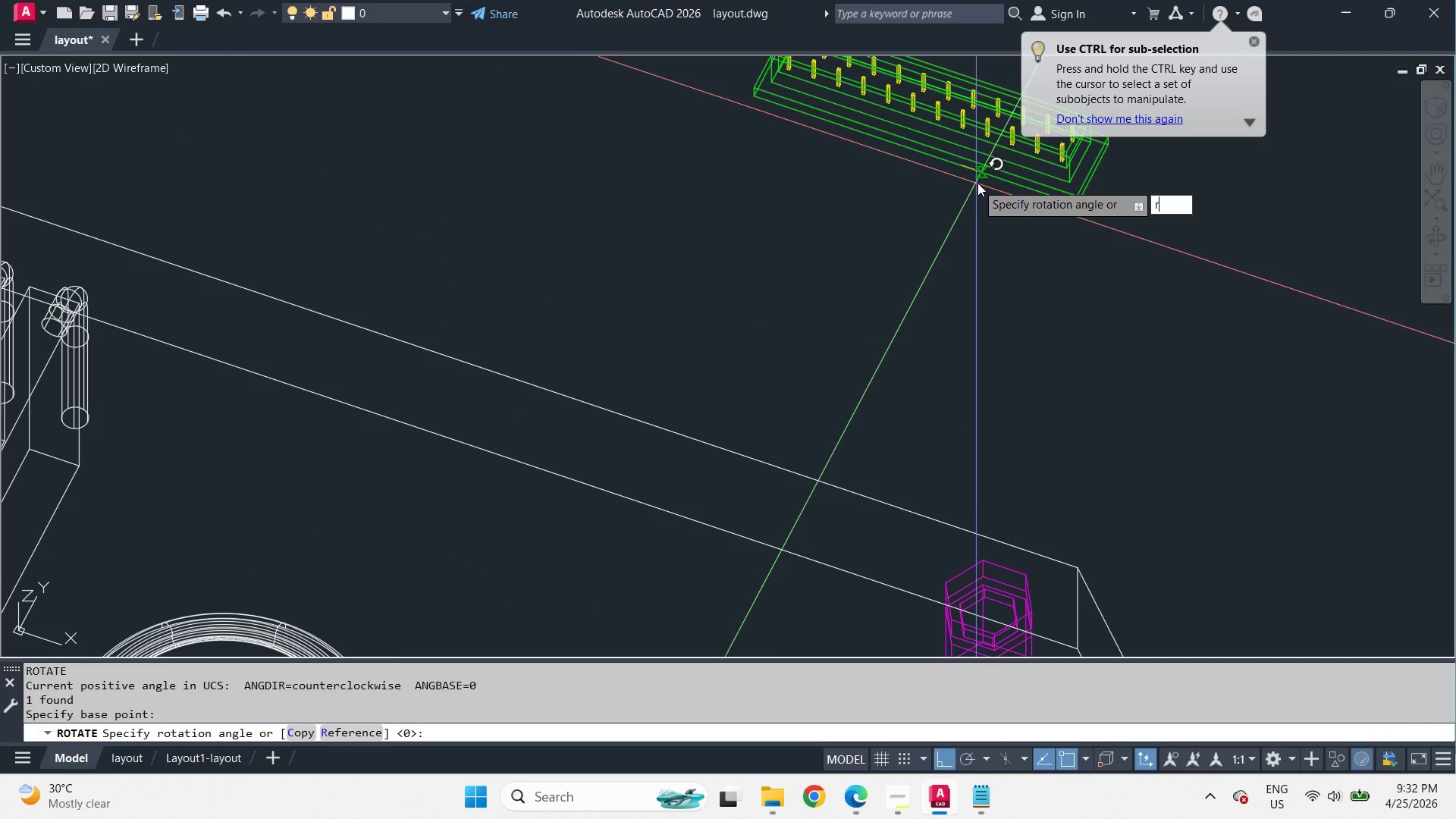 
key(Space)
 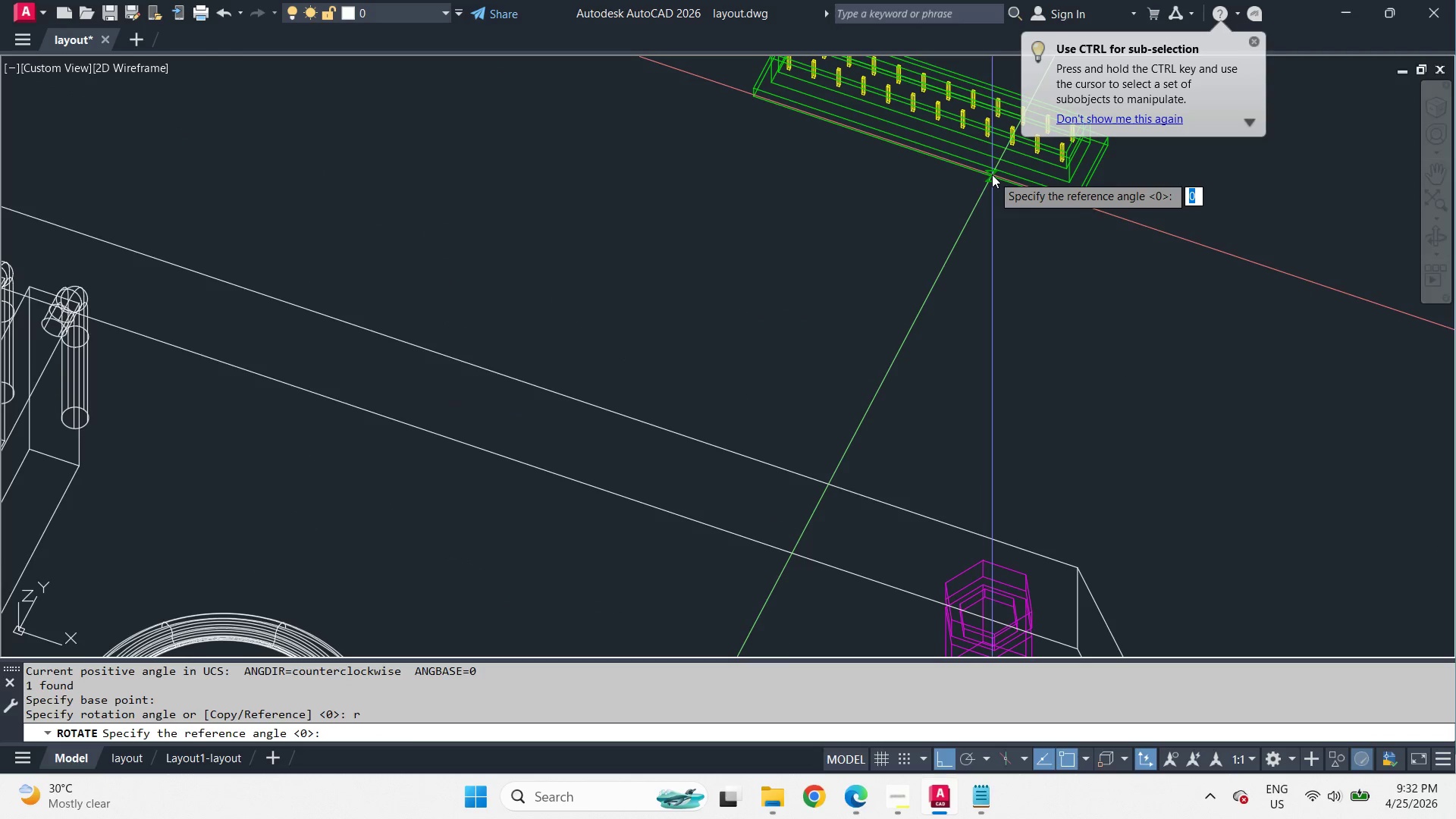 
left_click_drag(start_coordinate=[992, 174], to_coordinate=[998, 177])
 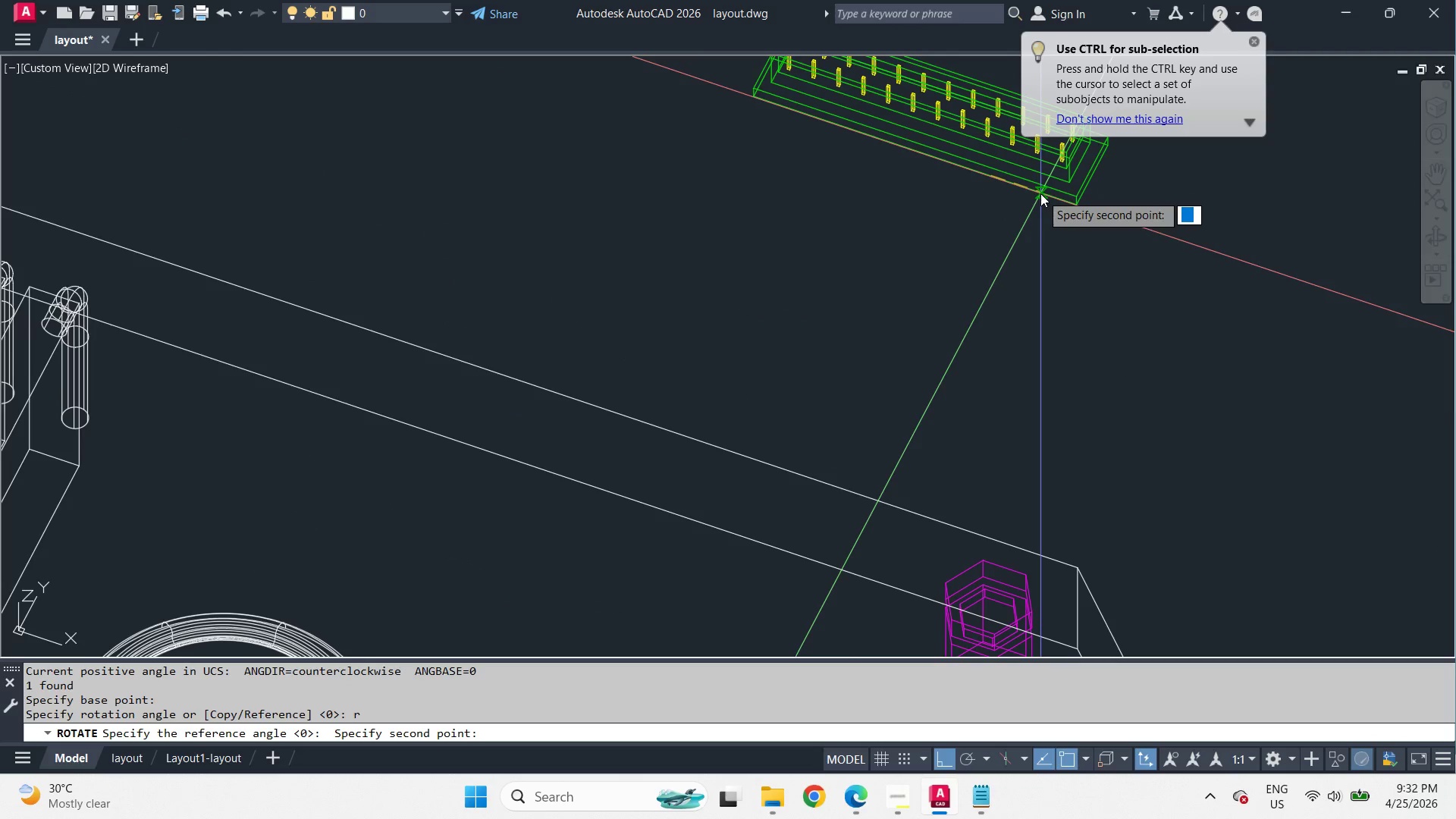 
left_click([1040, 193])
 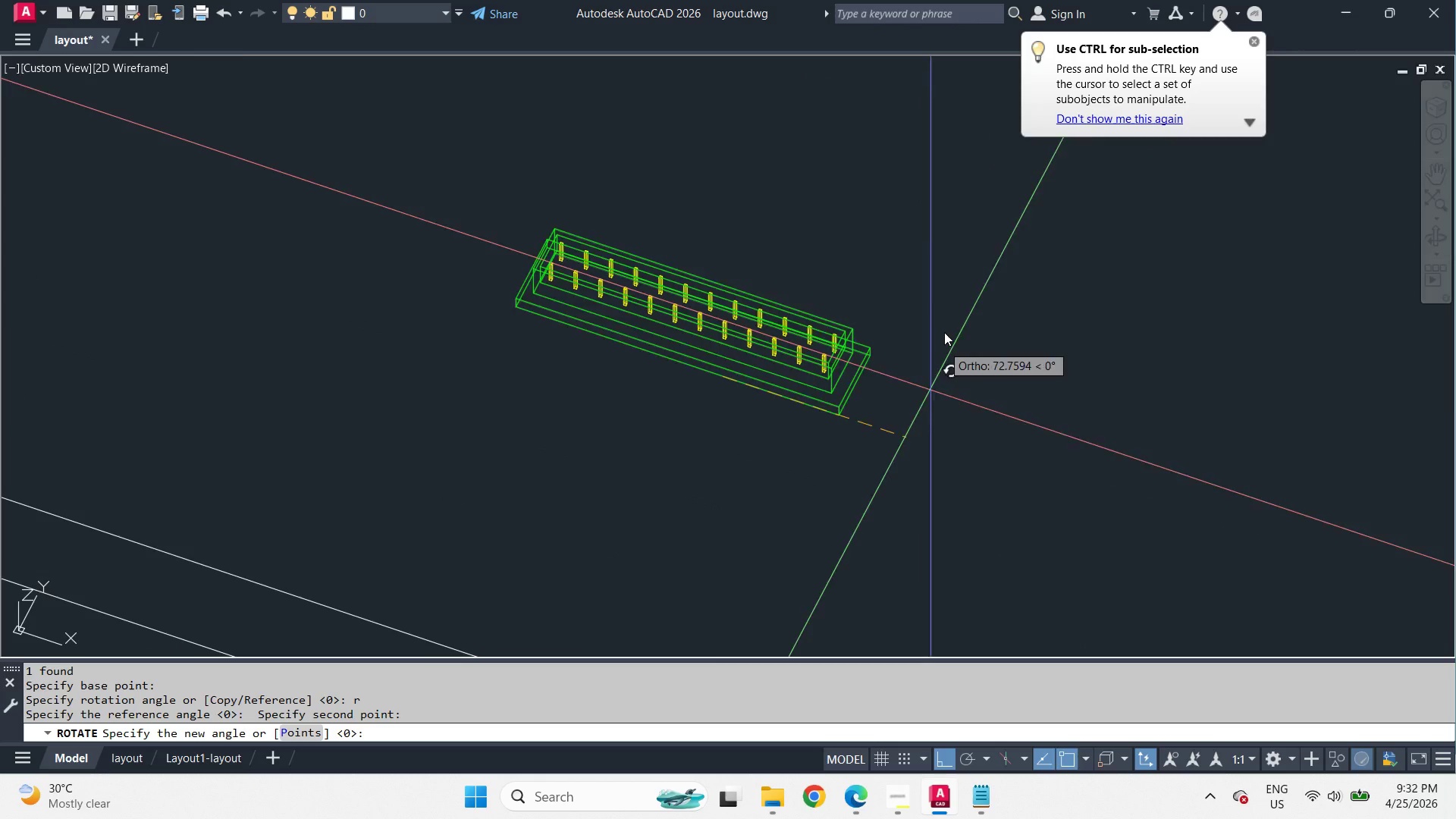 
left_click([956, 216])
 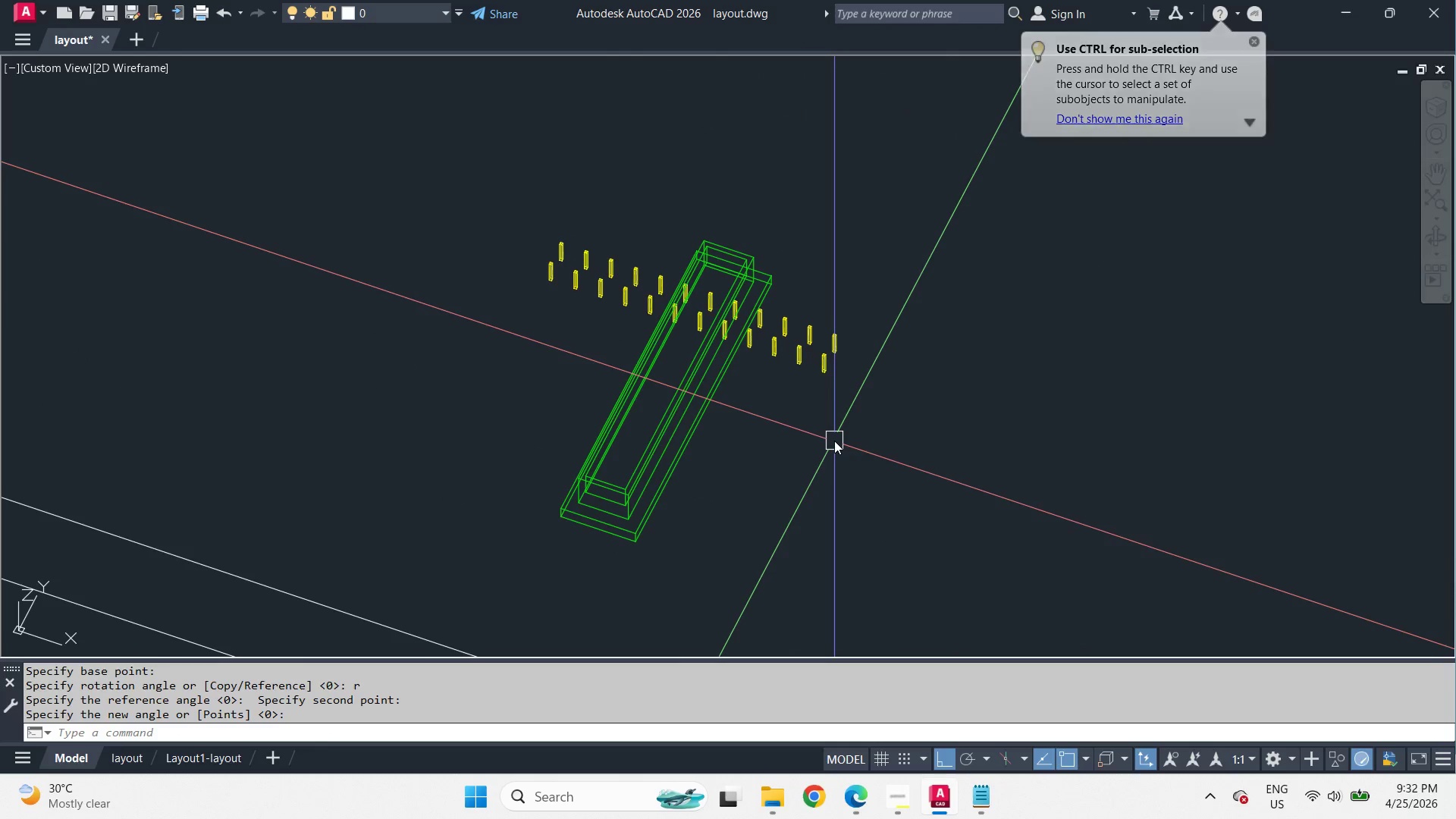 
key(Control+Z)
 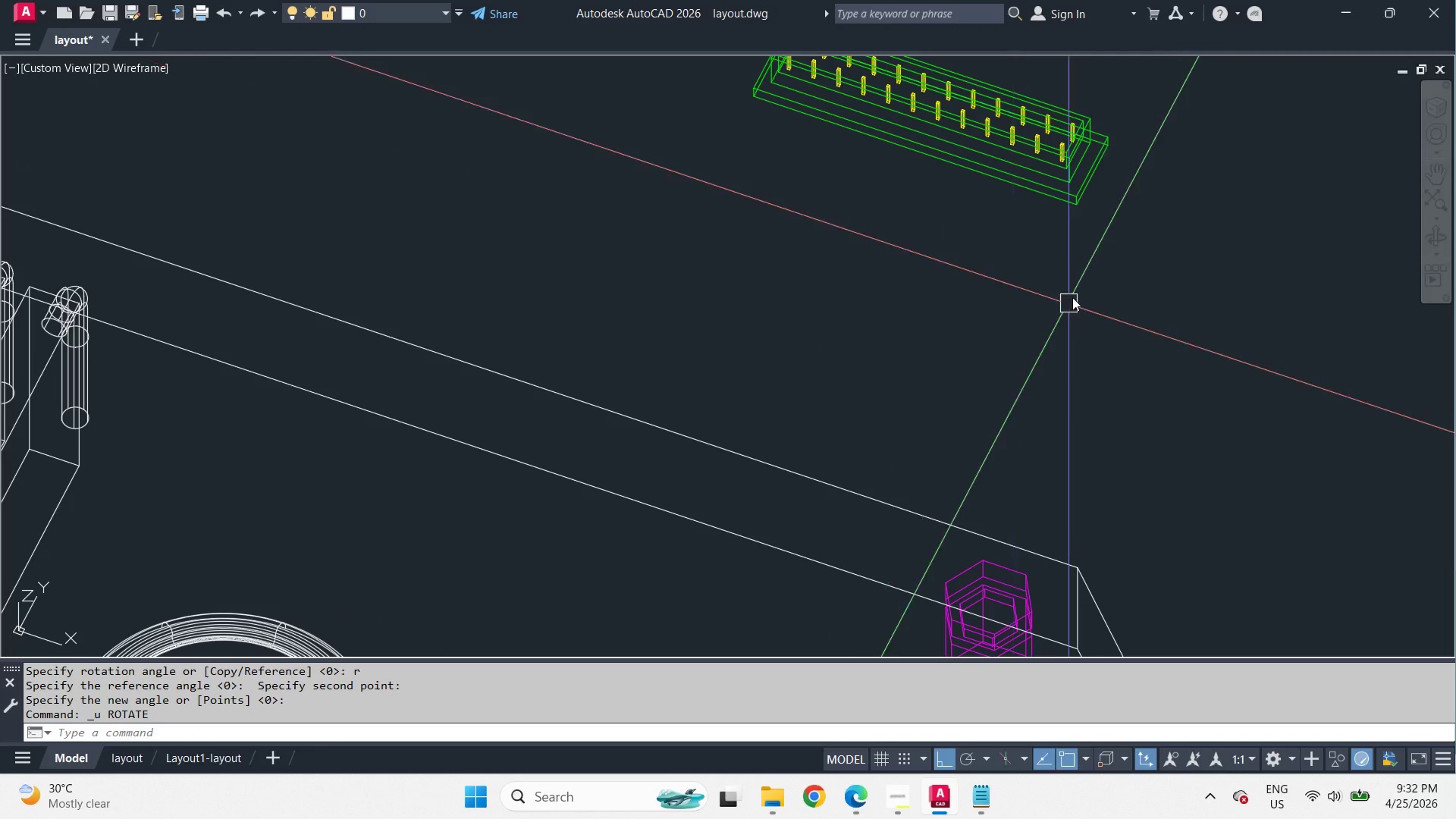 
left_click_drag(start_coordinate=[1073, 297], to_coordinate=[1047, 212])
 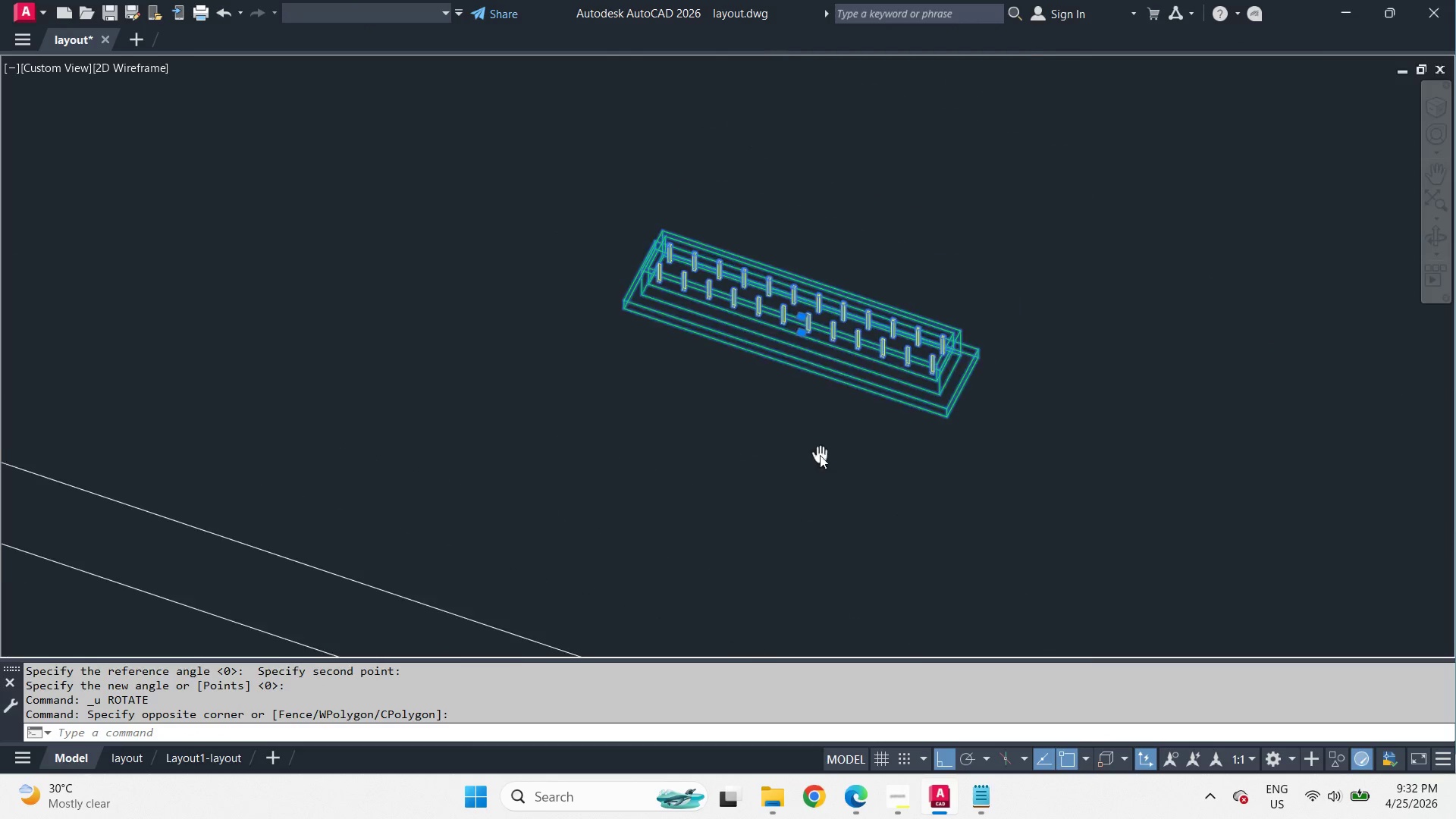 
type(ro r )
 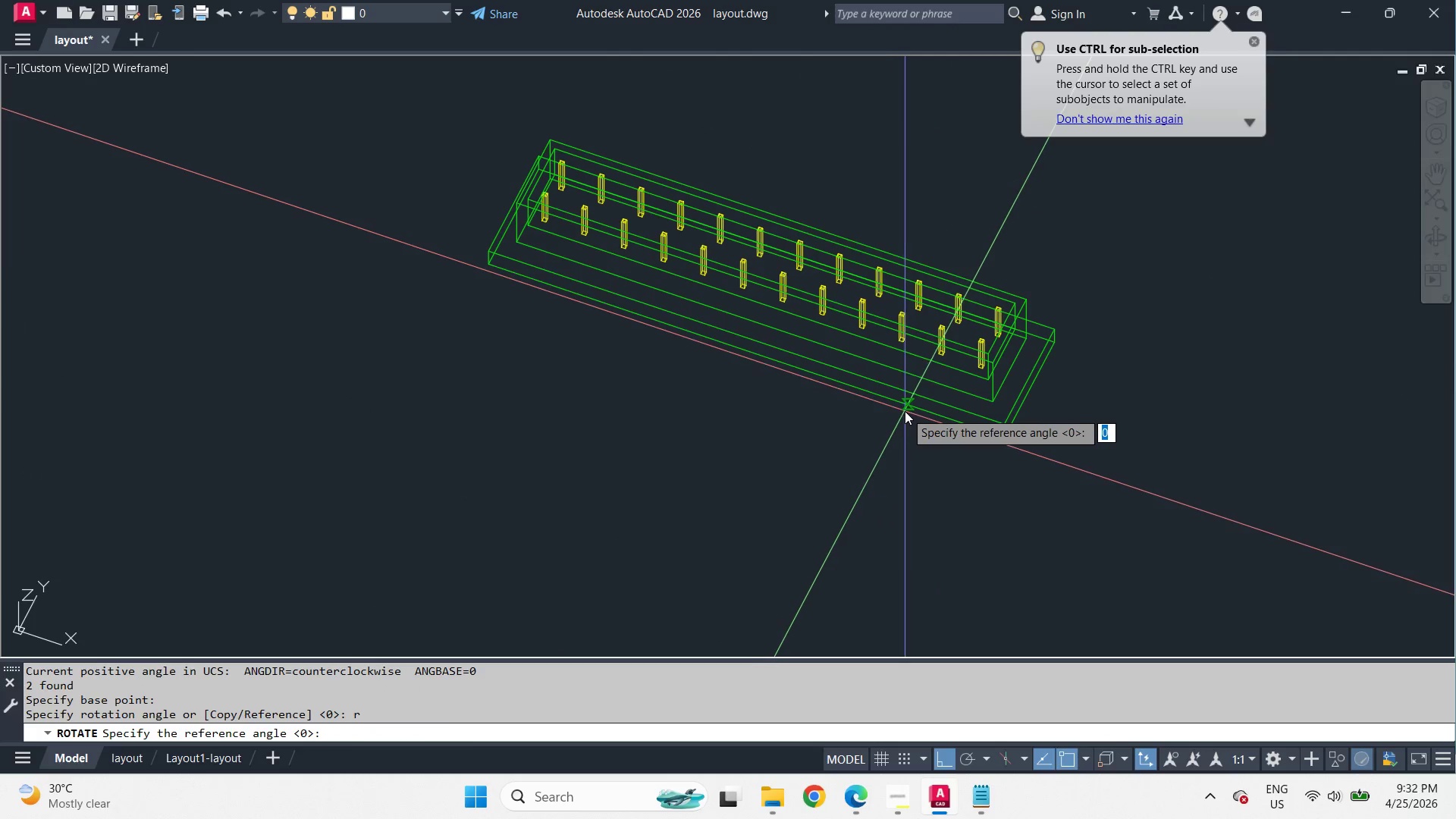 
left_click_drag(start_coordinate=[849, 392], to_coordinate=[849, 396])
 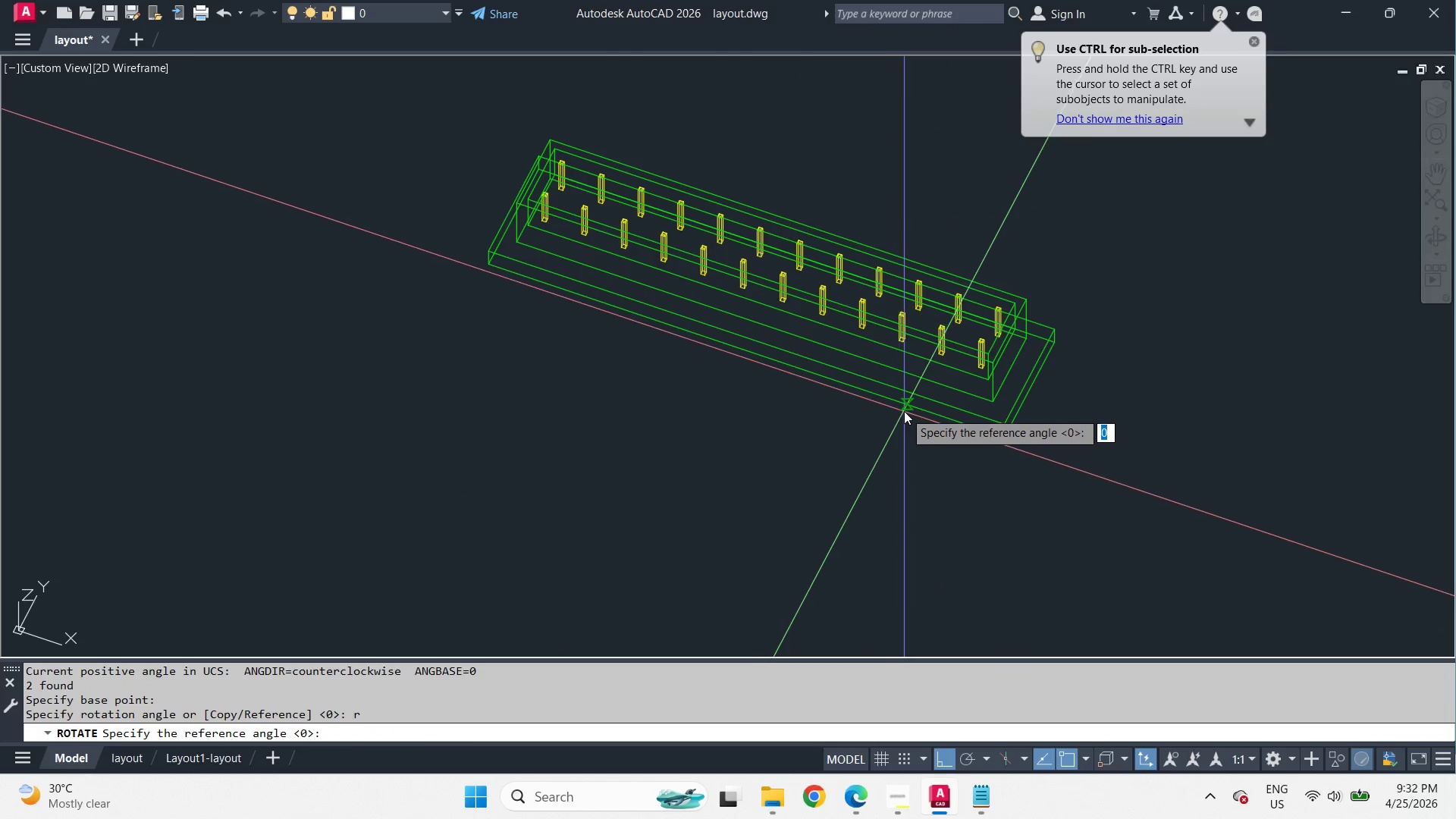 
scroll: coordinate [849, 394], scroll_direction: up, amount: 1.0
 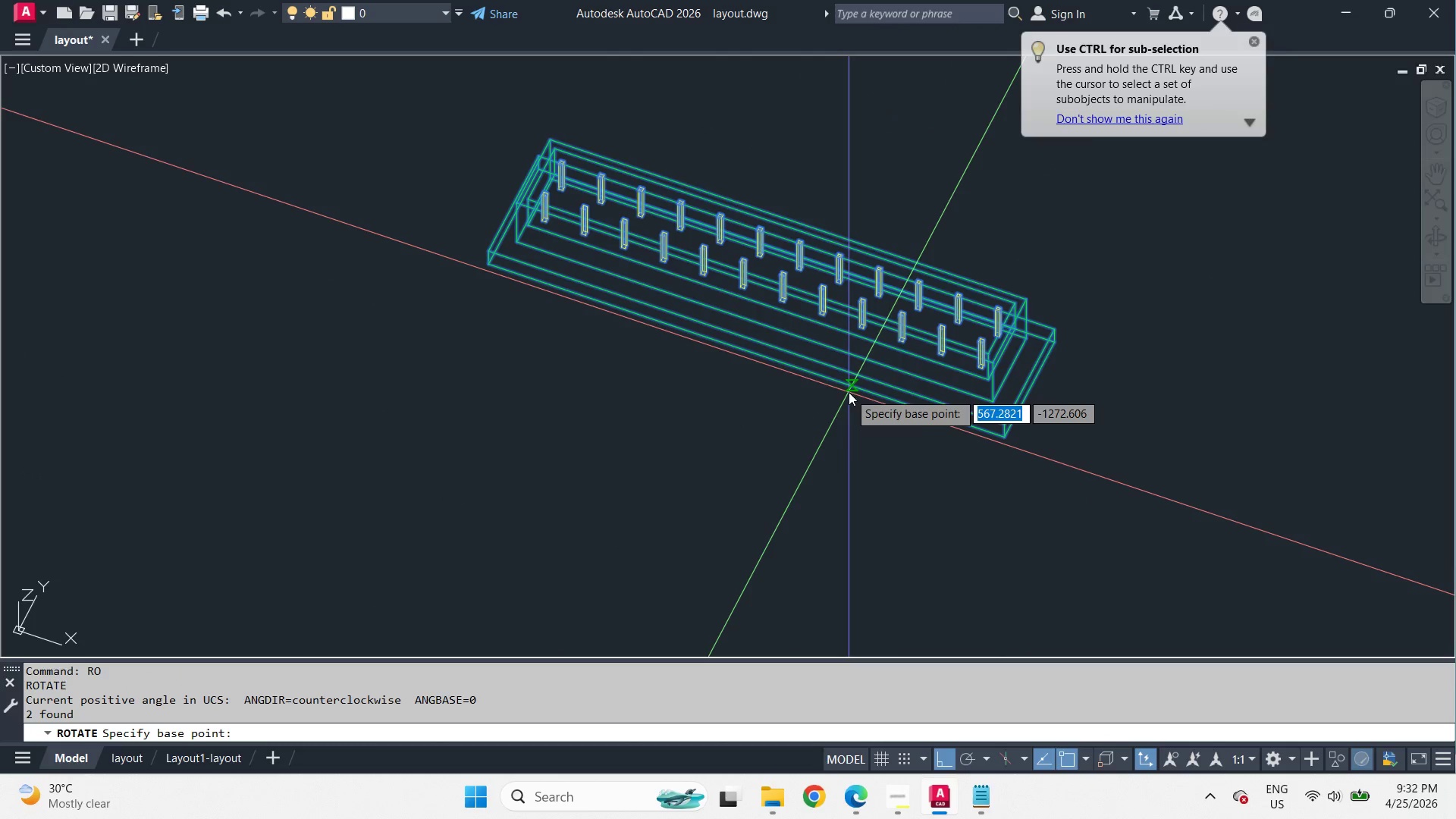 
left_click_drag(start_coordinate=[906, 411], to_coordinate=[912, 411])
 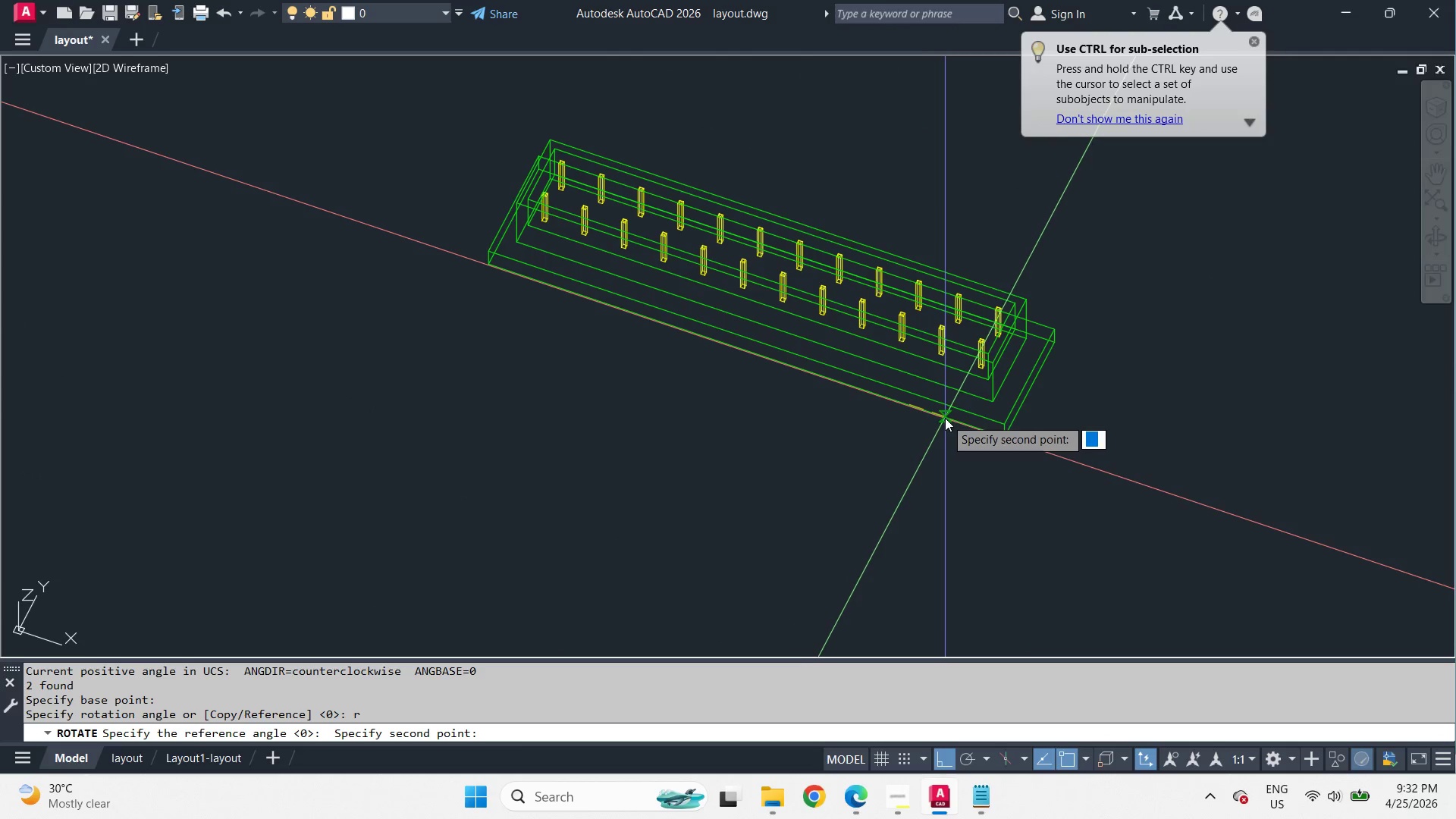 
left_click([945, 418])
 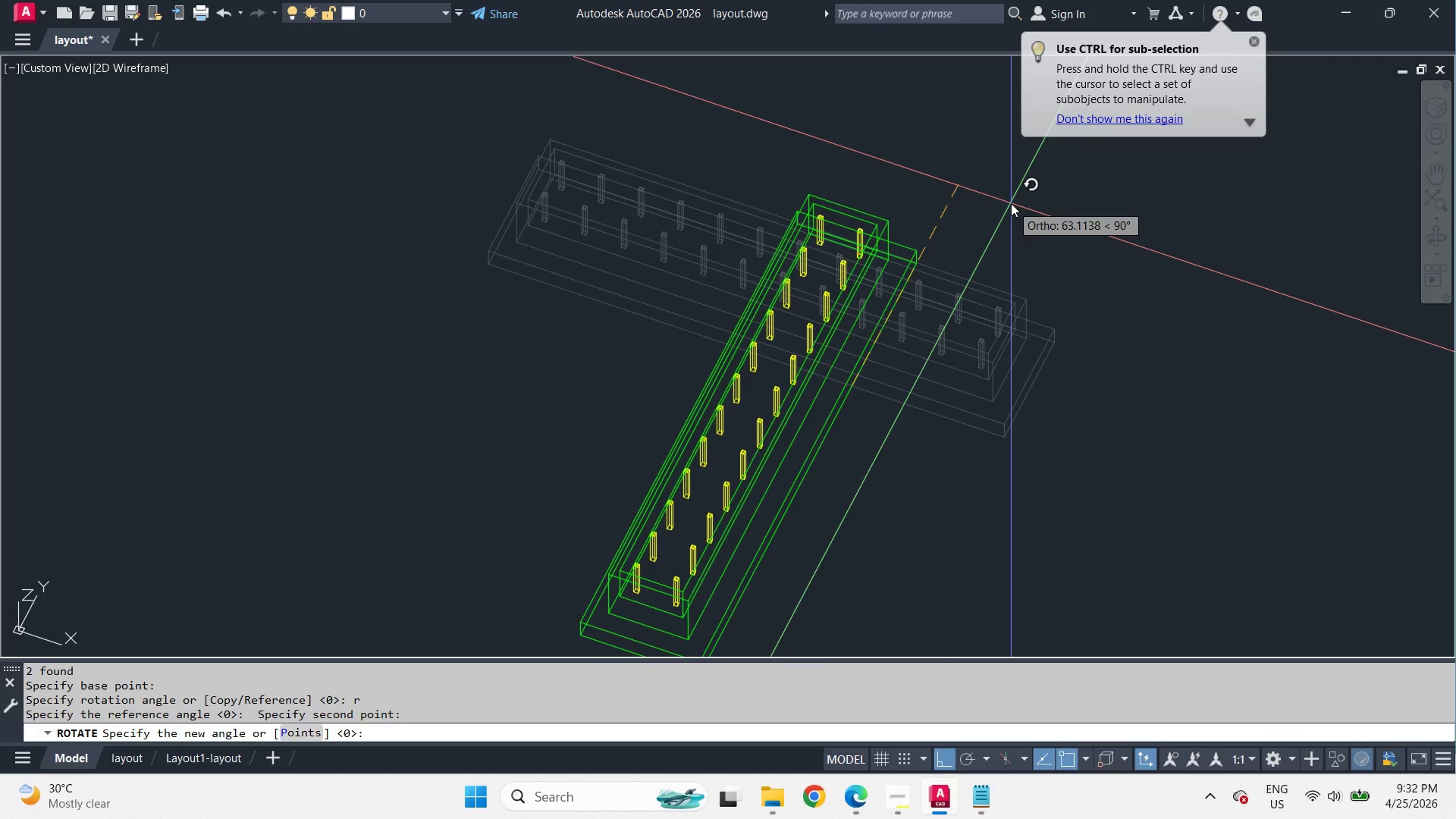 
left_click([1011, 203])
 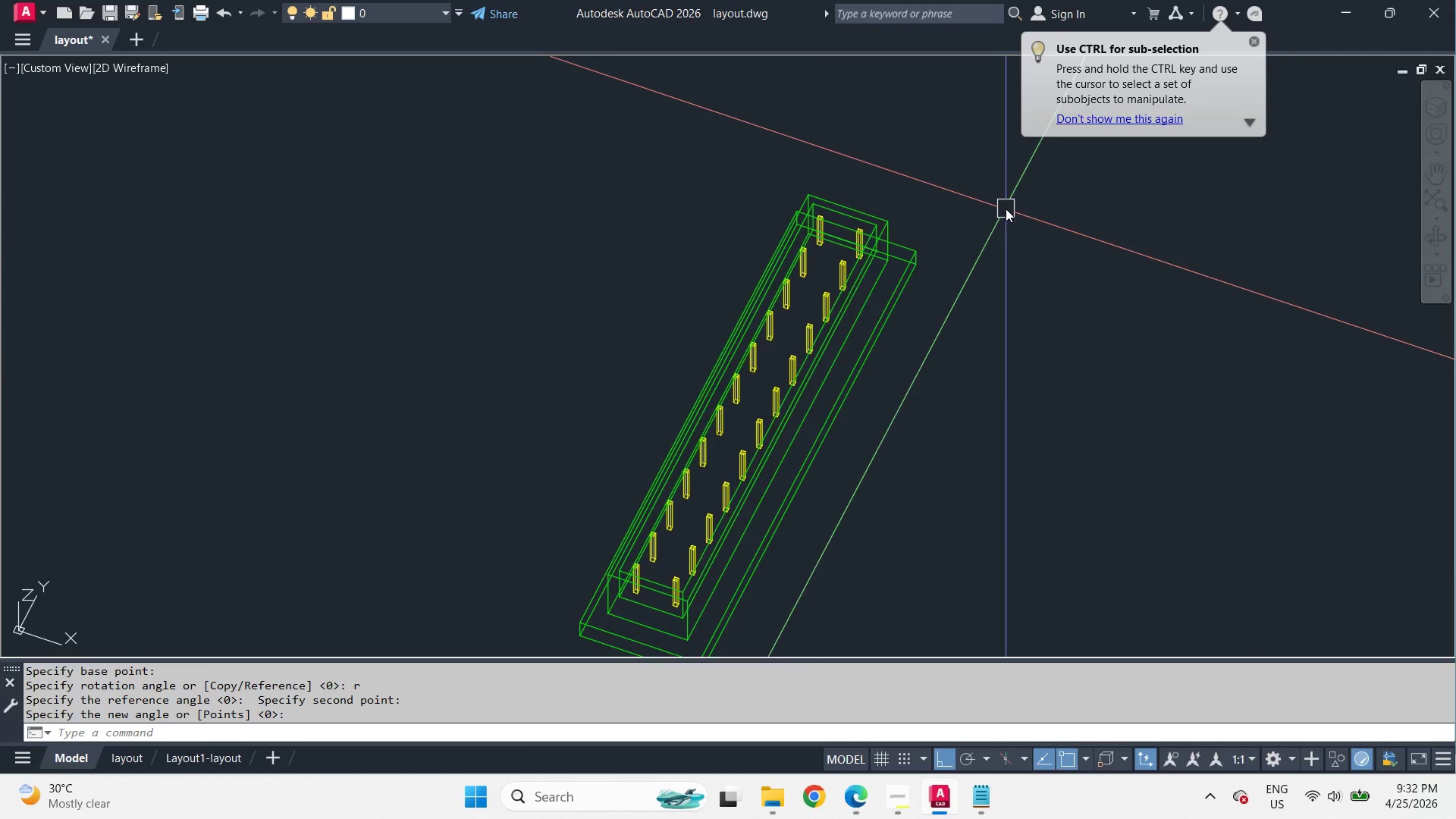 
left_click_drag(start_coordinate=[1028, 303], to_coordinate=[980, 247])
 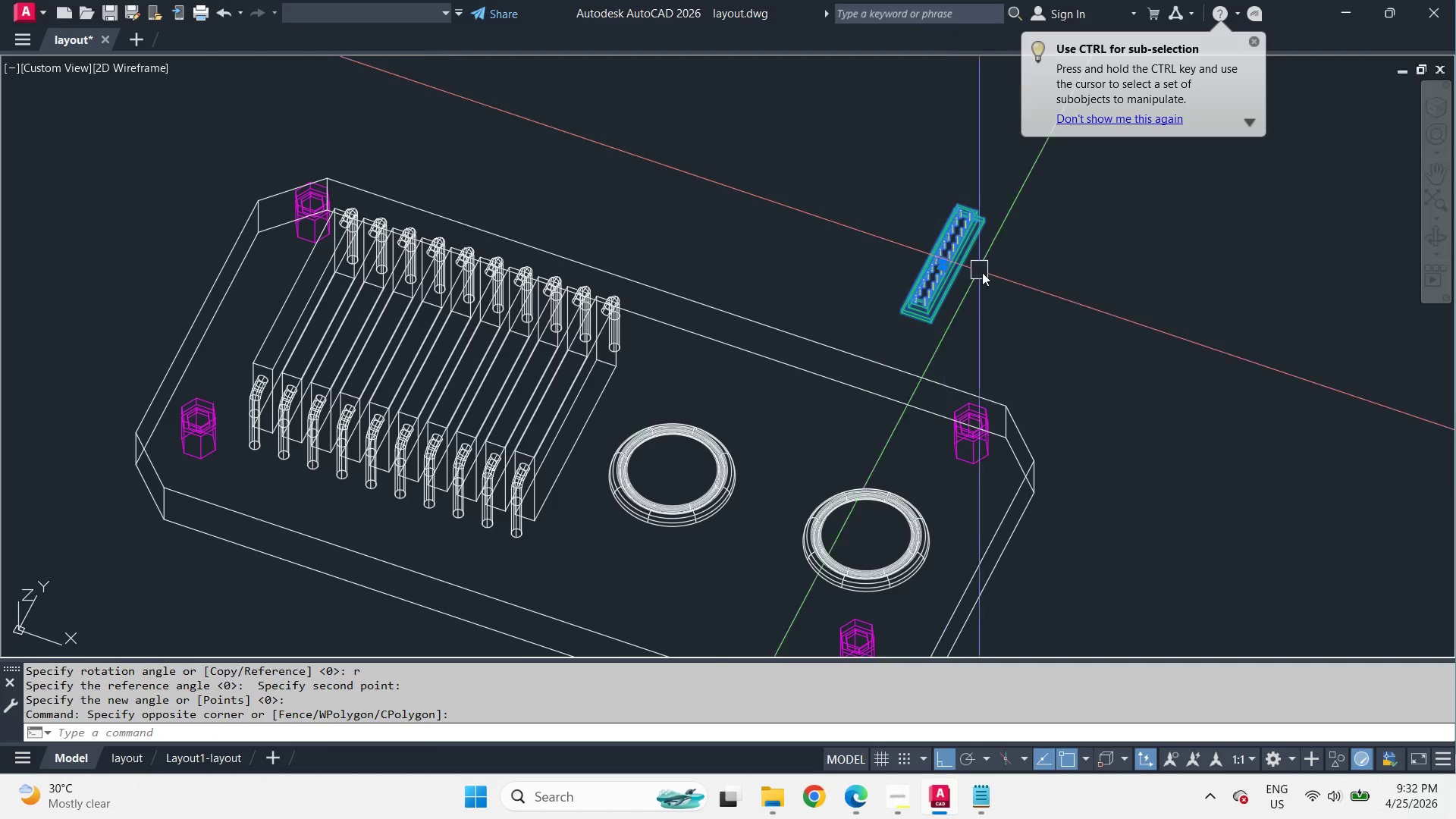 
key(M)
 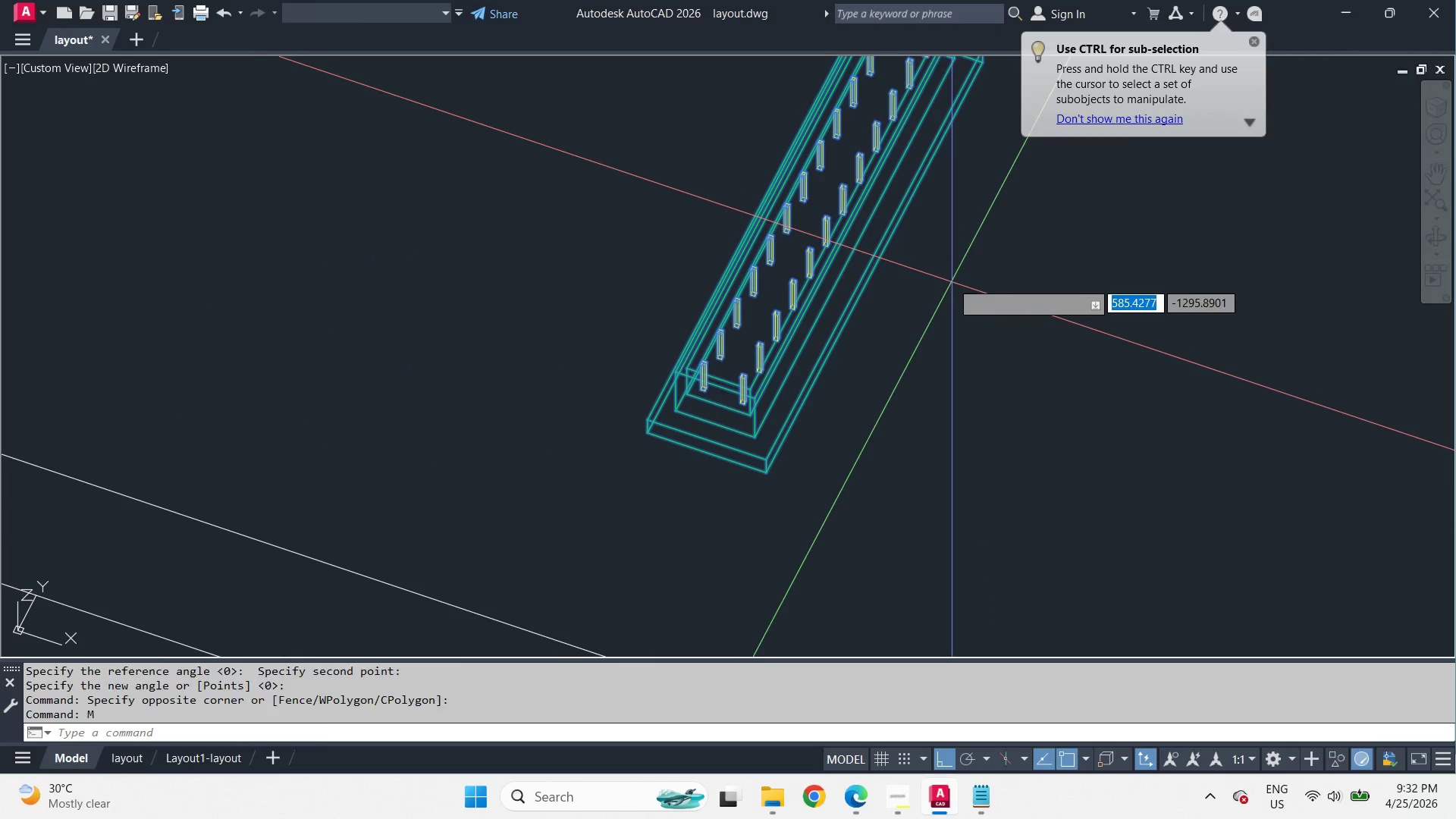 
scroll: coordinate [1006, 209], scroll_direction: down, amount: 3.0
 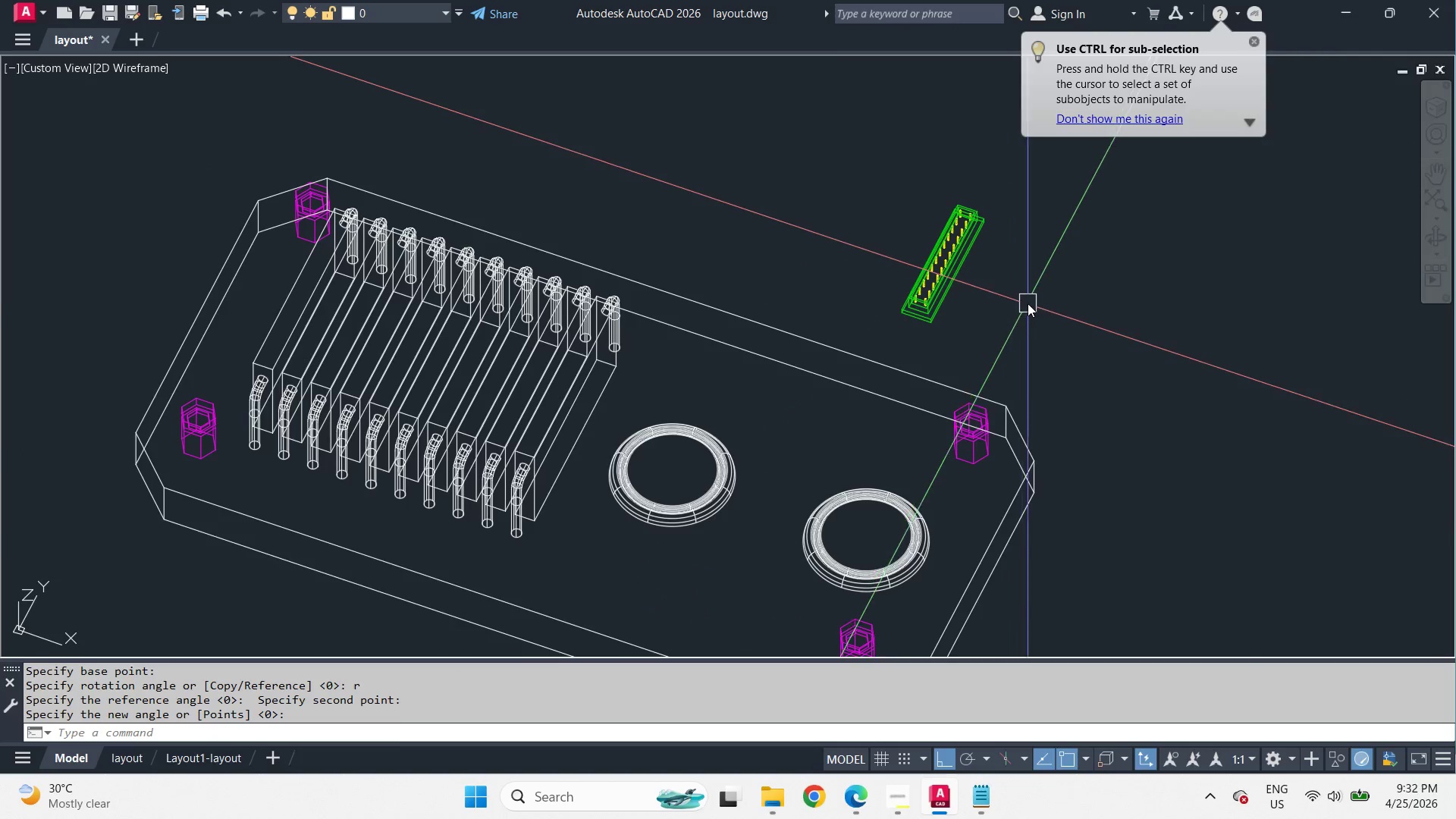 
key(Space)
 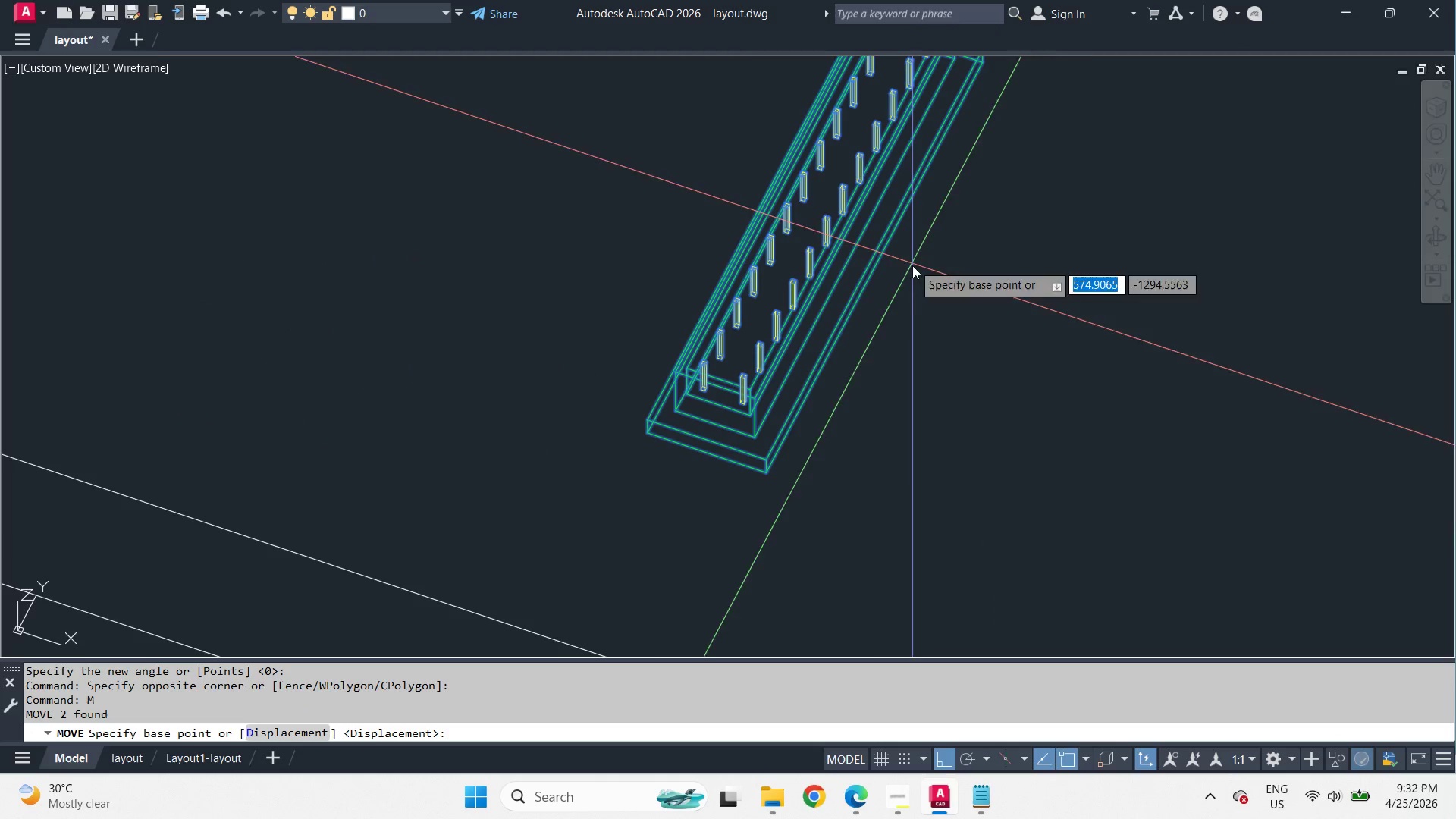 
scroll: coordinate [983, 273], scroll_direction: up, amount: 3.0
 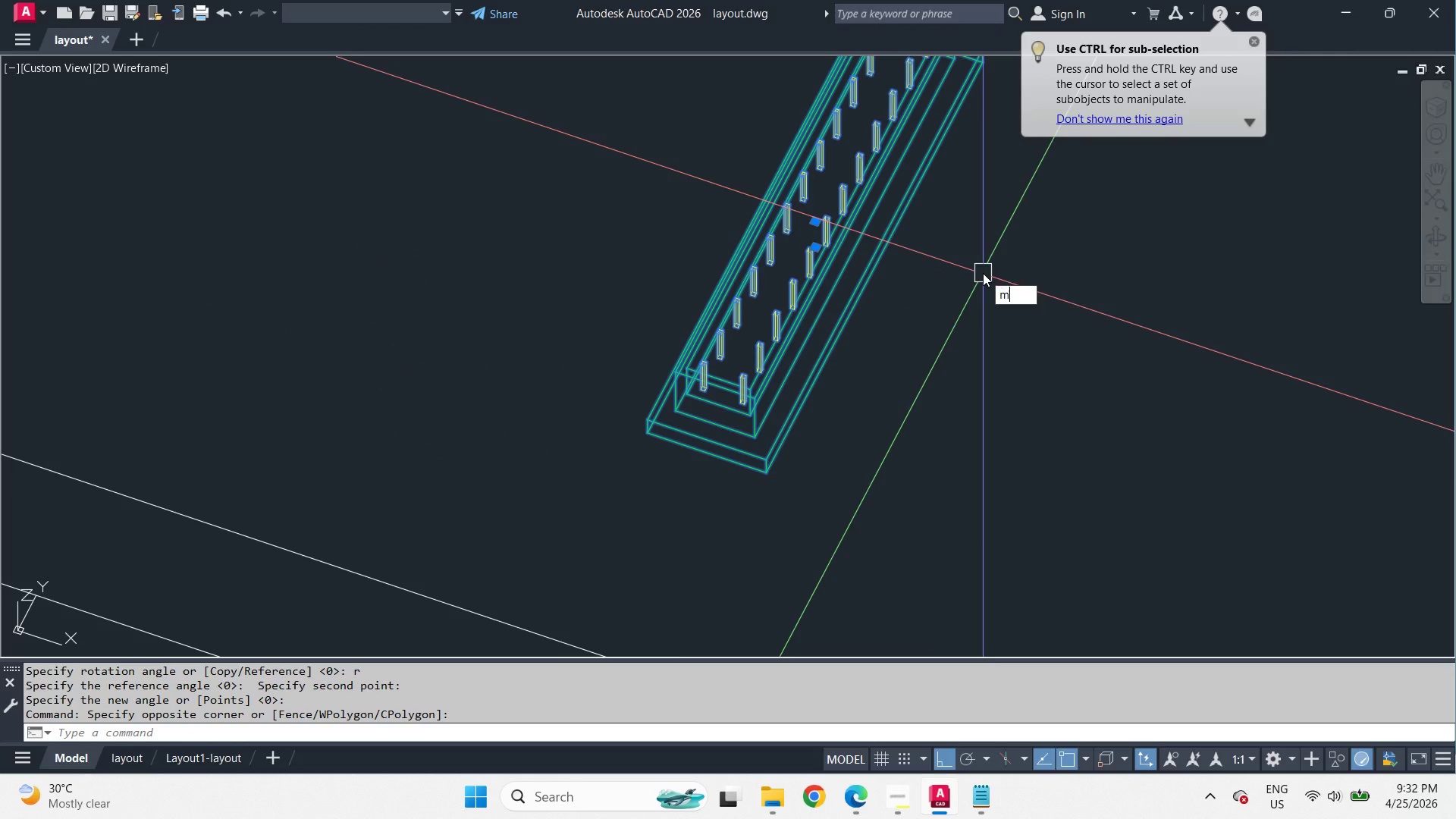 
key(M)
 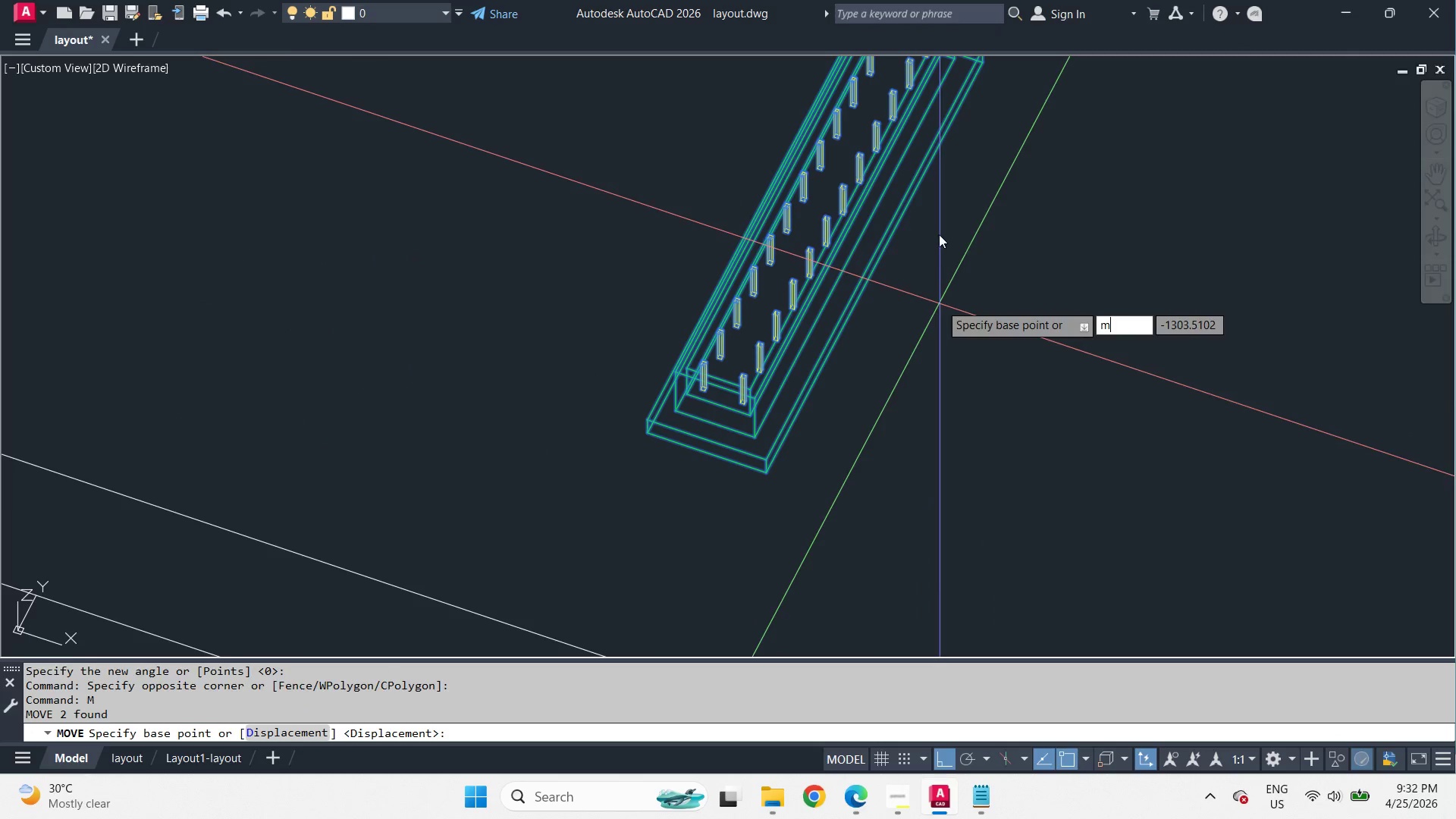 
key(Space)
 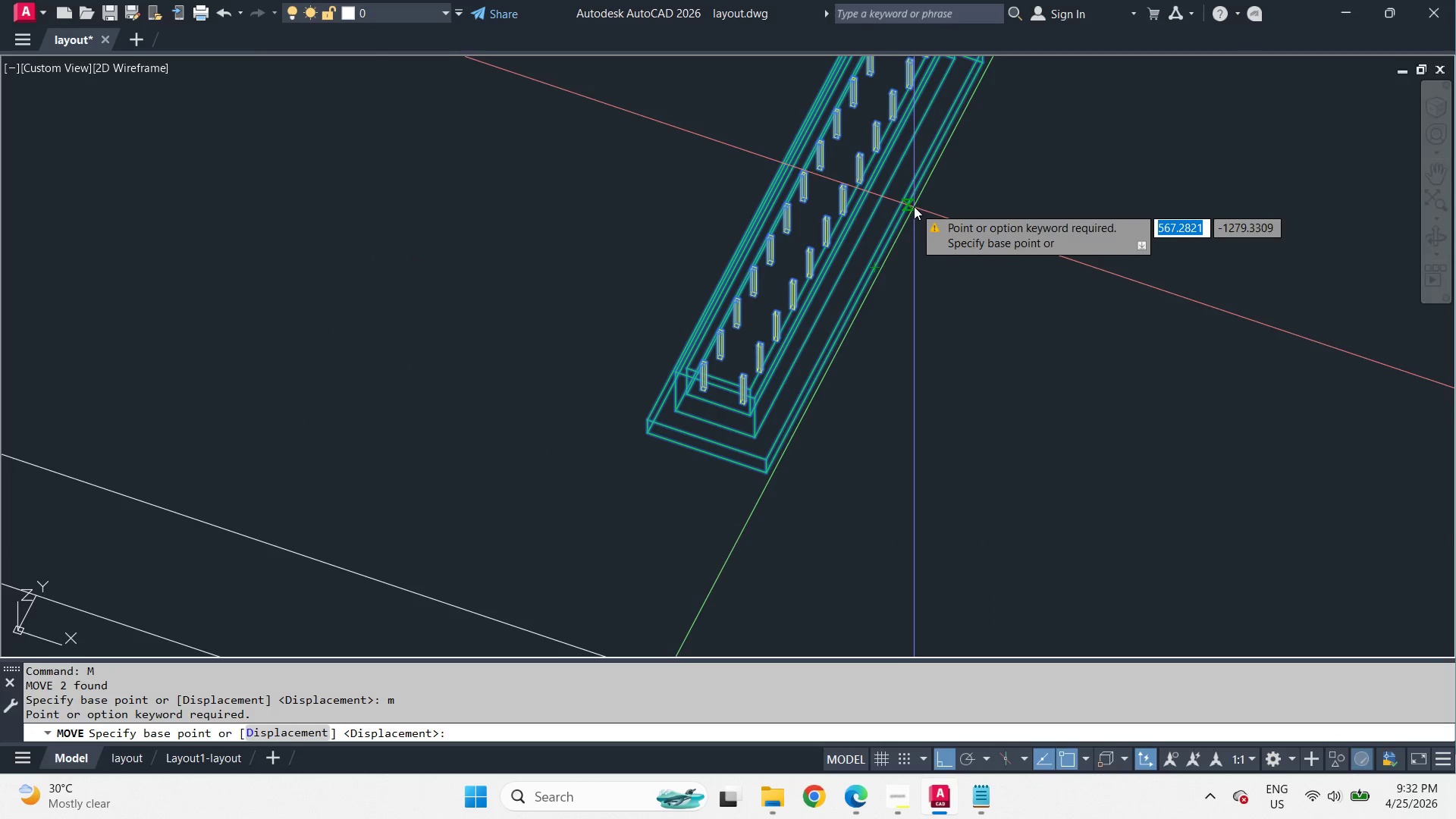 
key(Escape)
type(m mid )
 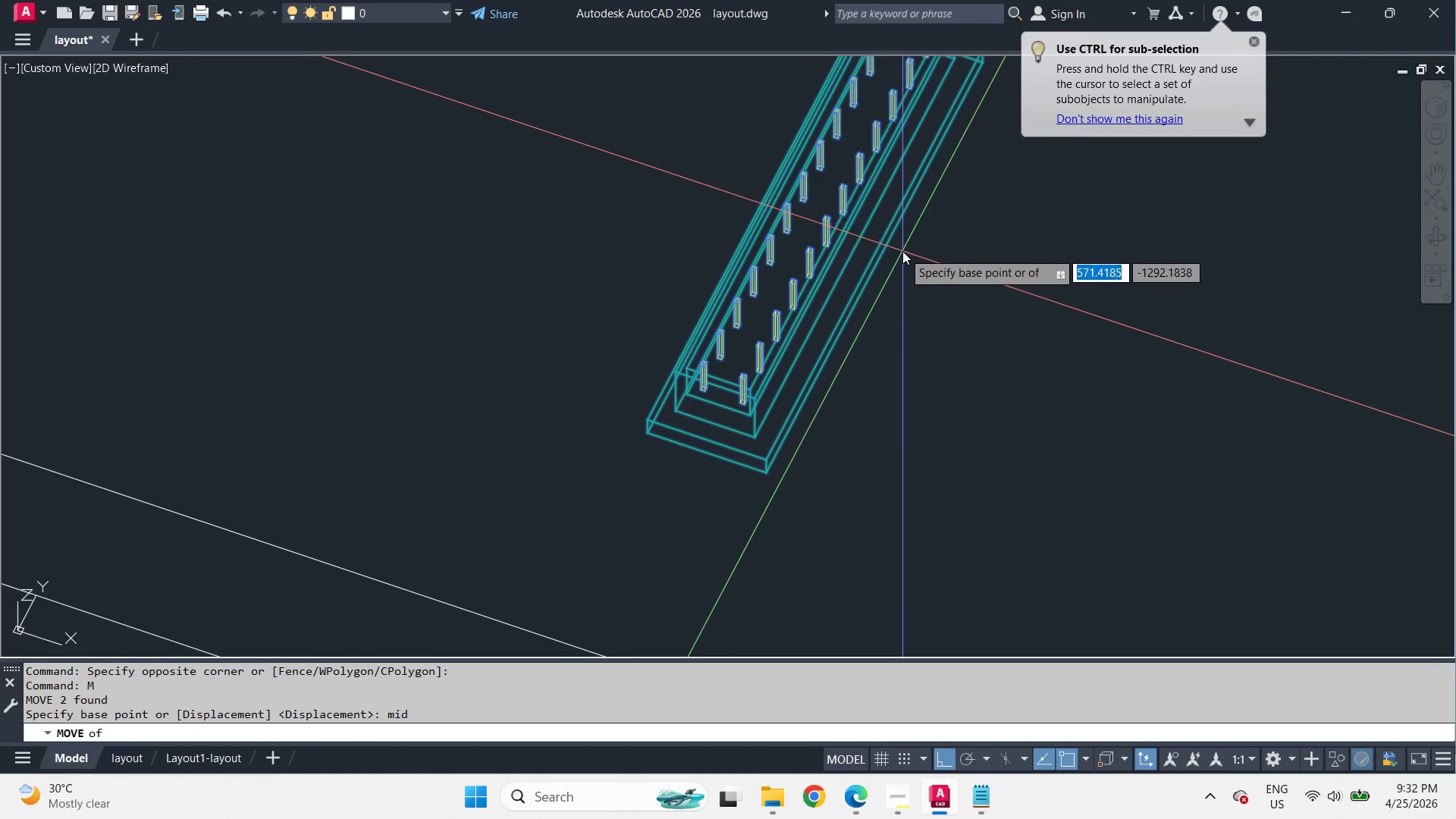 
left_click_drag(start_coordinate=[944, 448], to_coordinate=[790, 350])
 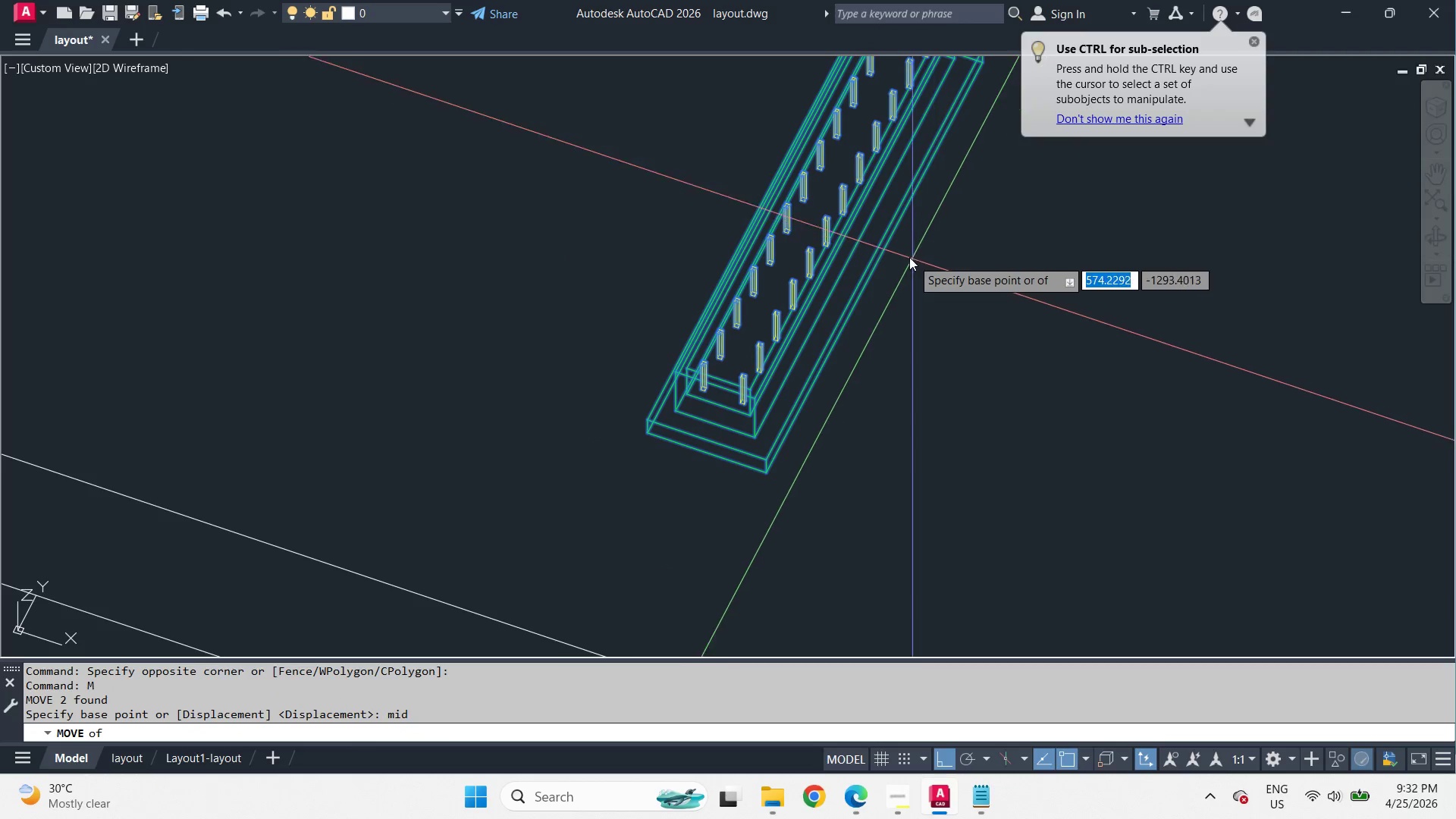 
left_click([897, 246])
 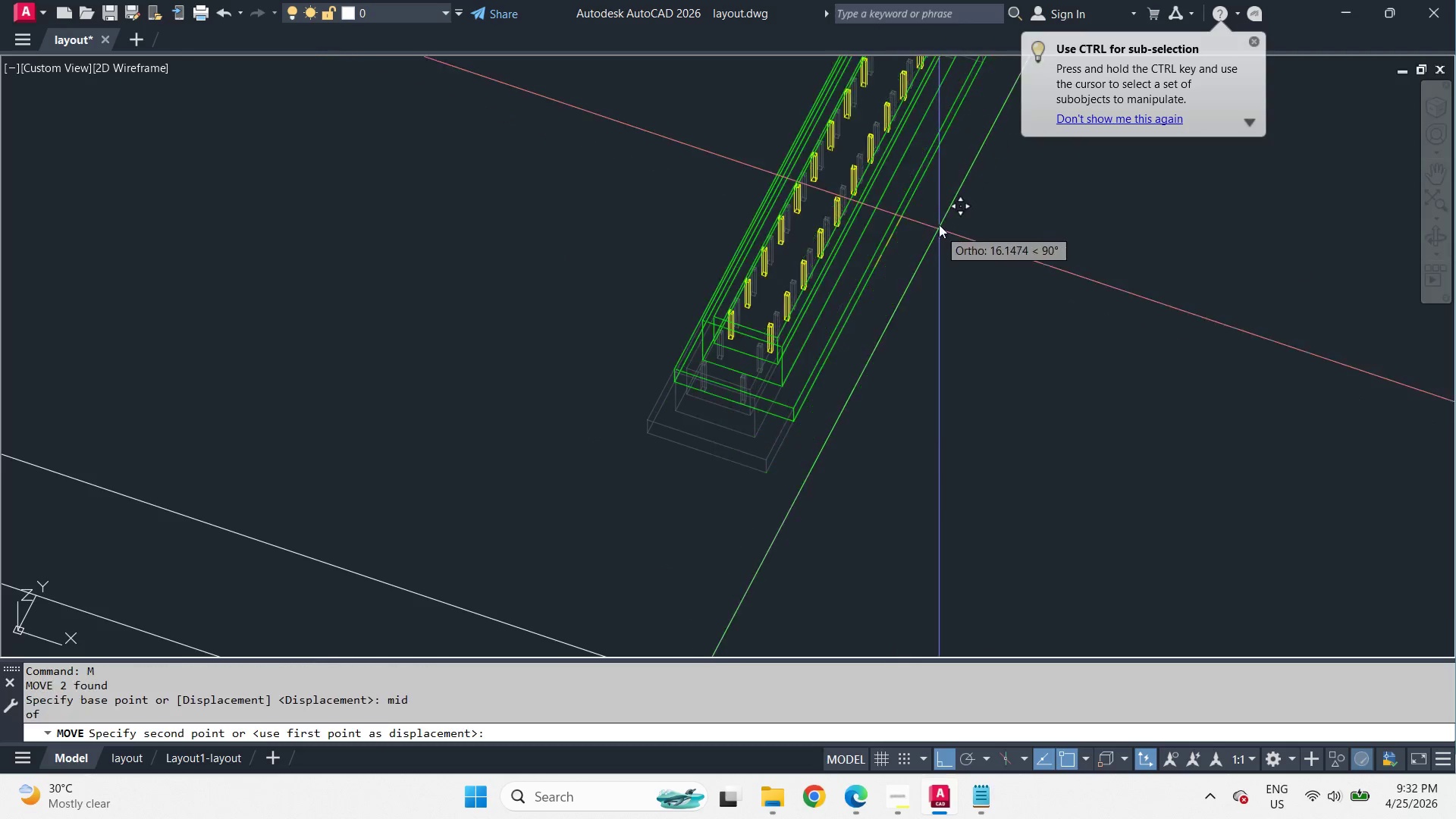 
scroll: coordinate [939, 223], scroll_direction: down, amount: 3.0
 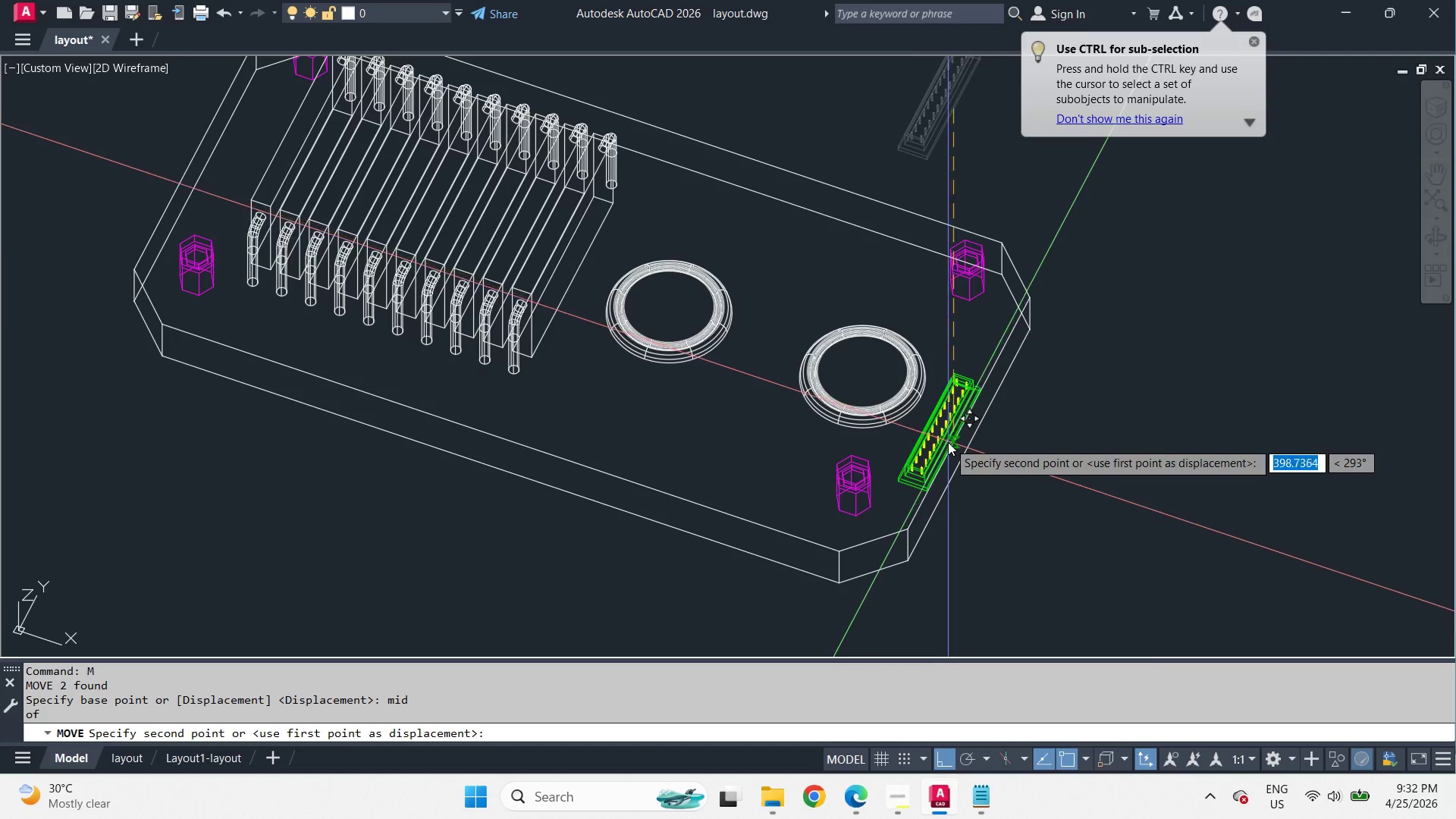 
left_click([968, 406])
 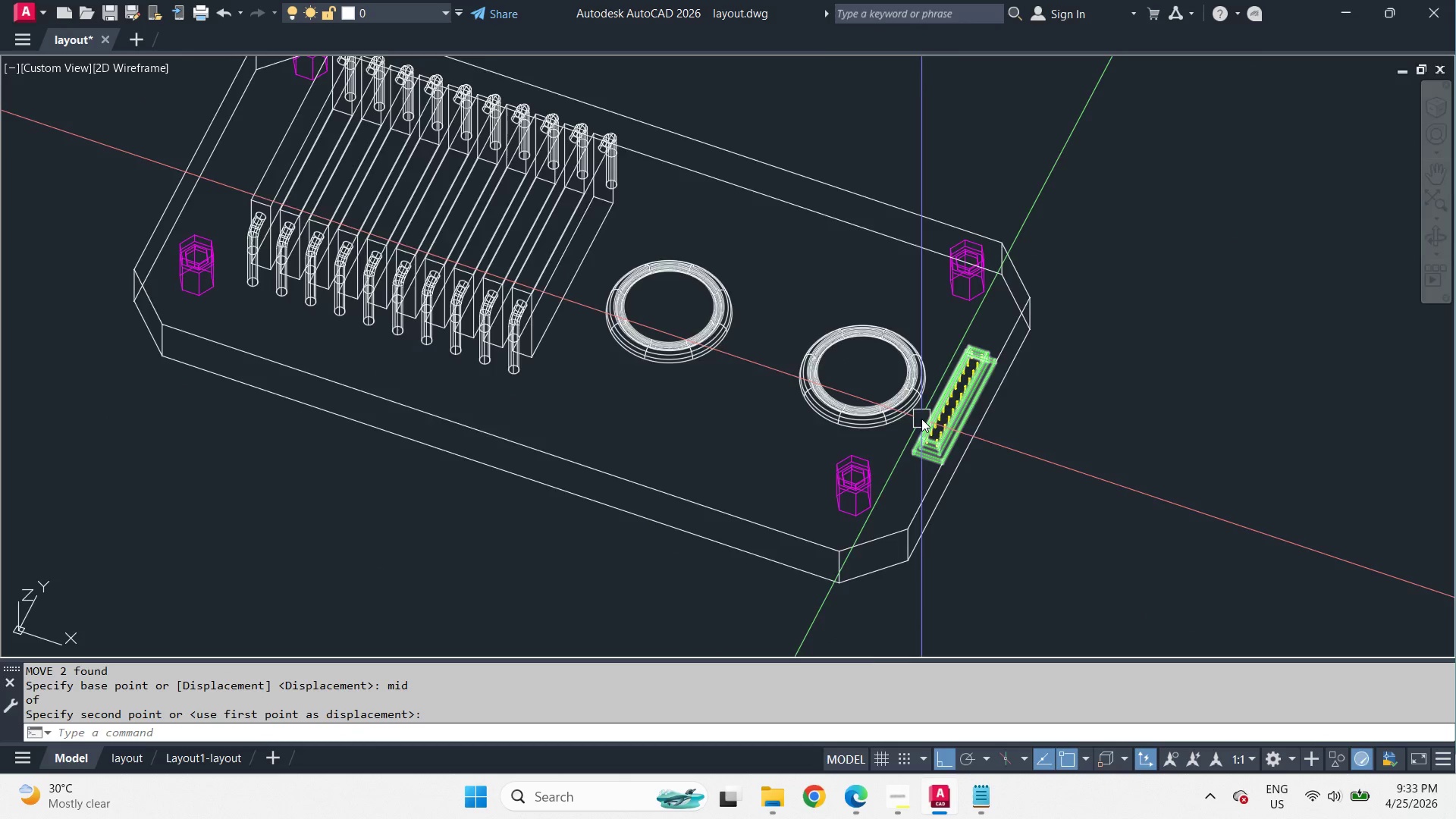 
scroll: coordinate [921, 418], scroll_direction: up, amount: 1.0
 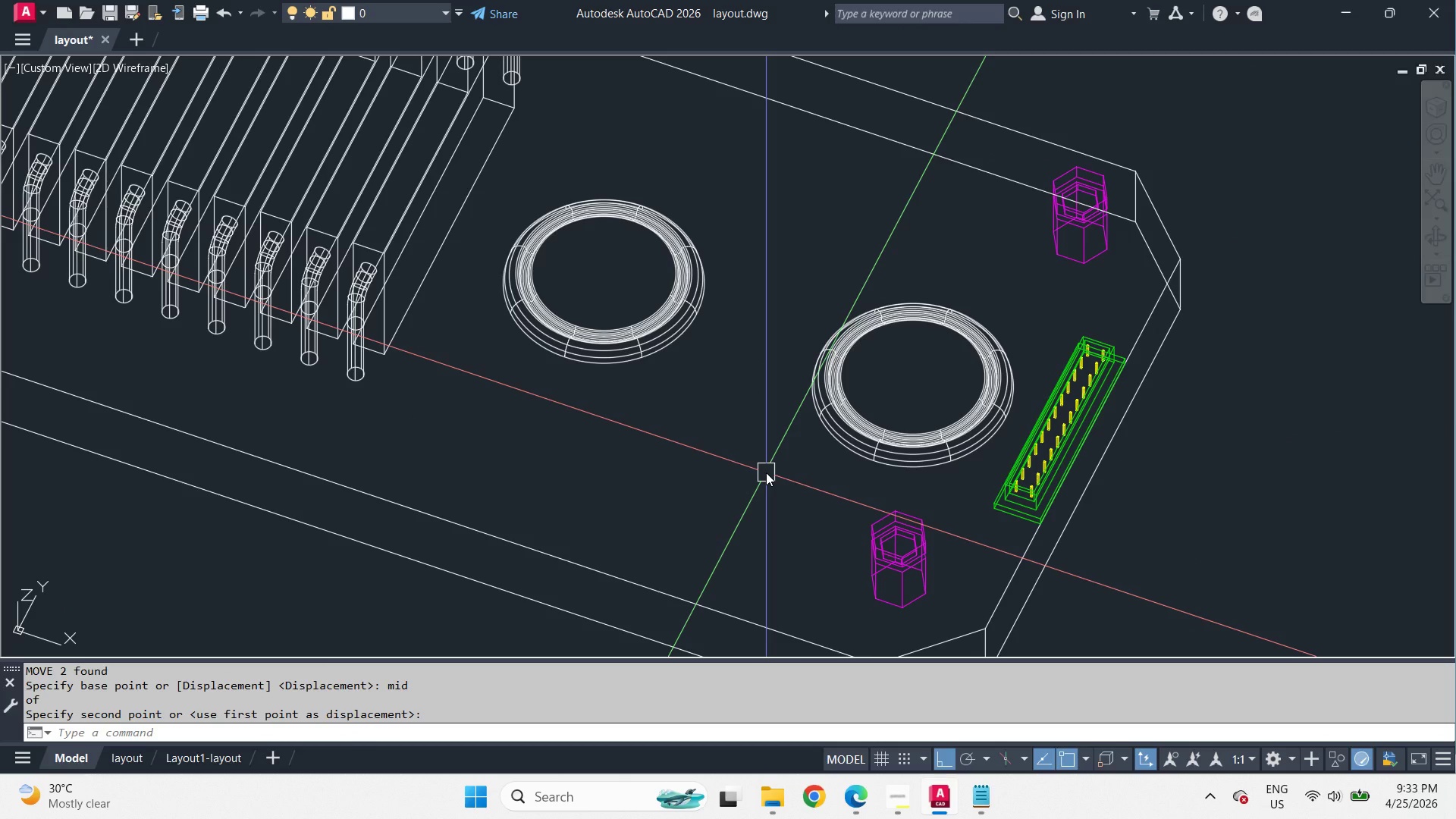 
wait(8.23)
 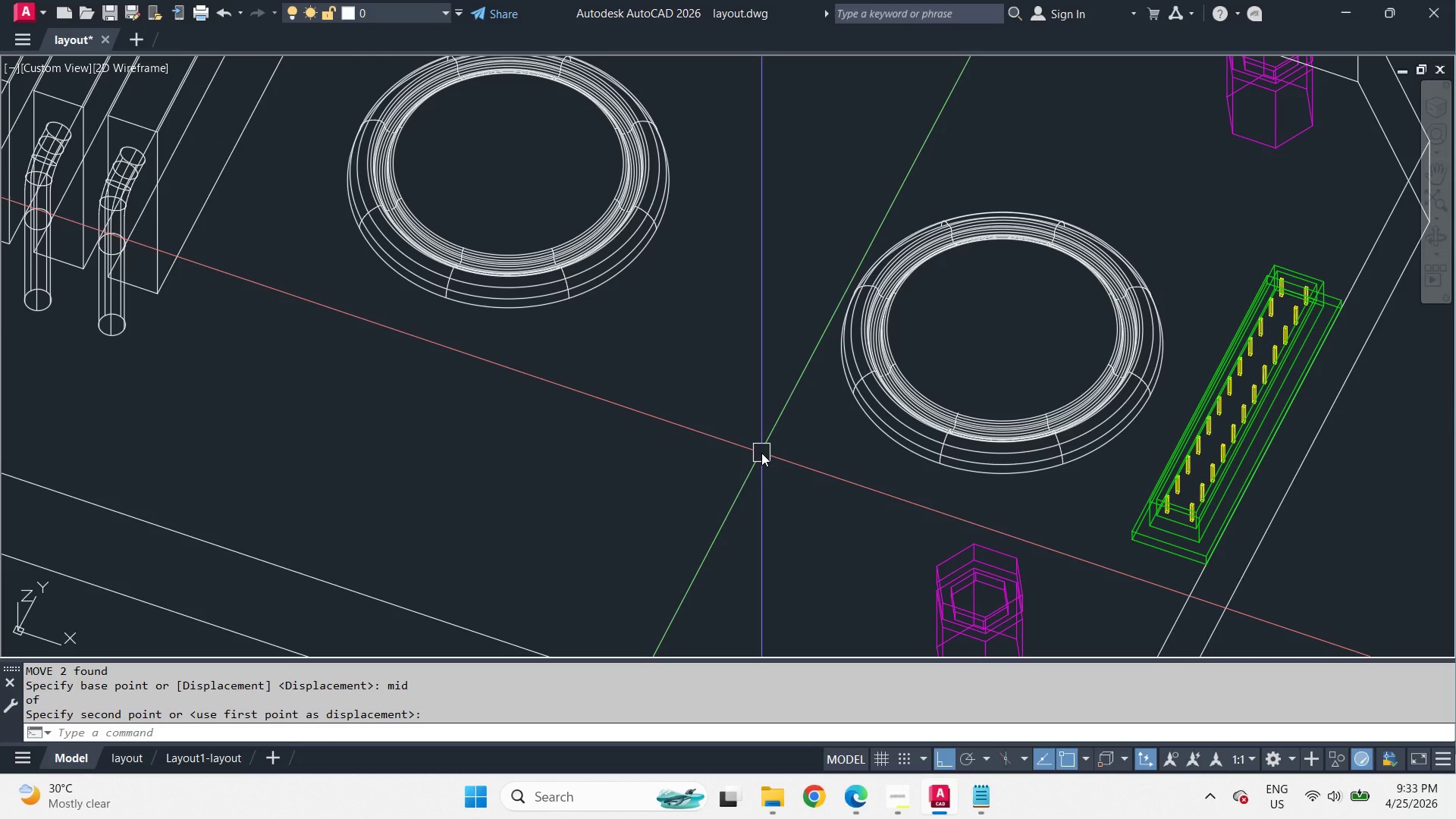 
key(R)
 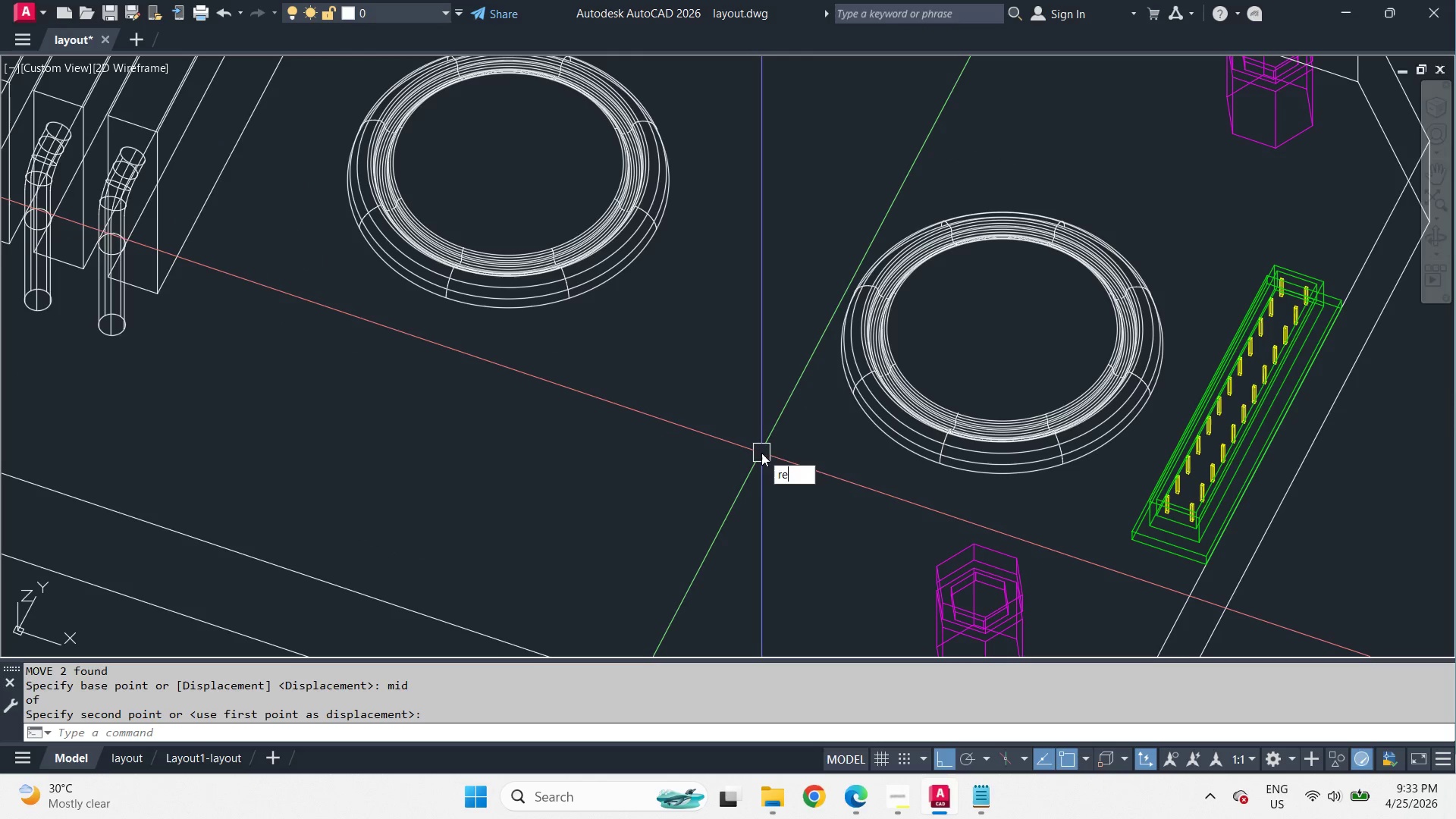 
scroll: coordinate [763, 457], scroll_direction: up, amount: 1.0
 